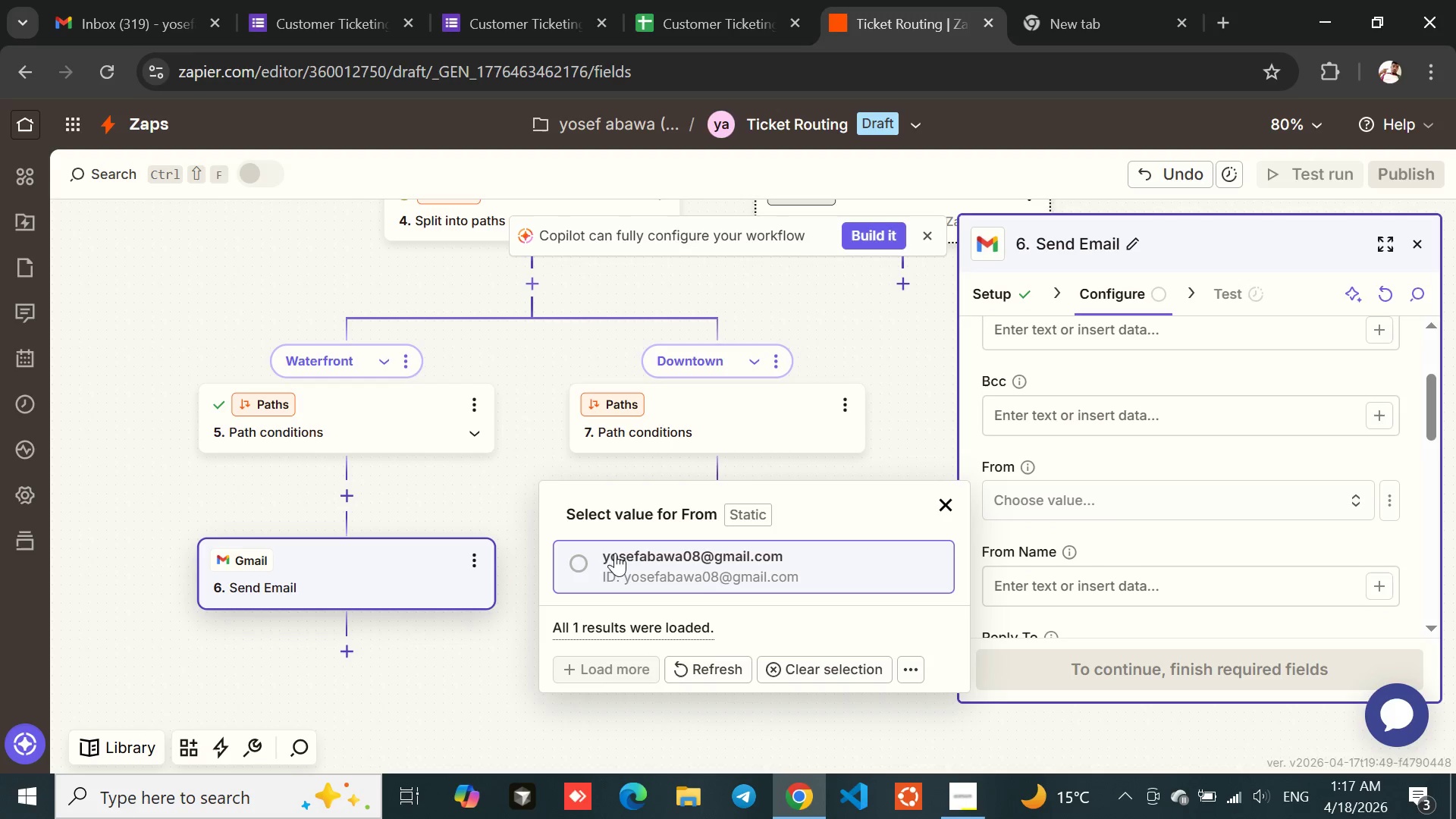 
left_click([583, 557])
 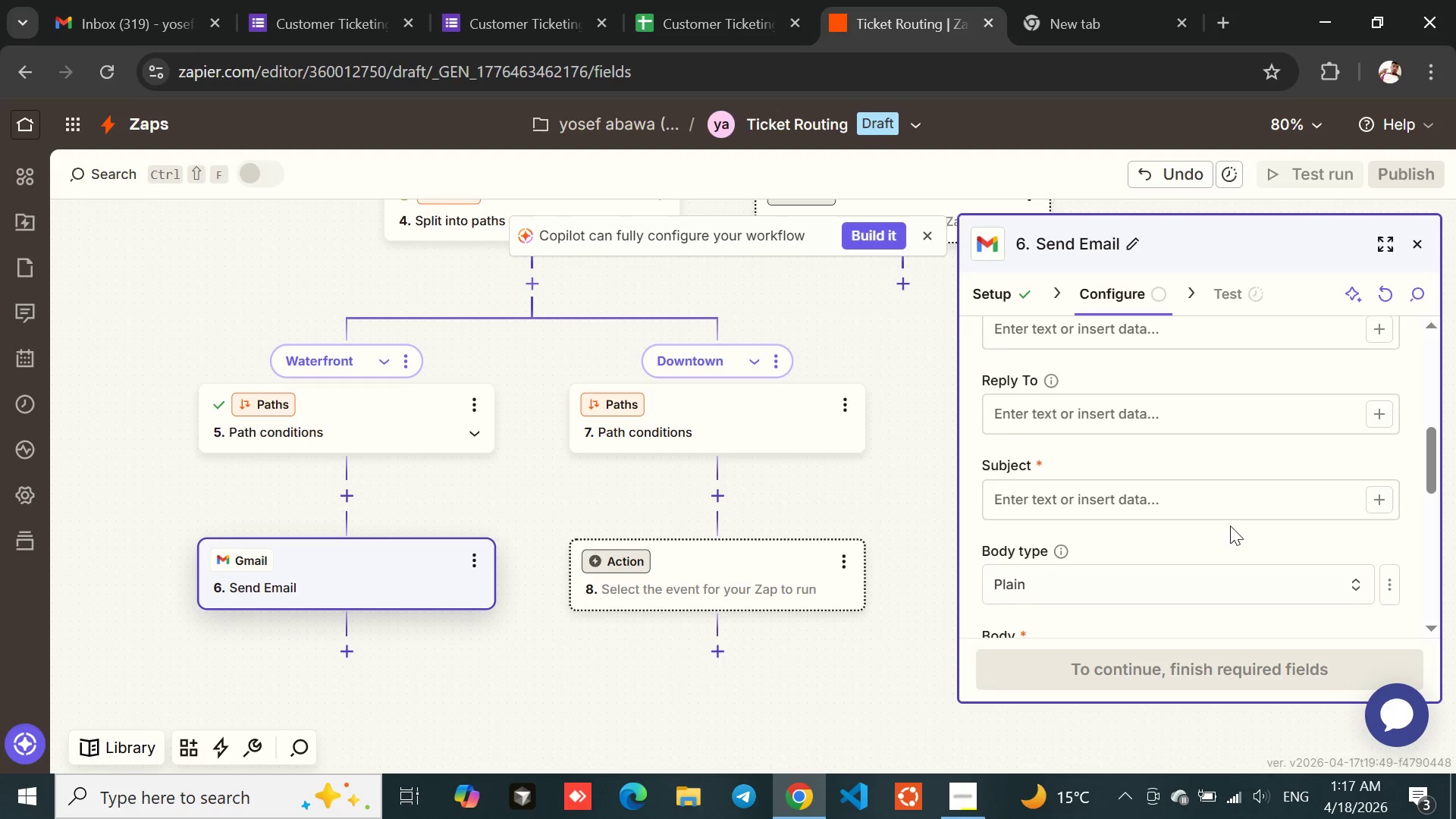 
wait(7.2)
 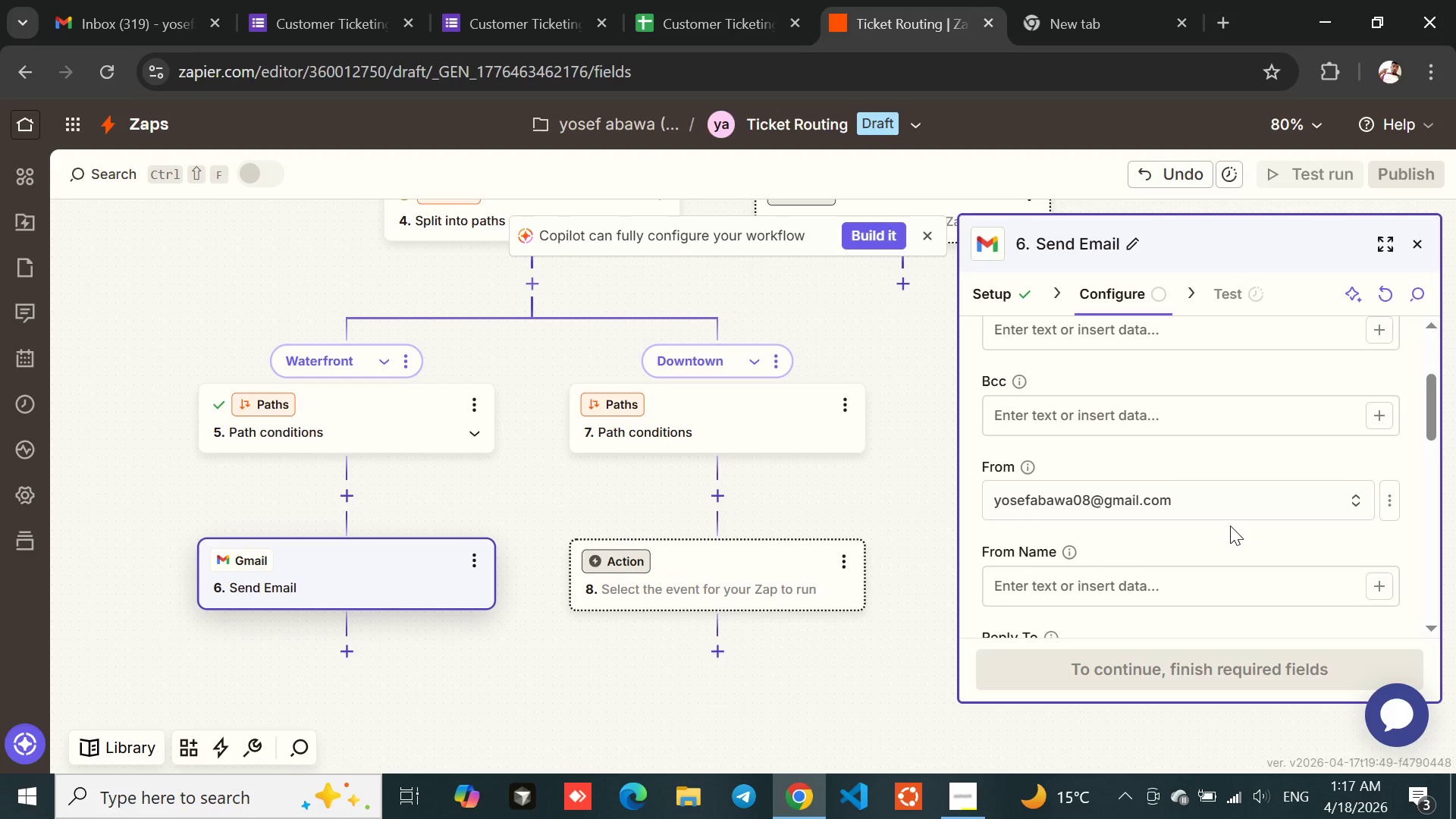 
left_click([1134, 498])
 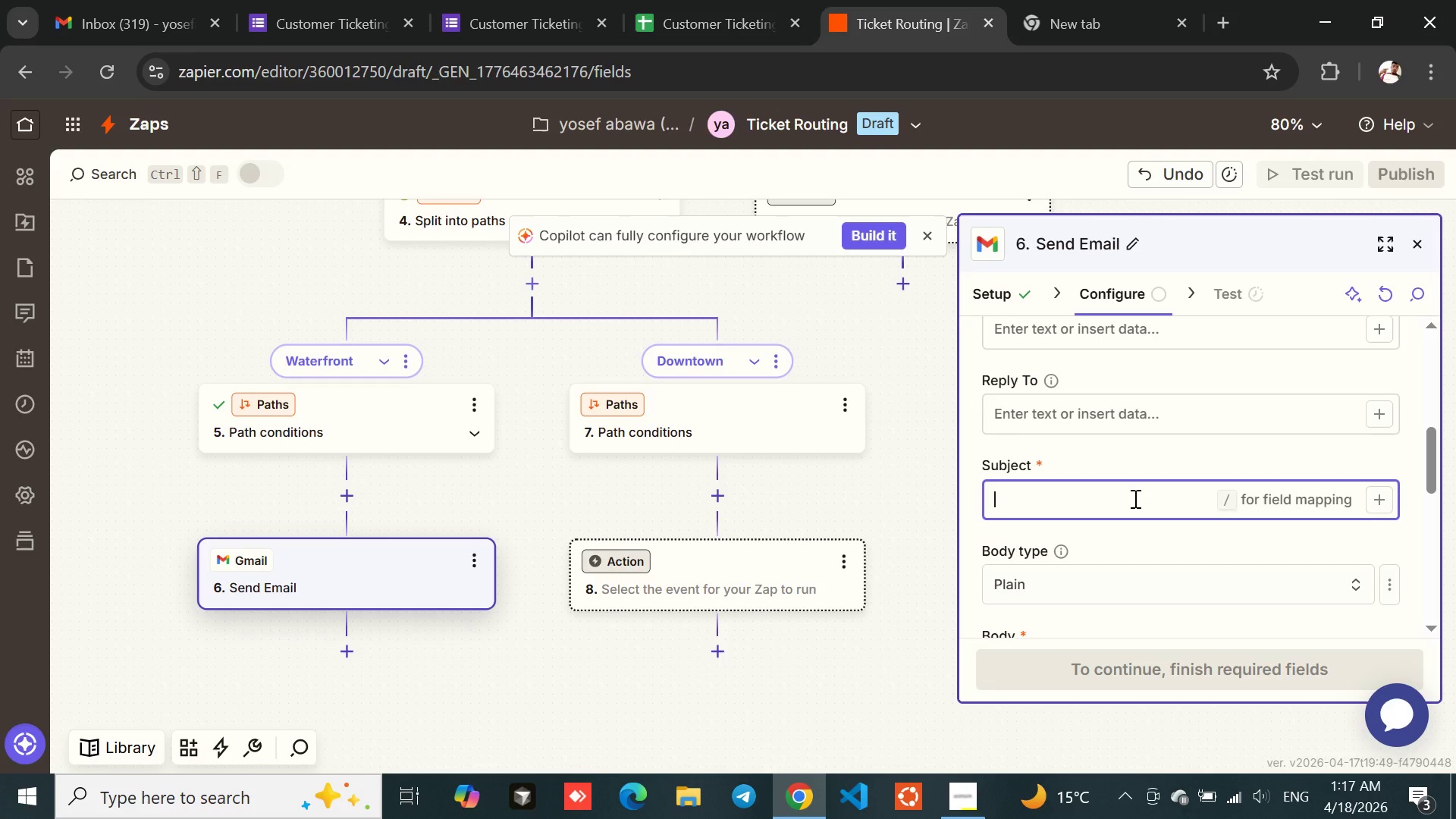 
wait(11.42)
 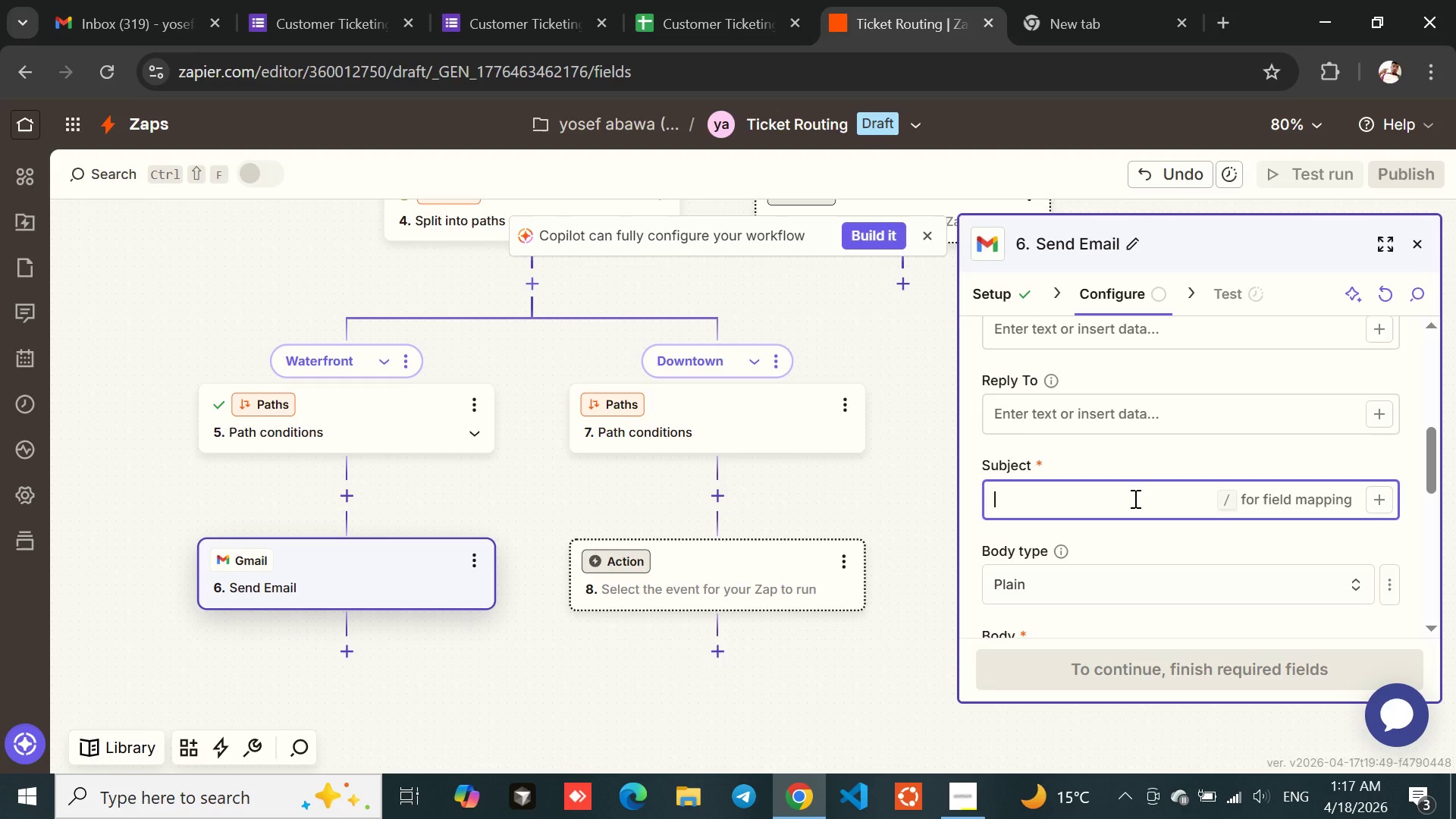 
type(New Ticket-)
 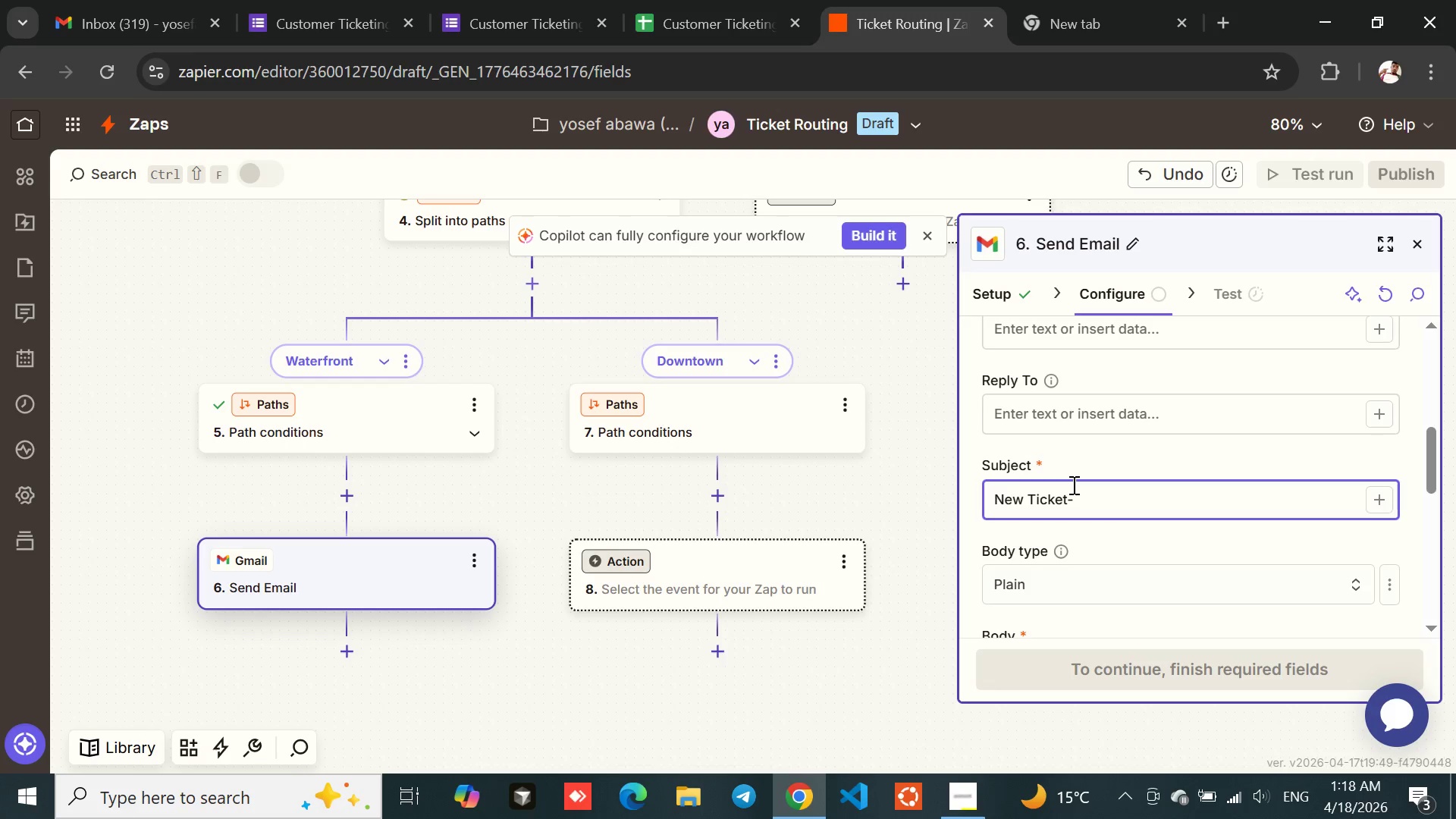 
left_click([1383, 499])
 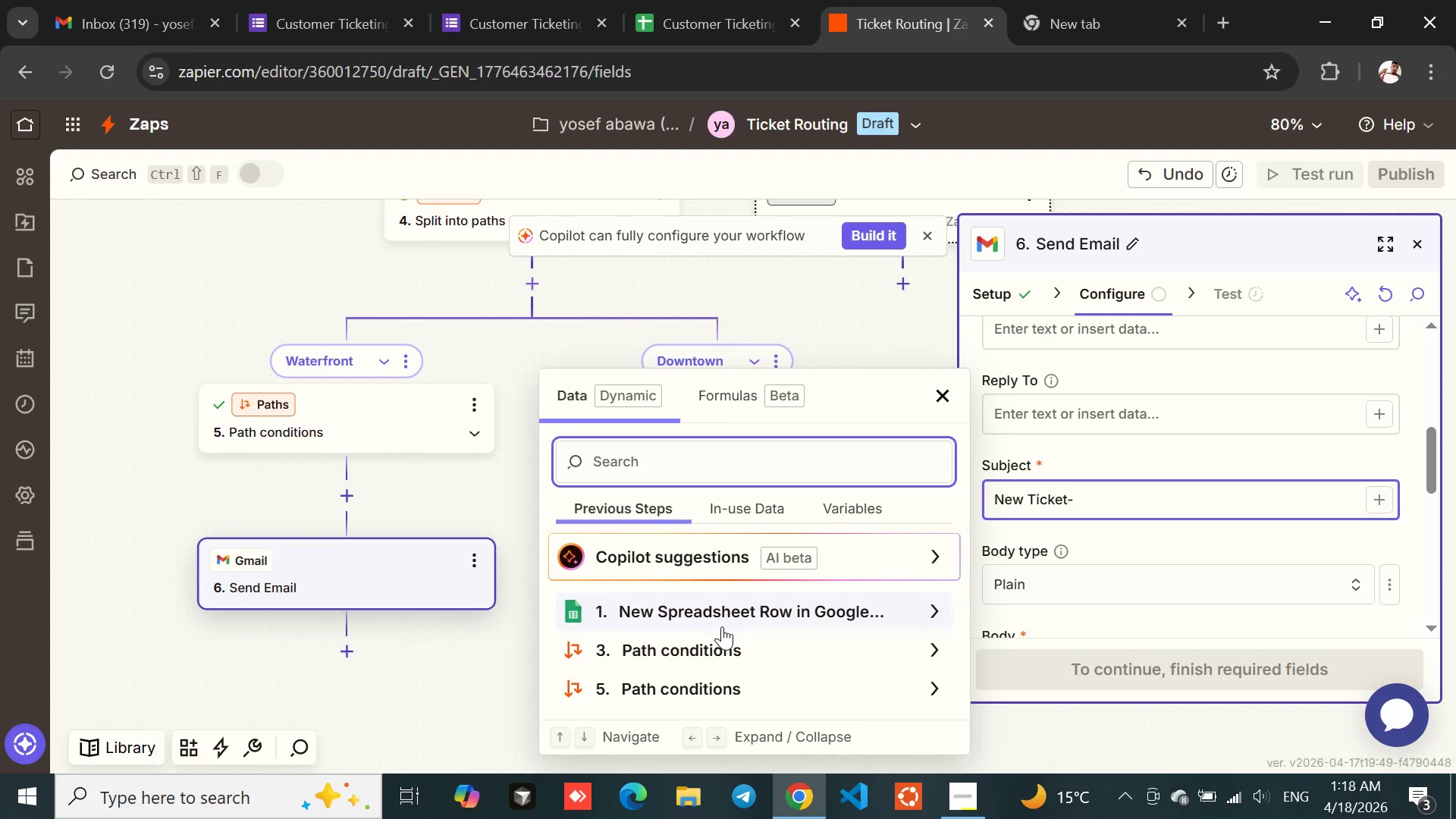 
left_click([670, 623])
 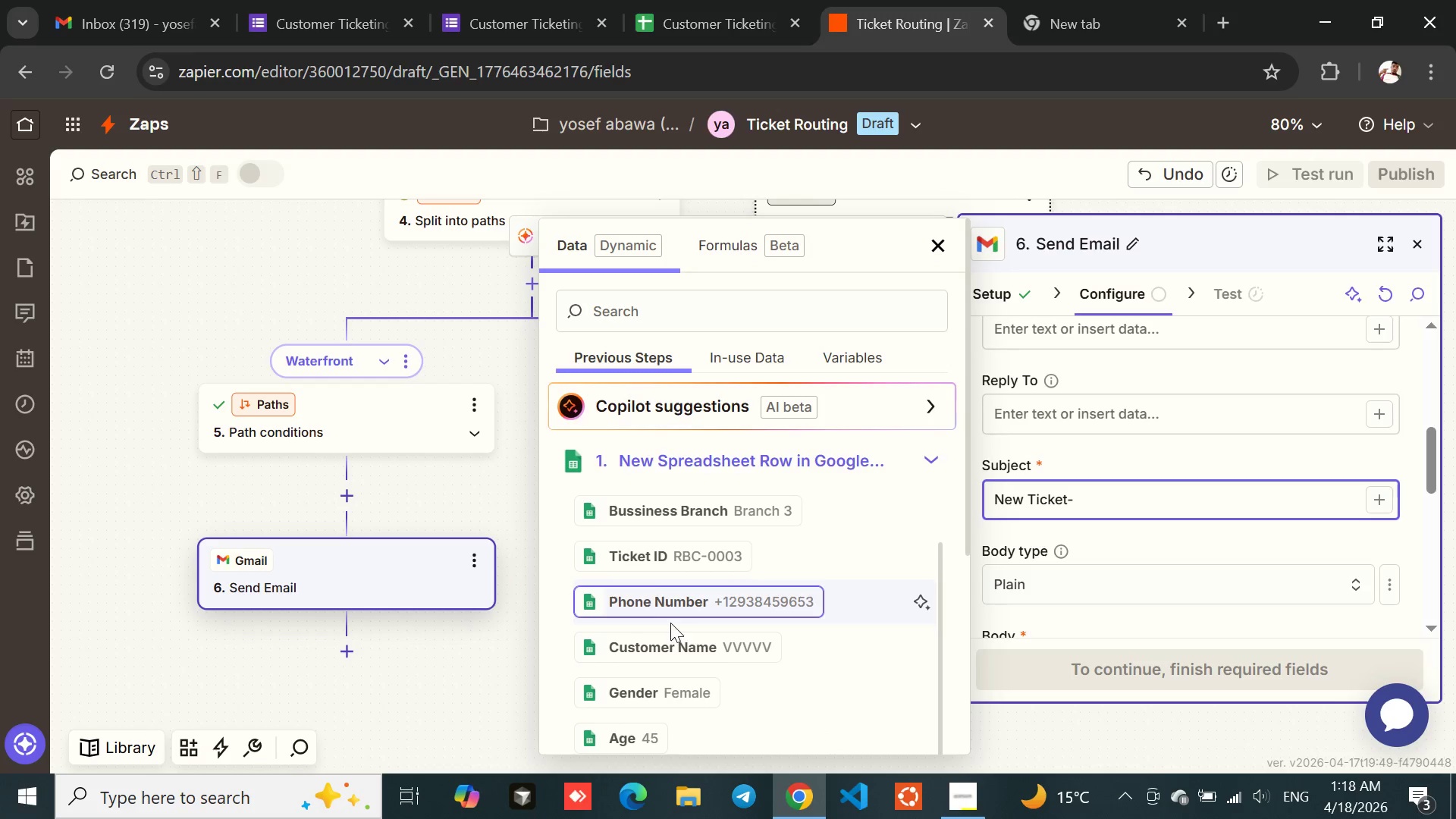 
left_click([629, 552])
 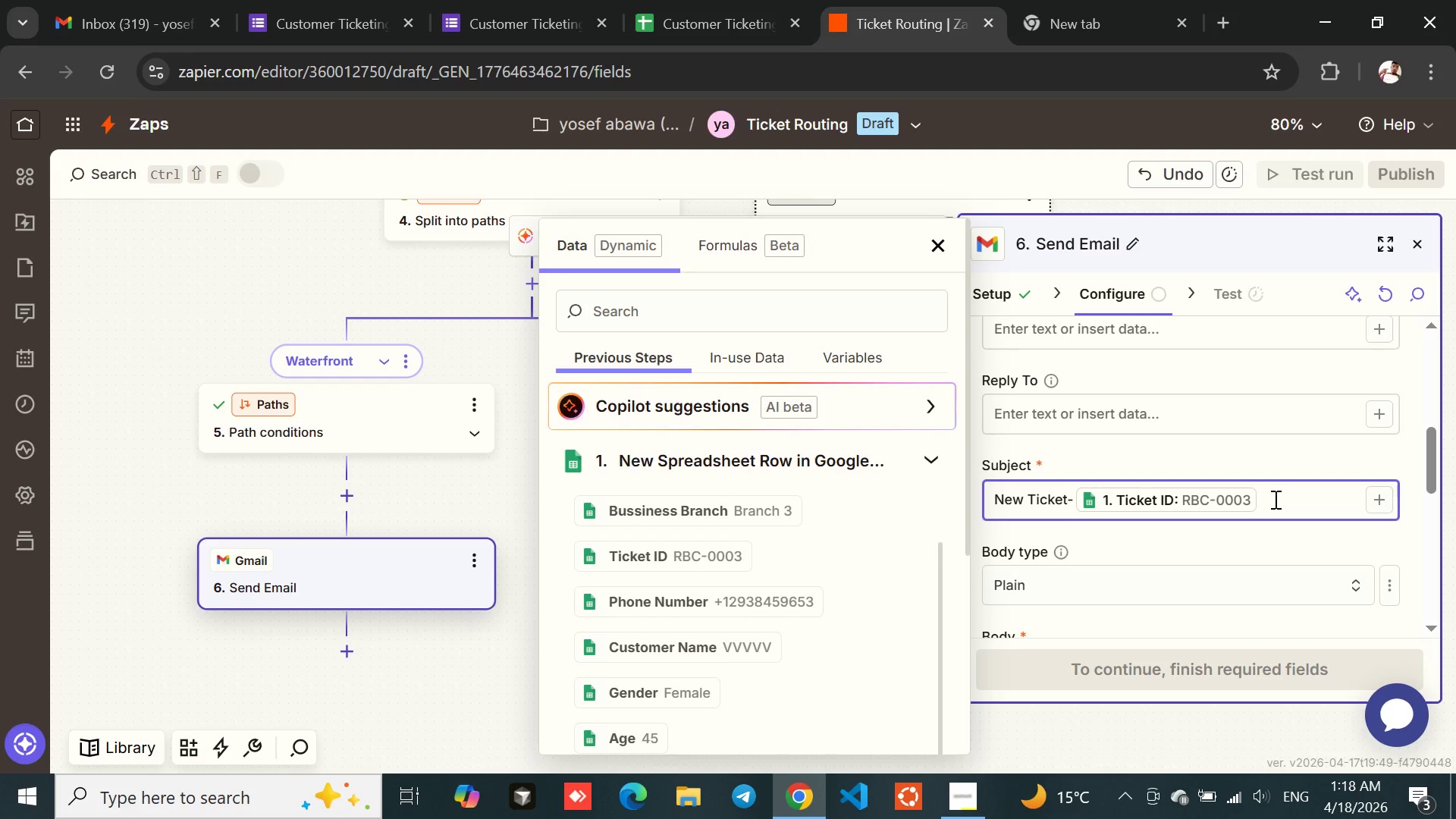 
key(Minus)
 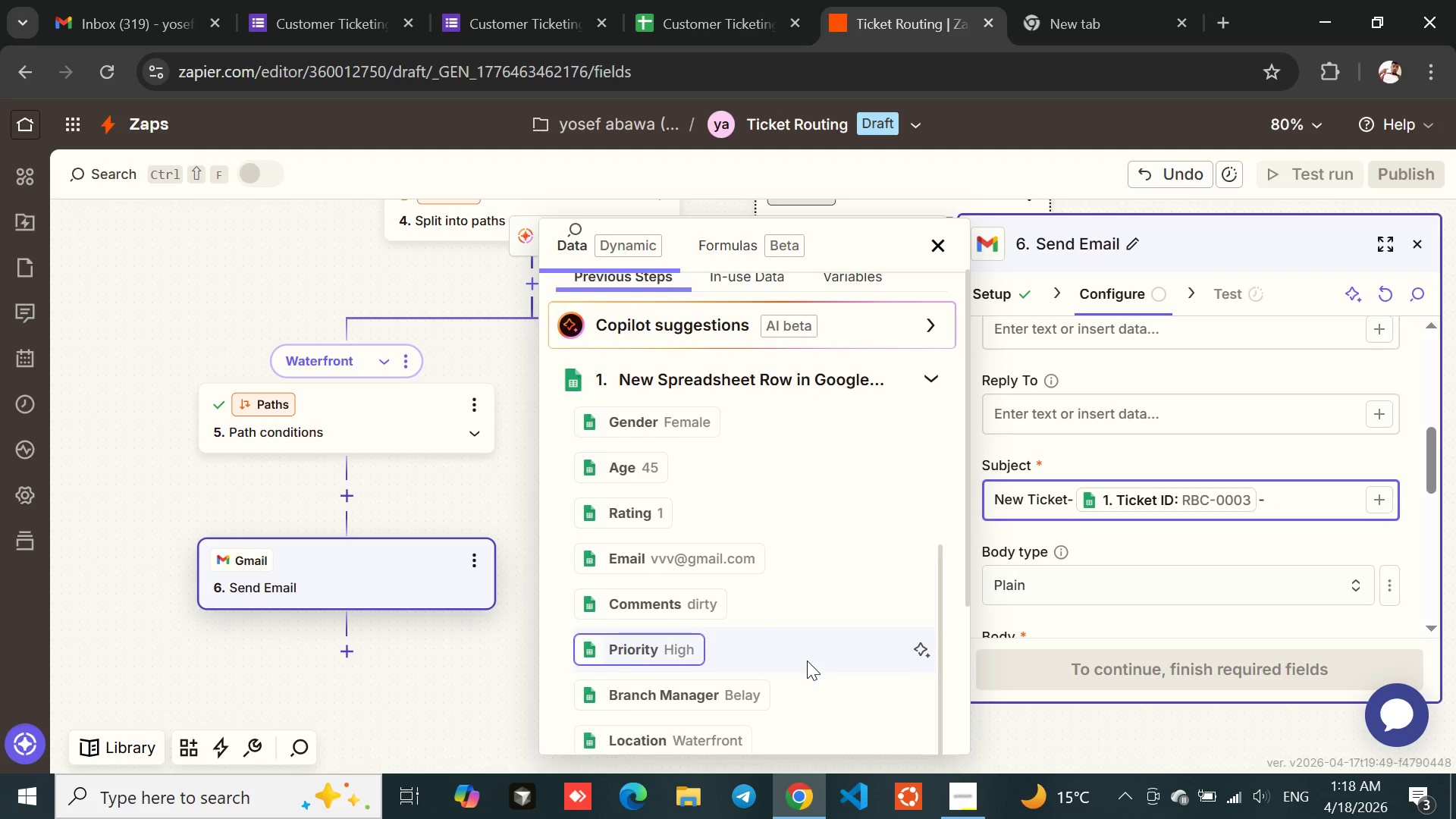 
left_click([628, 642])
 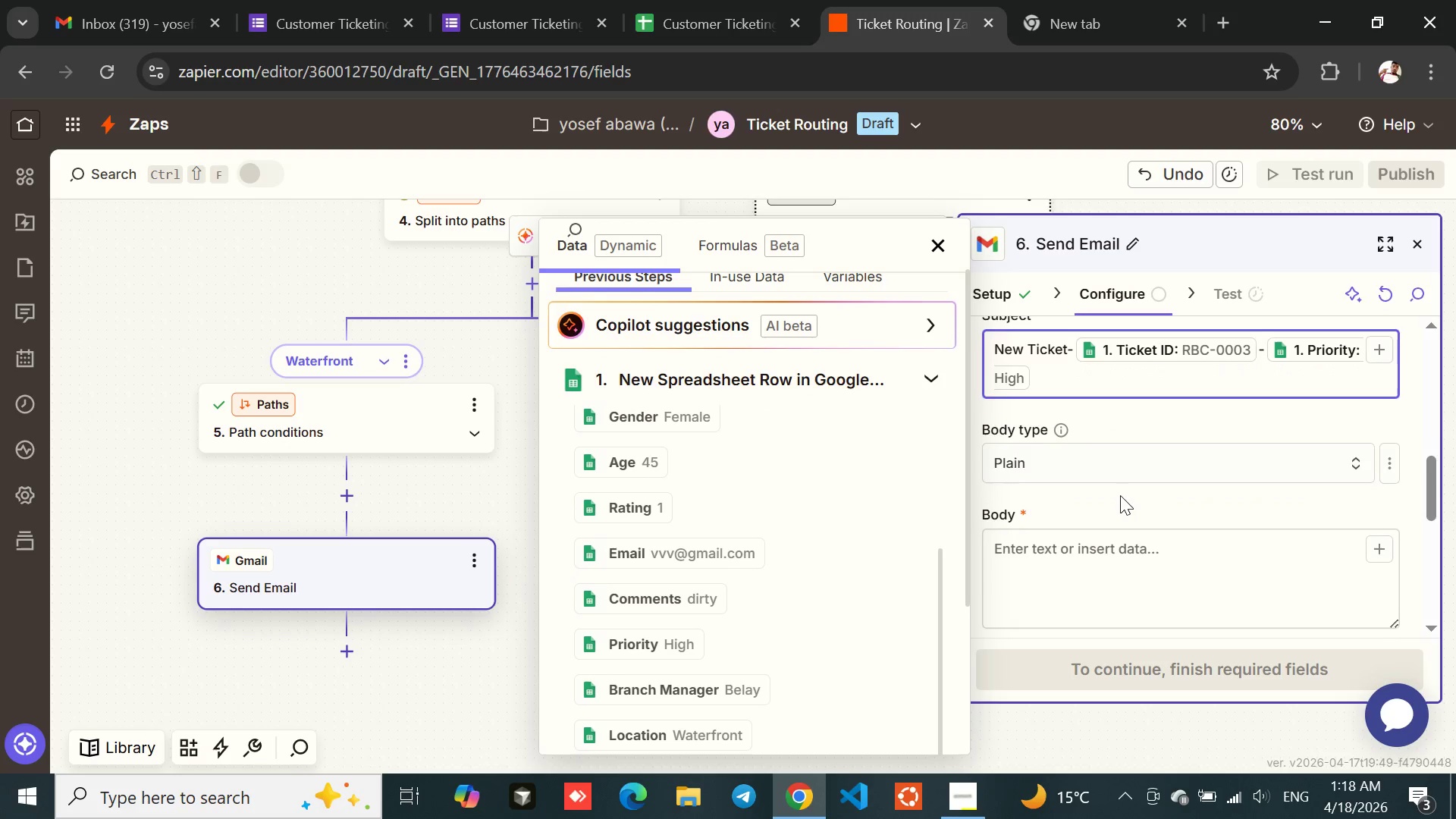 
left_click([1046, 549])
 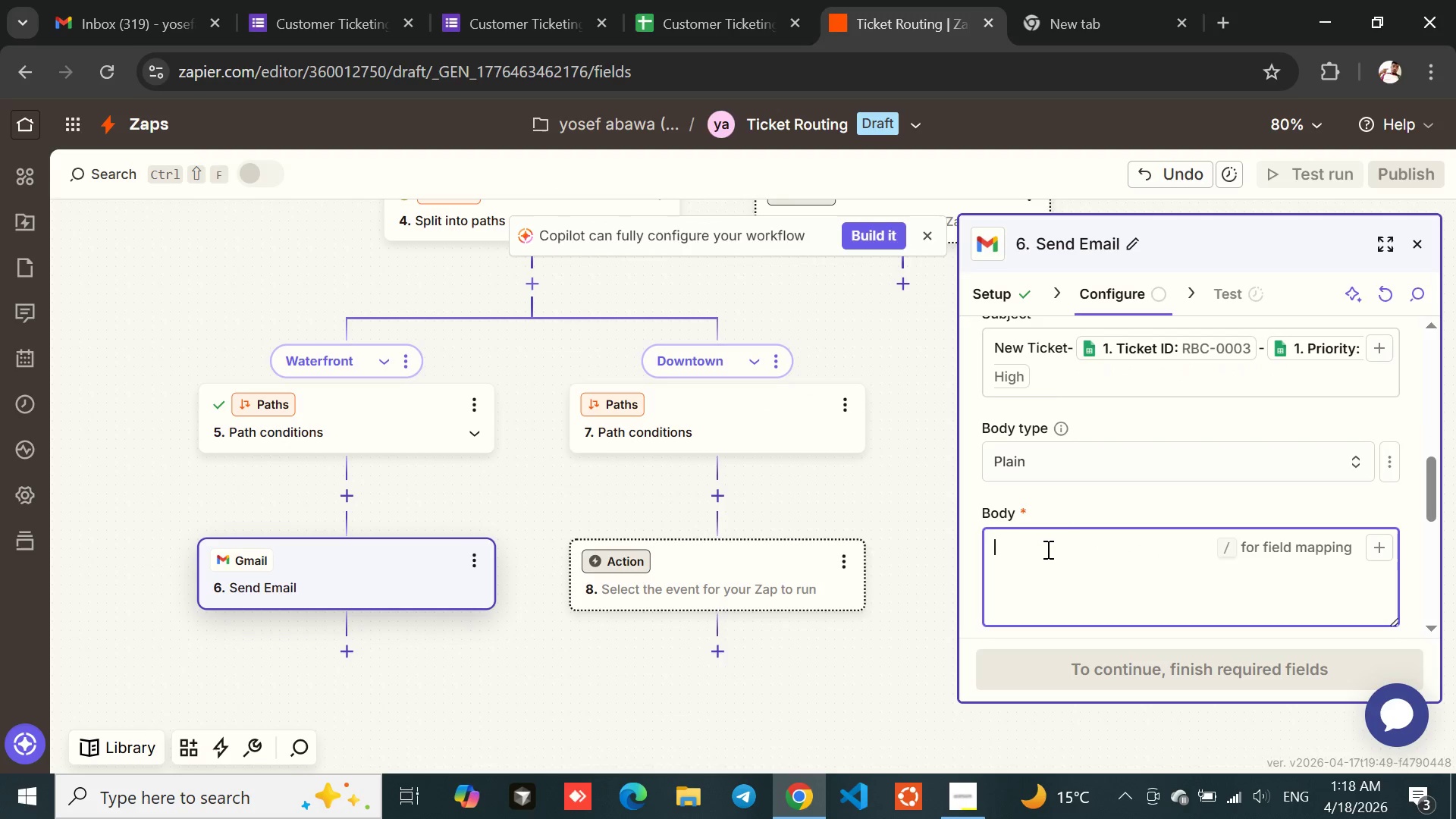 
hold_key(key=ShiftLeft, duration=0.8)
 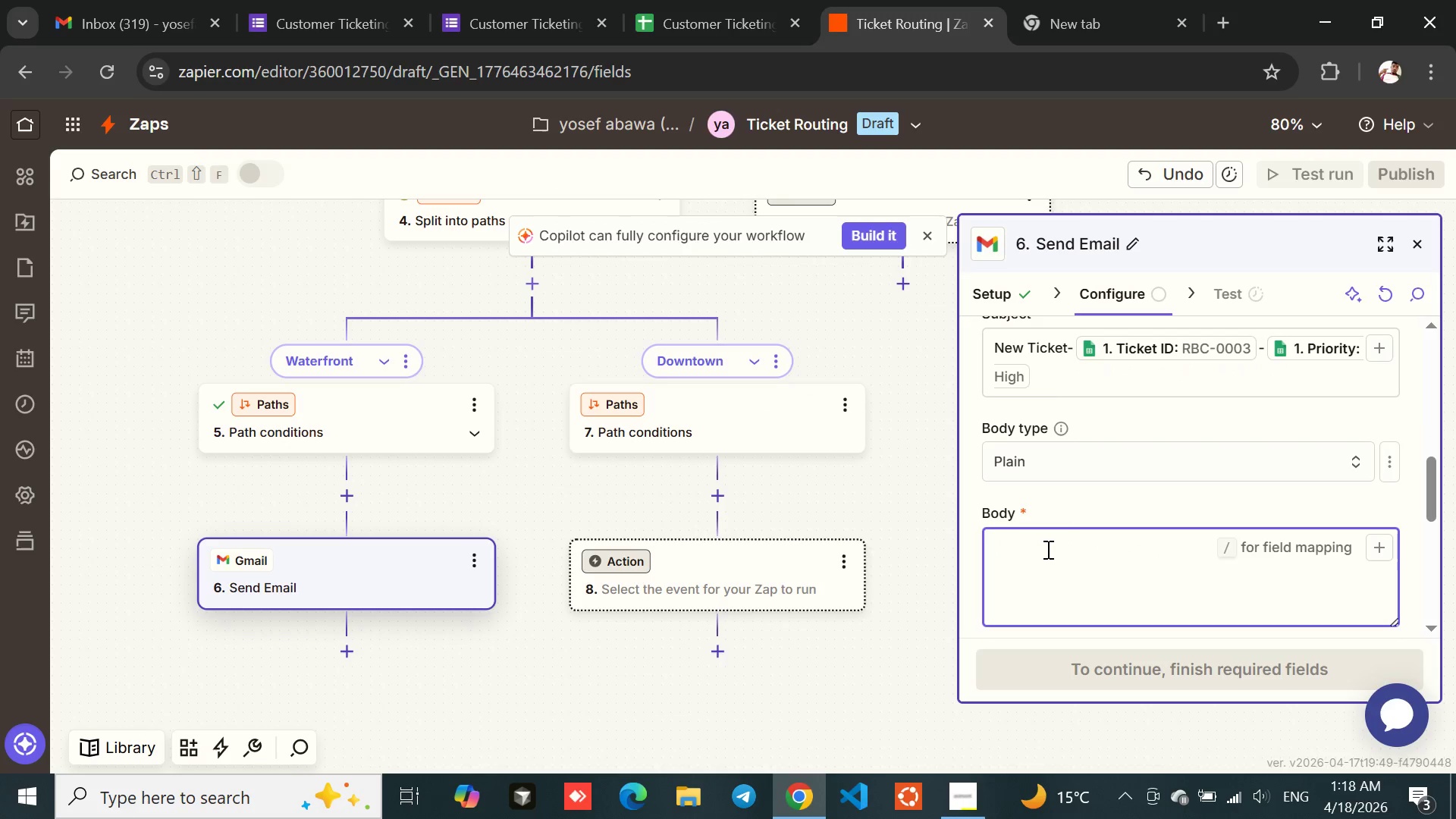 
type(Name-)
 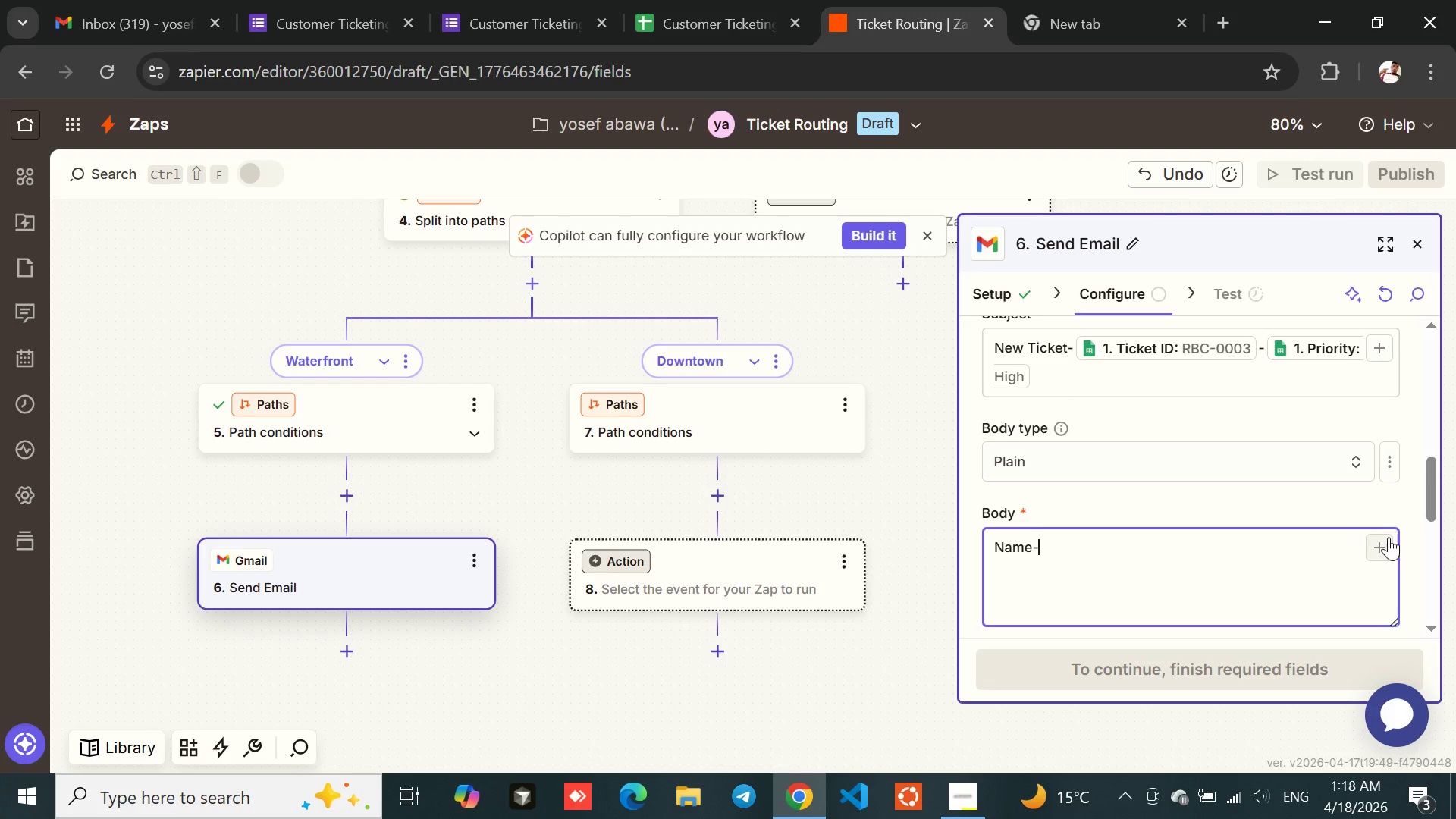 
left_click([1385, 542])
 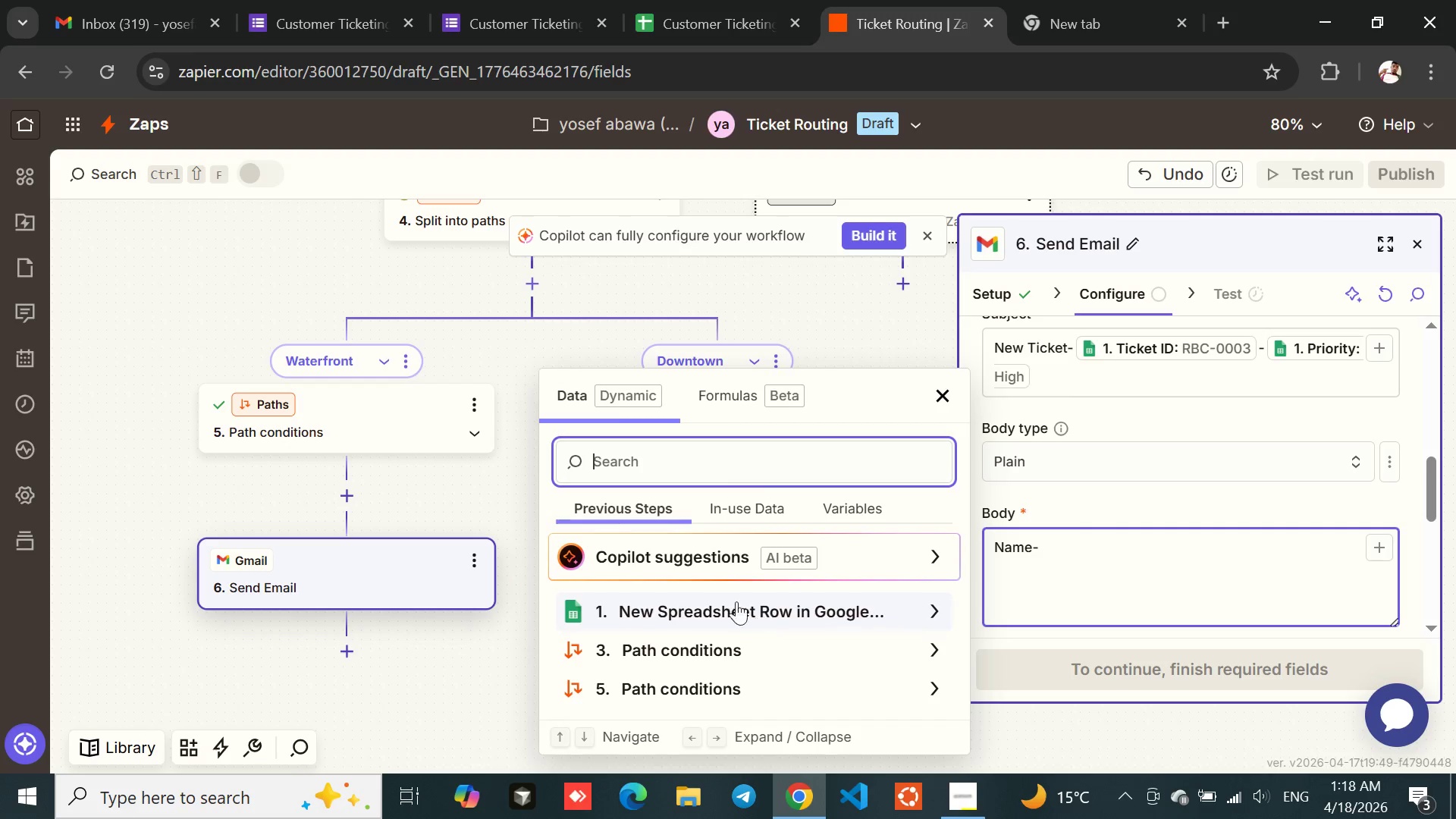 
left_click([692, 600])
 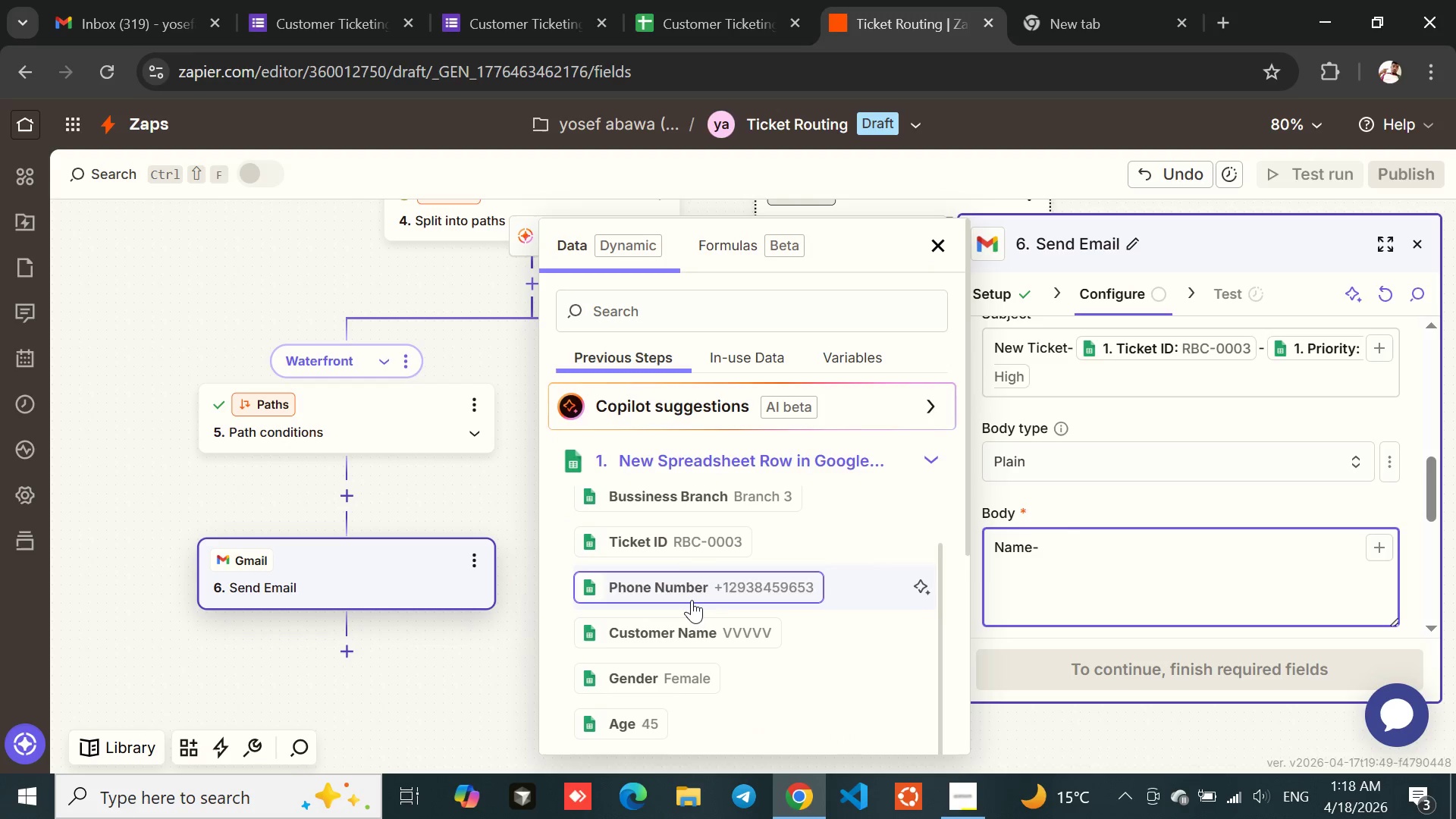 
left_click([645, 625])
 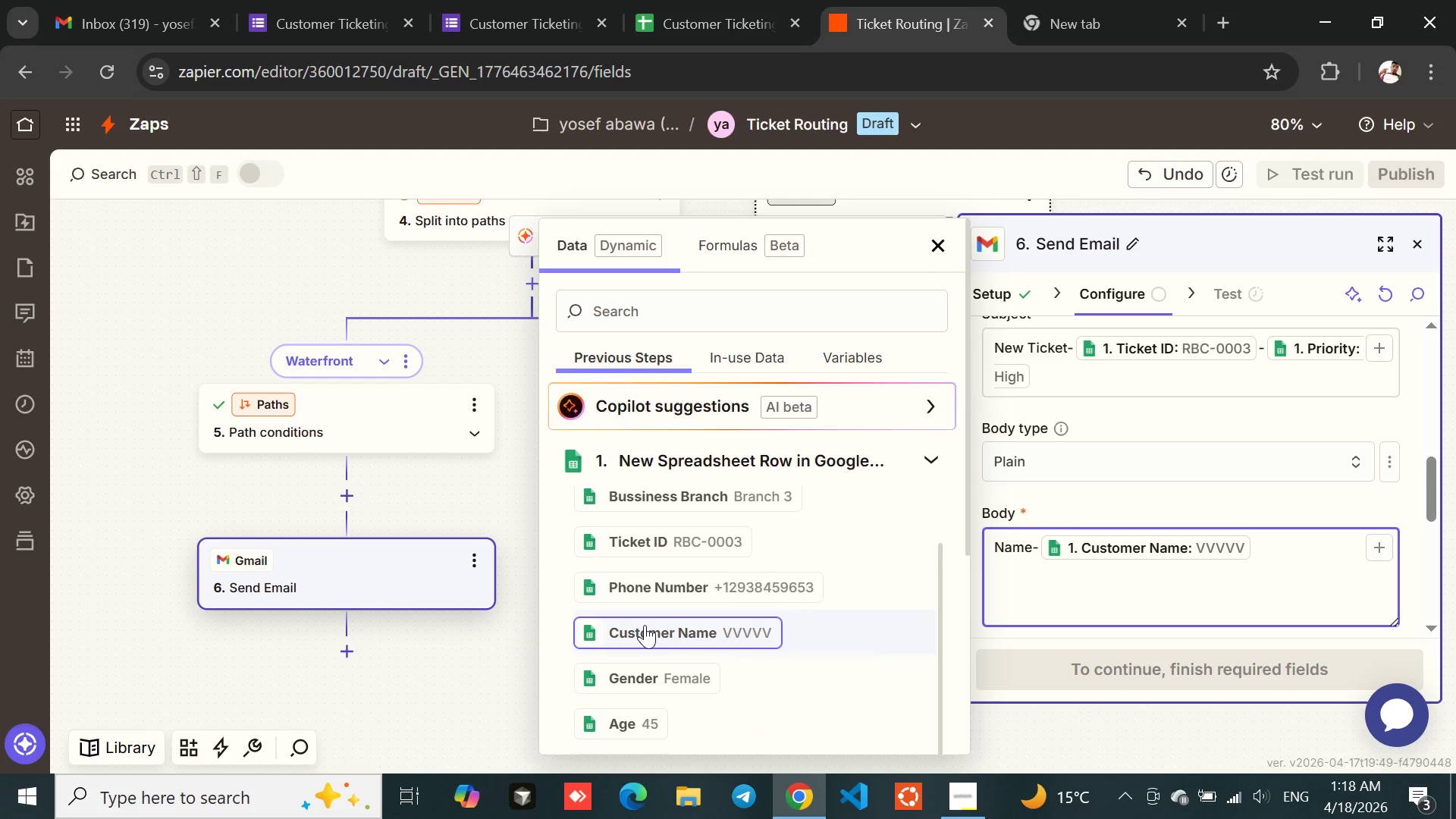 
key(Enter)
 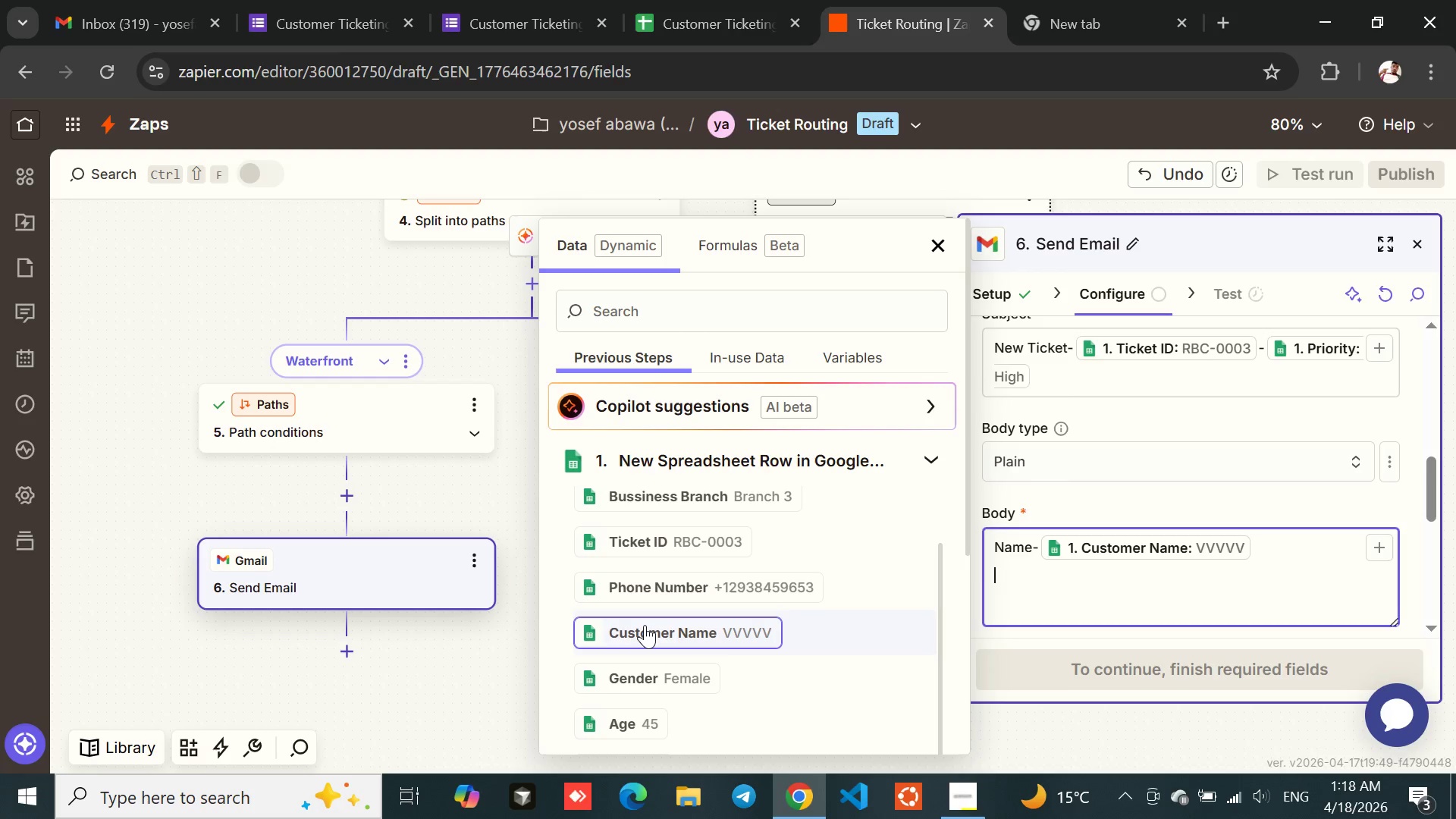 
type(Ticket ID-)
 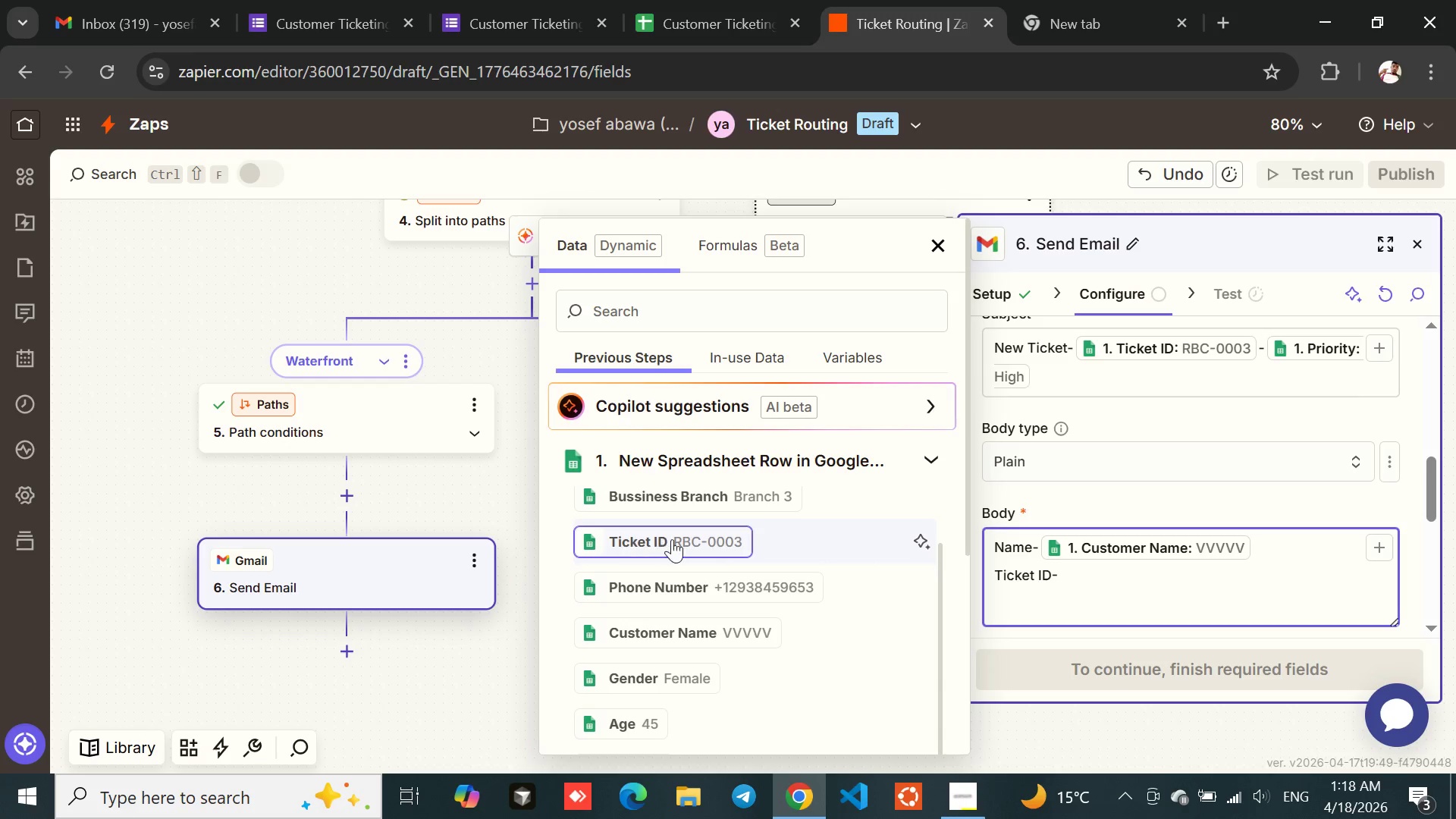 
wait(6.45)
 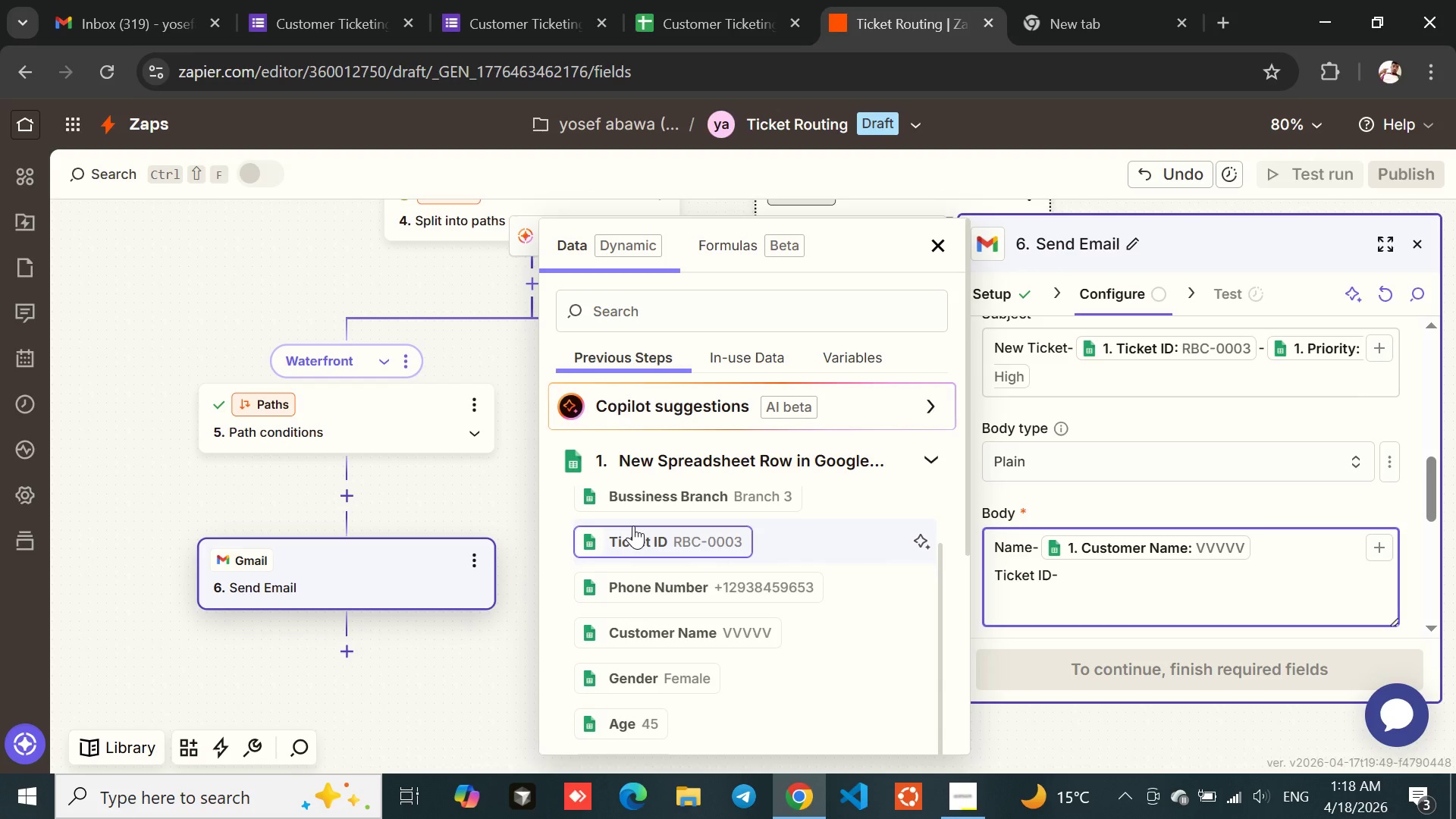 
left_click([641, 544])
 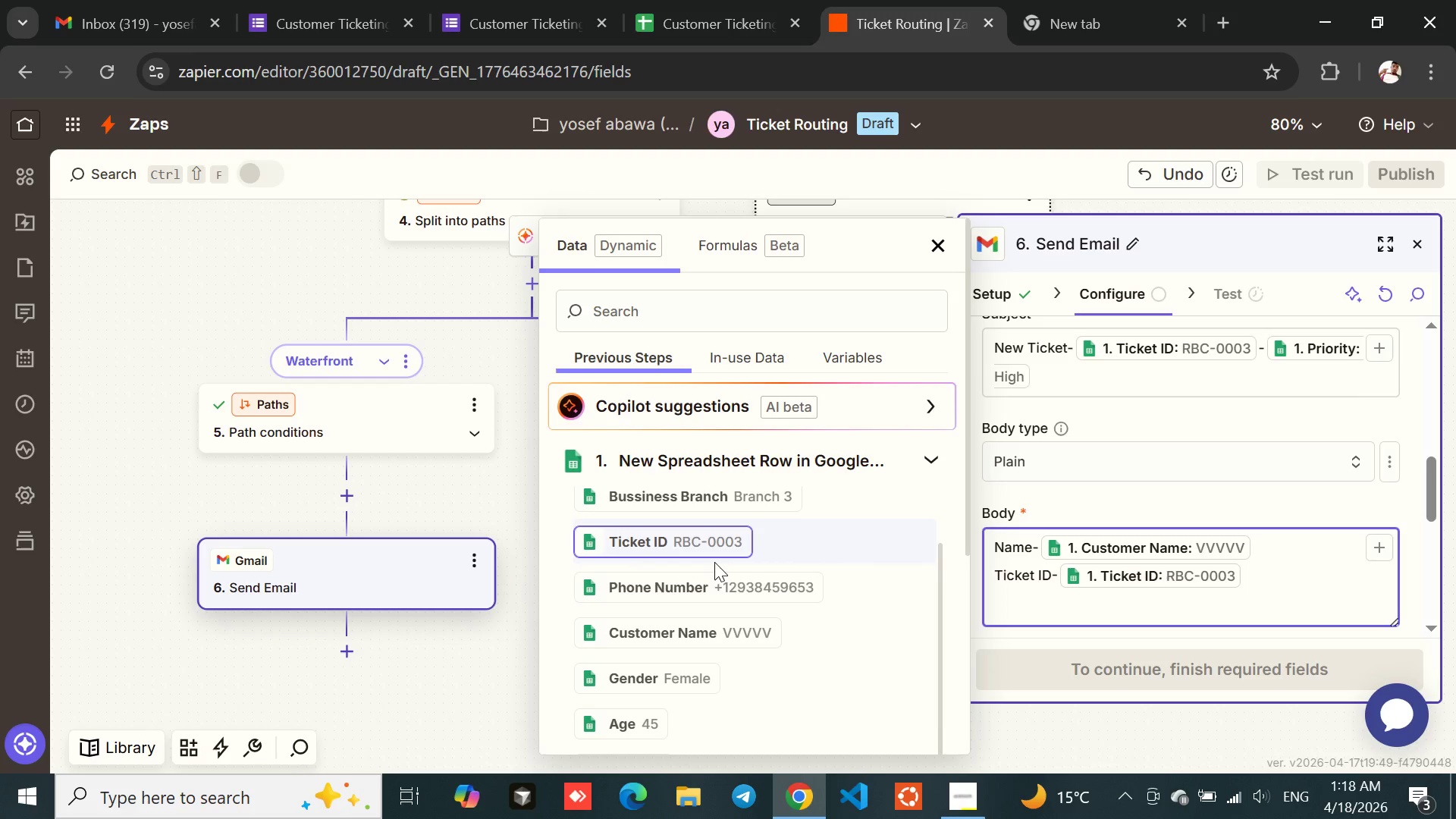 
key(Enter)
 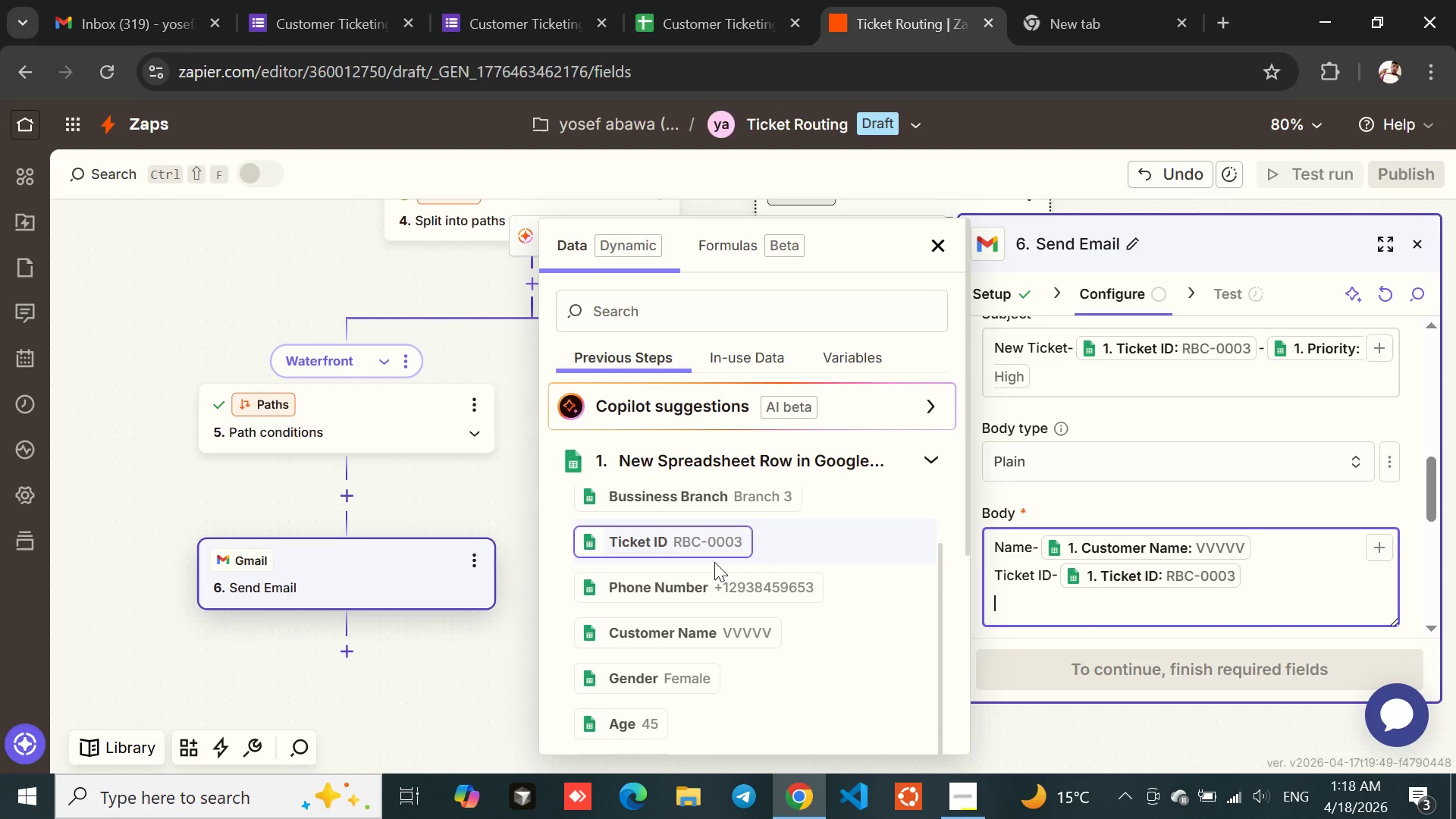 
type(Bussiness)
key(Backspace)
key(Backspace)
key(Backspace)
key(Backspace)
key(Backspace)
key(Backspace)
key(Backspace)
key(Backspace)
key(Backspace)
type(Branch-)
 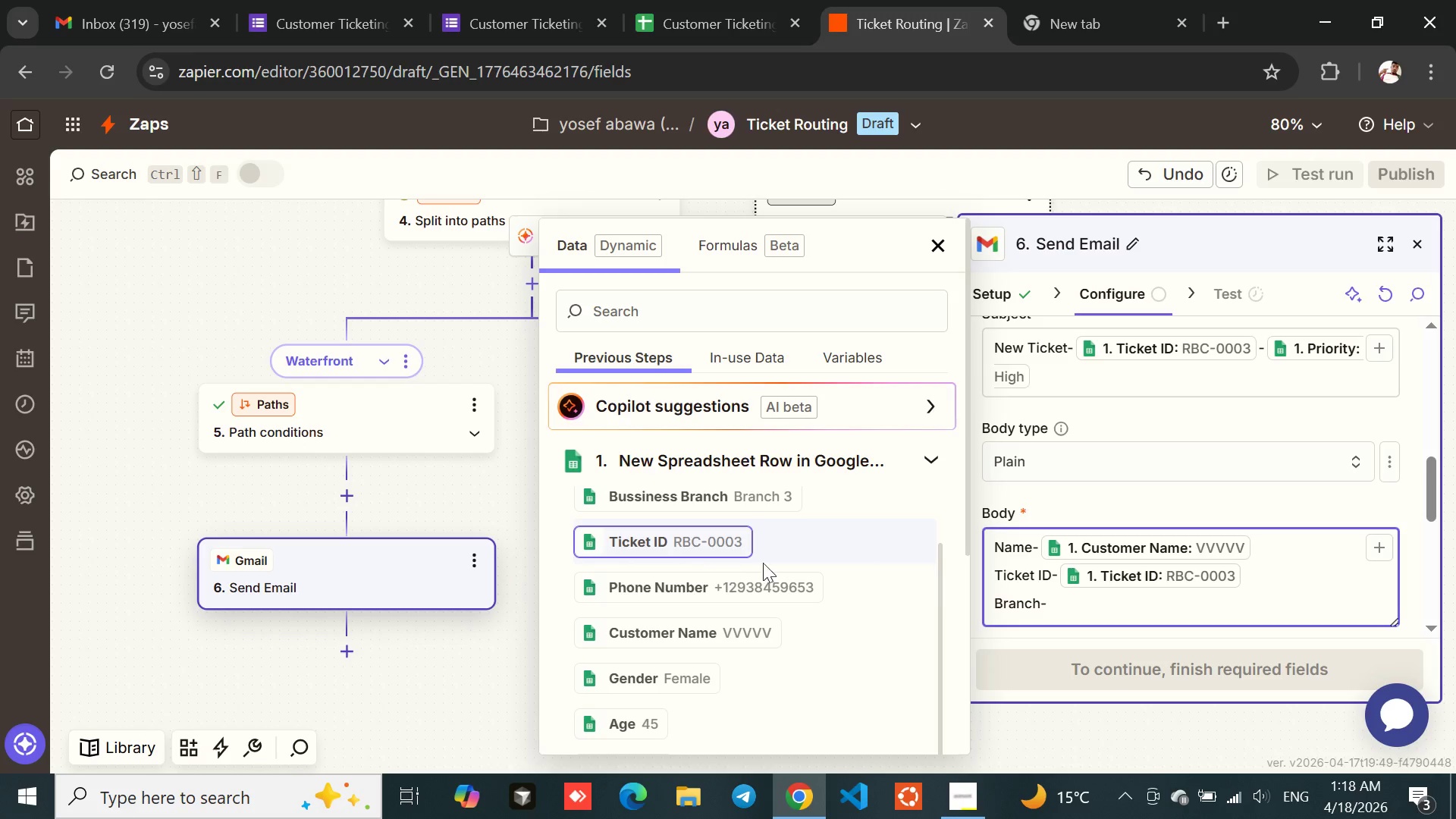 
left_click([639, 501])
 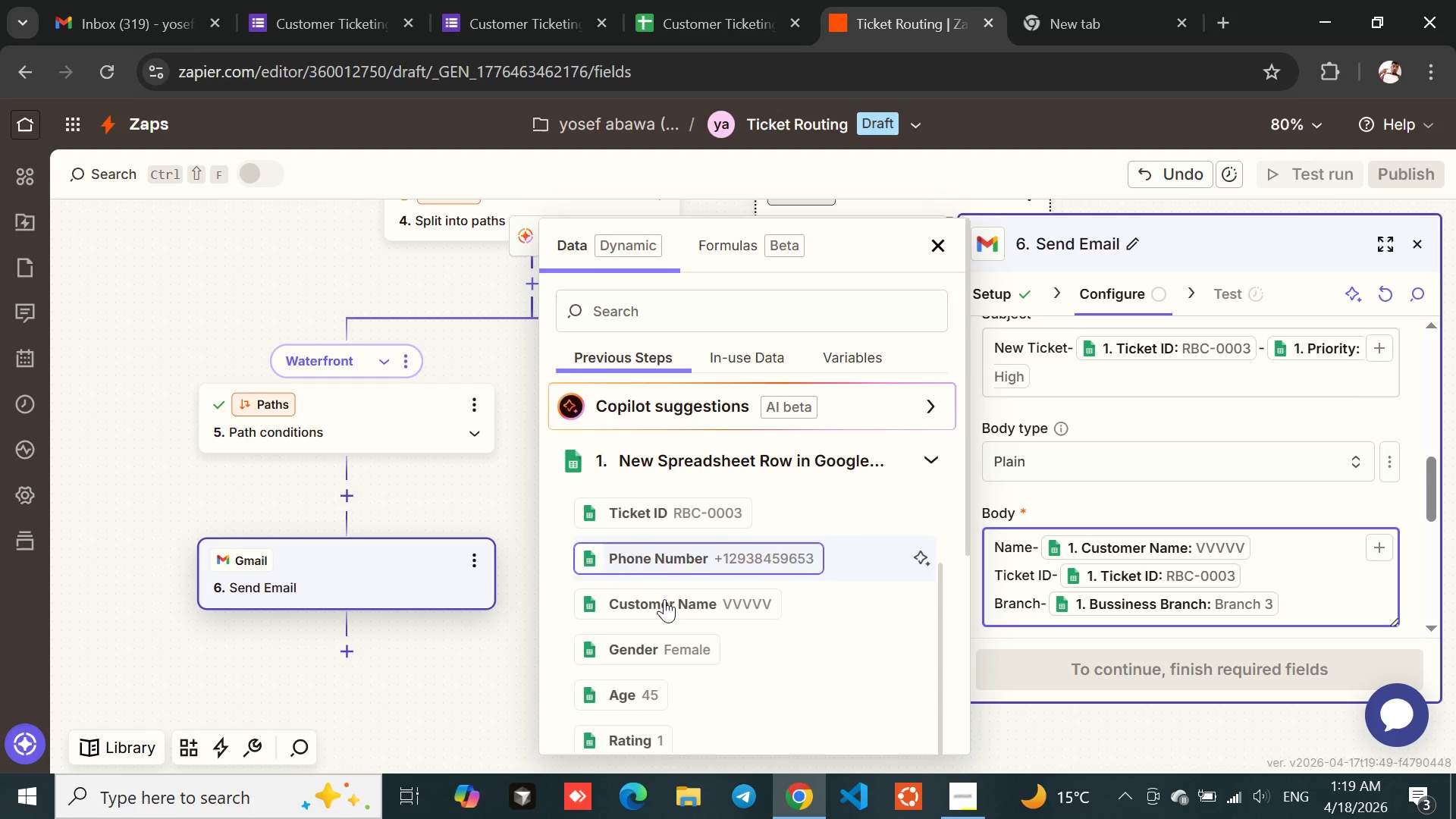 
wait(5.88)
 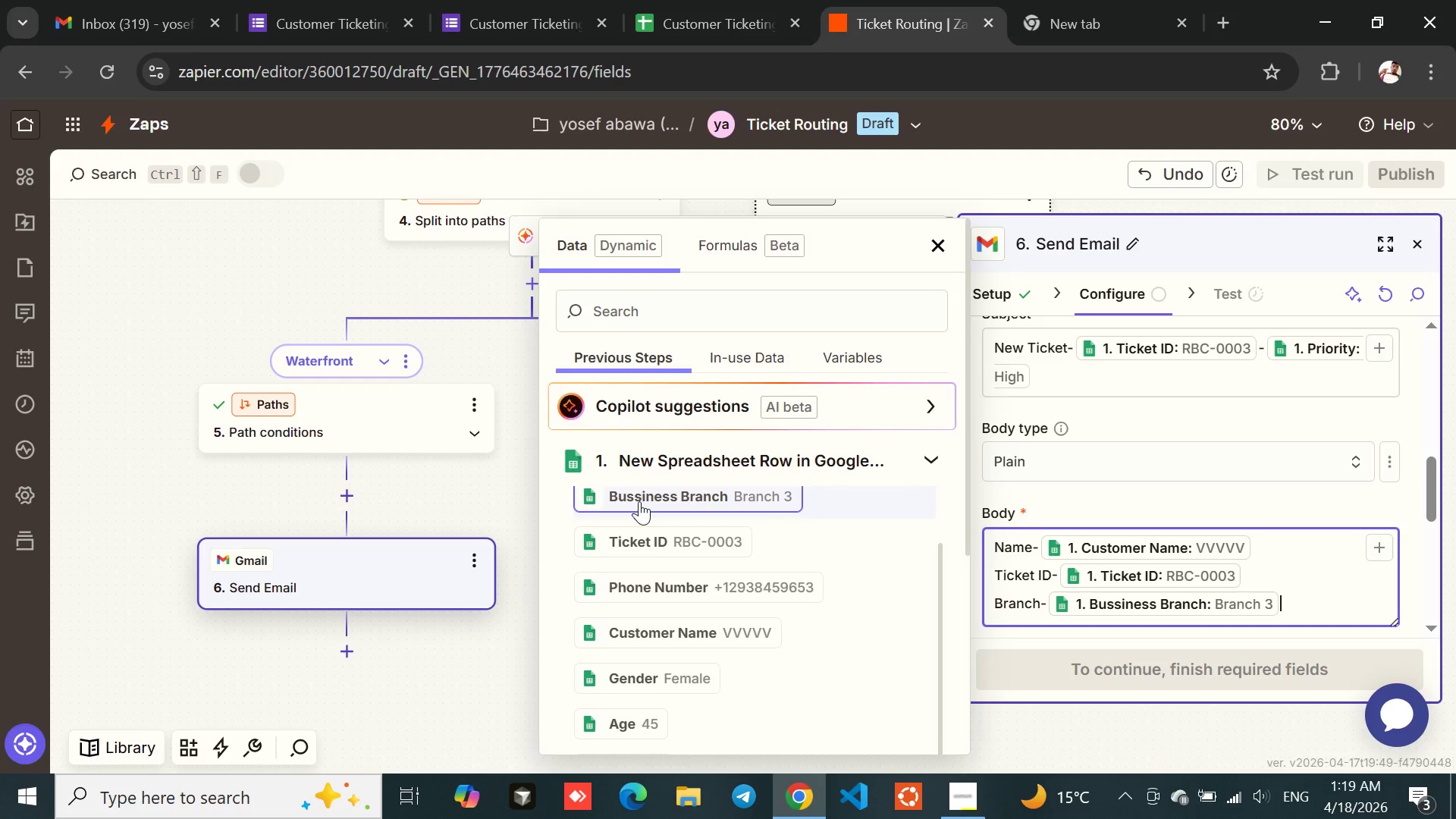 
key(Enter)
 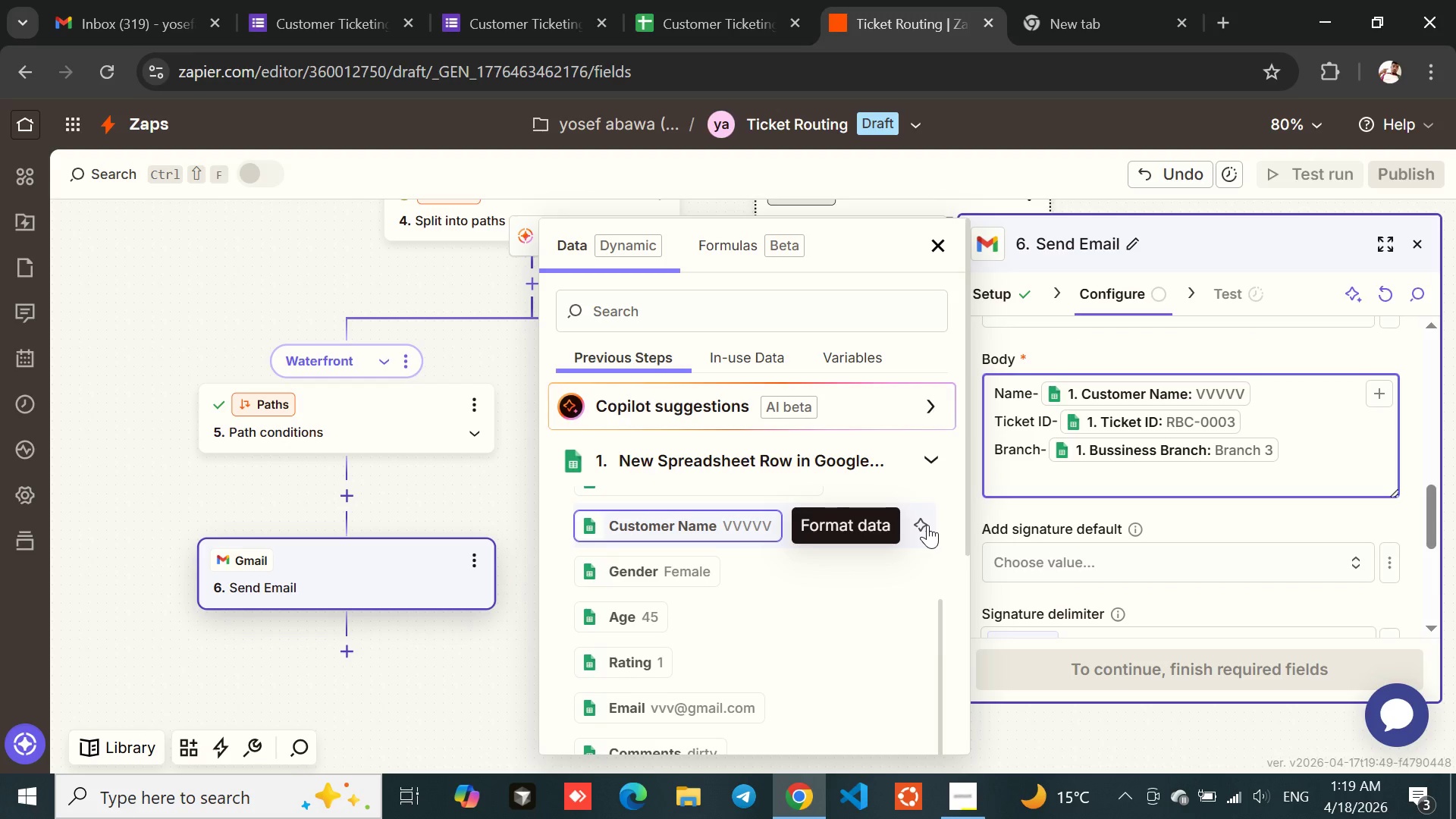 
type(Rating-)
 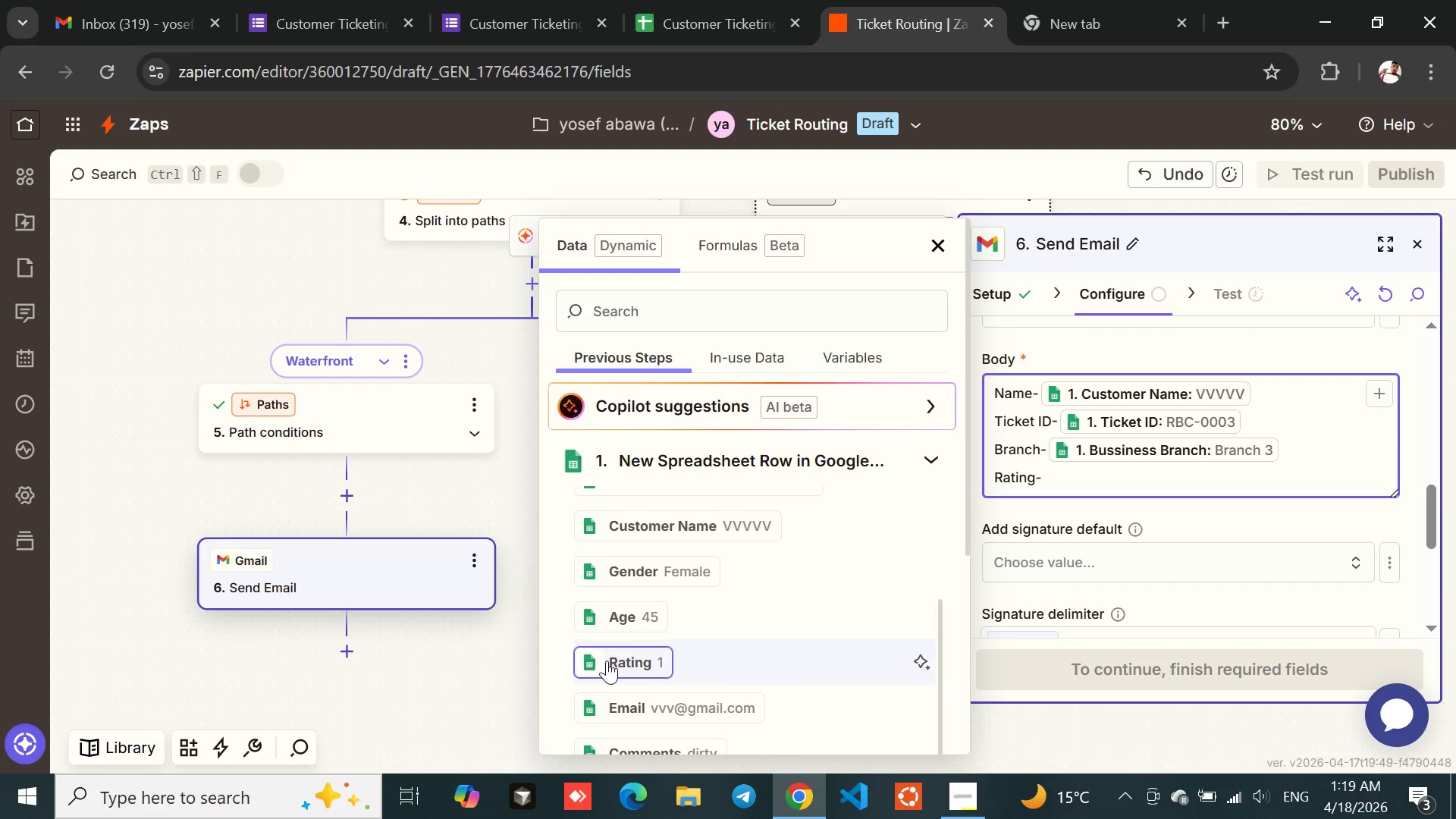 
wait(5.31)
 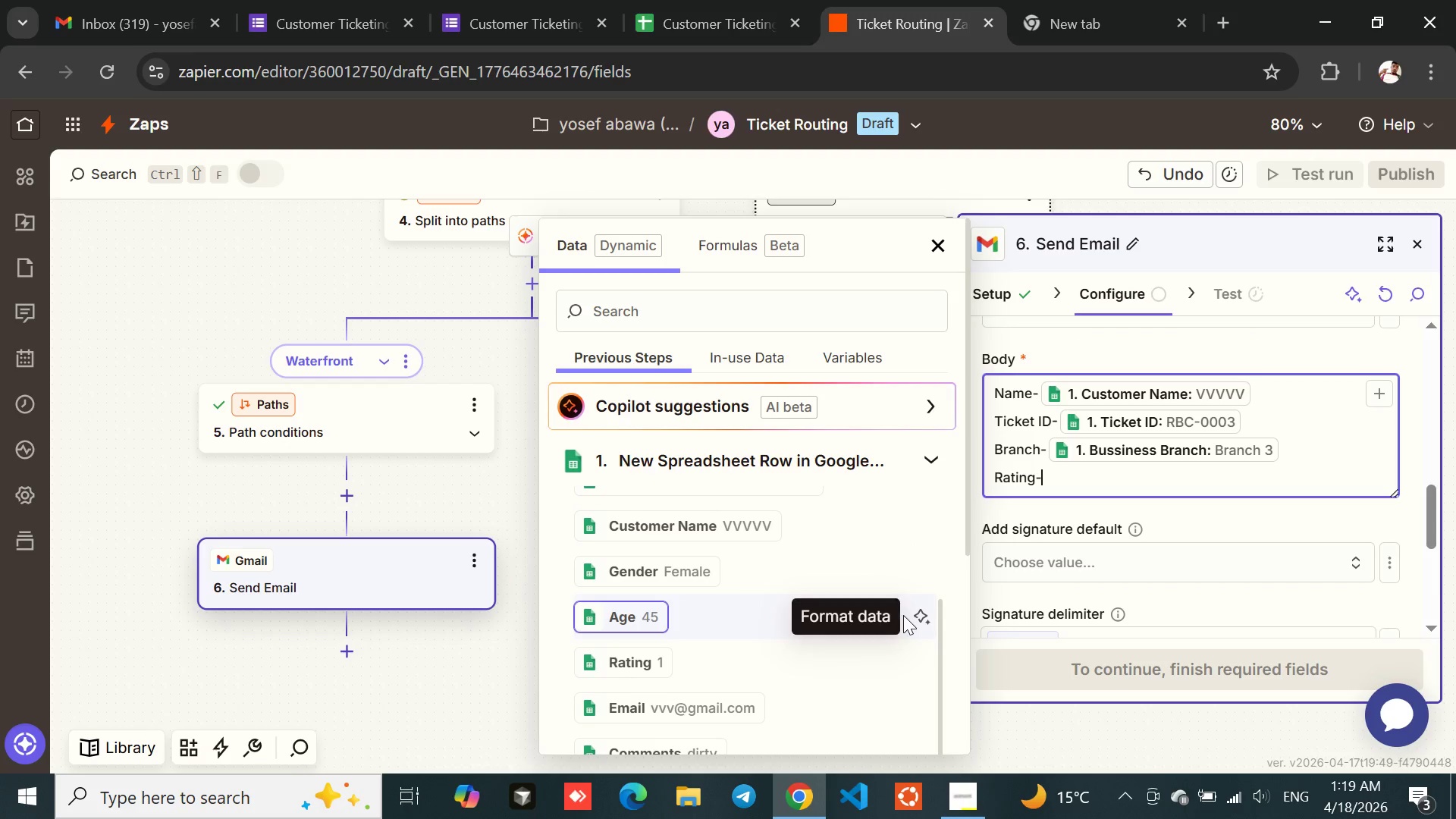 
left_click([638, 657])
 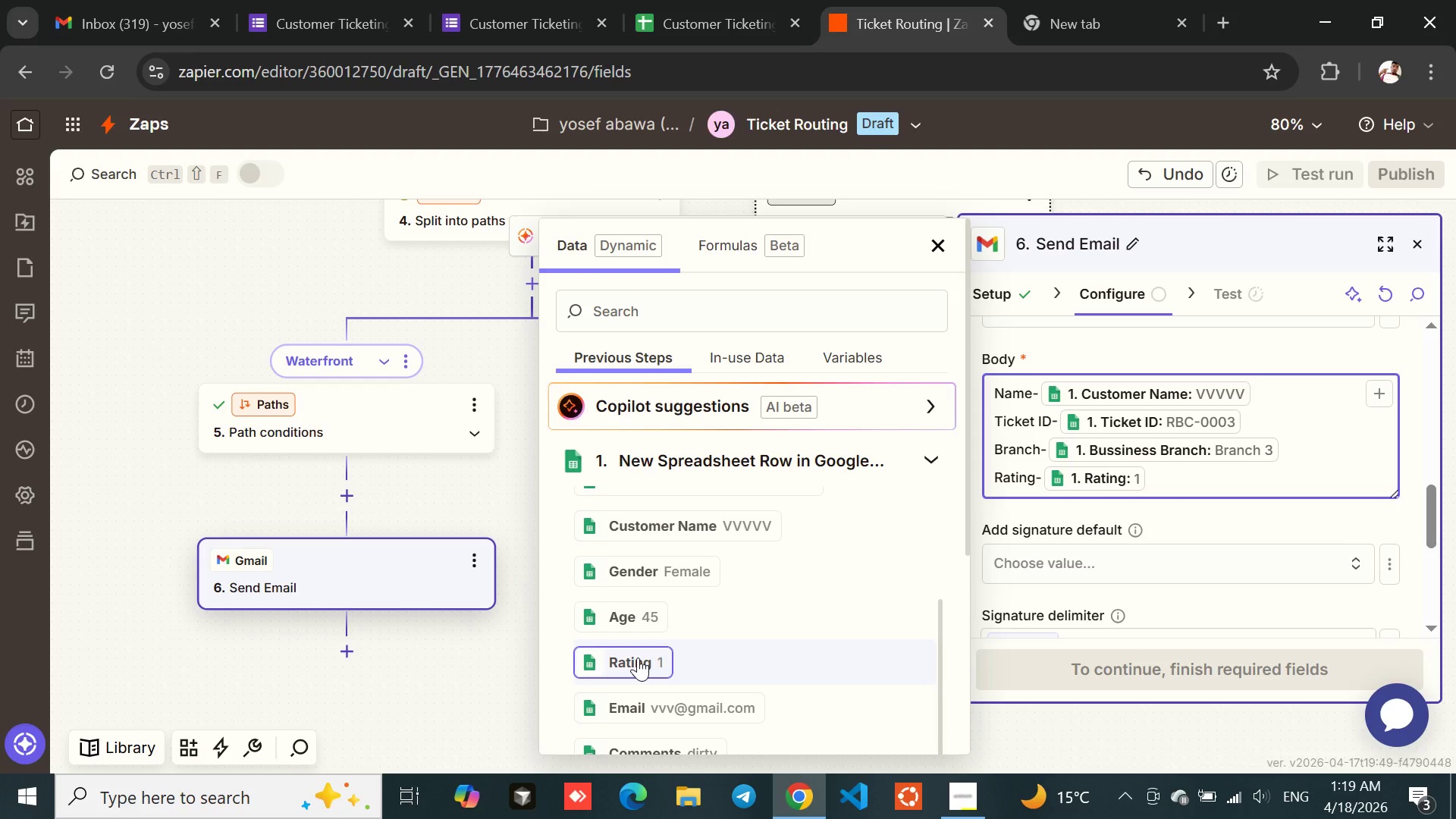 
key(Enter)
 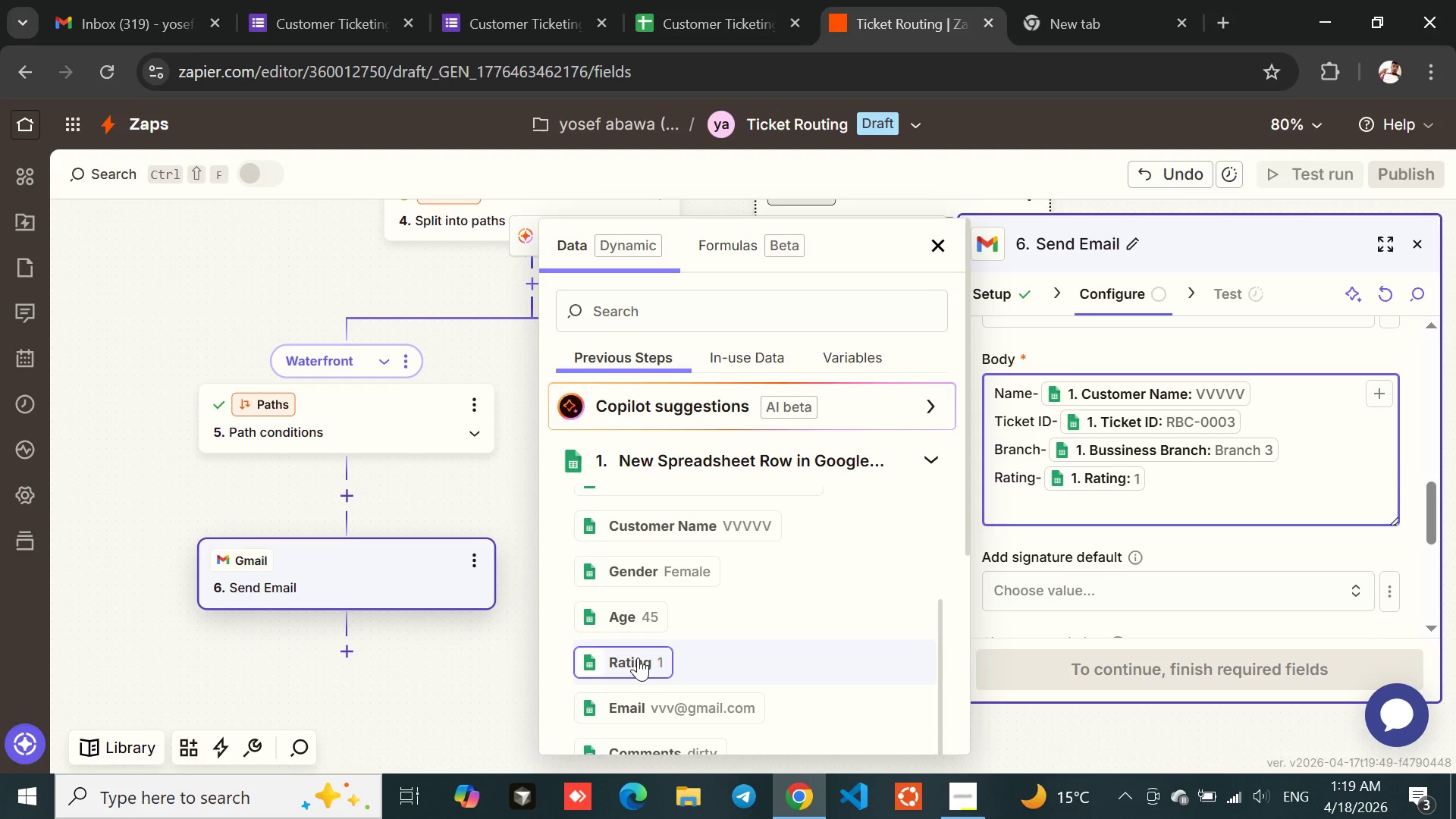 
type(Comments-)
 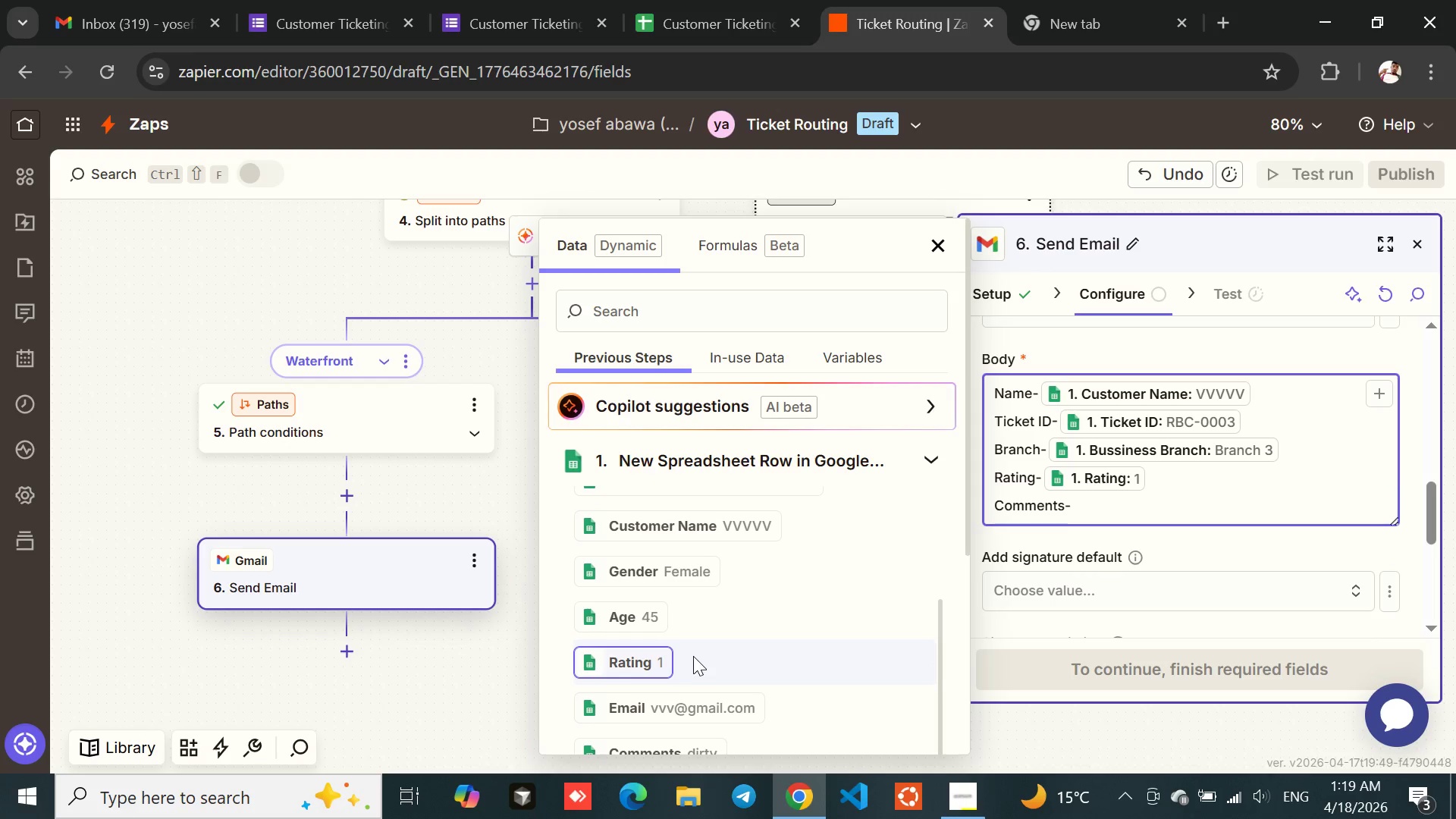 
mouse_move([678, 579])
 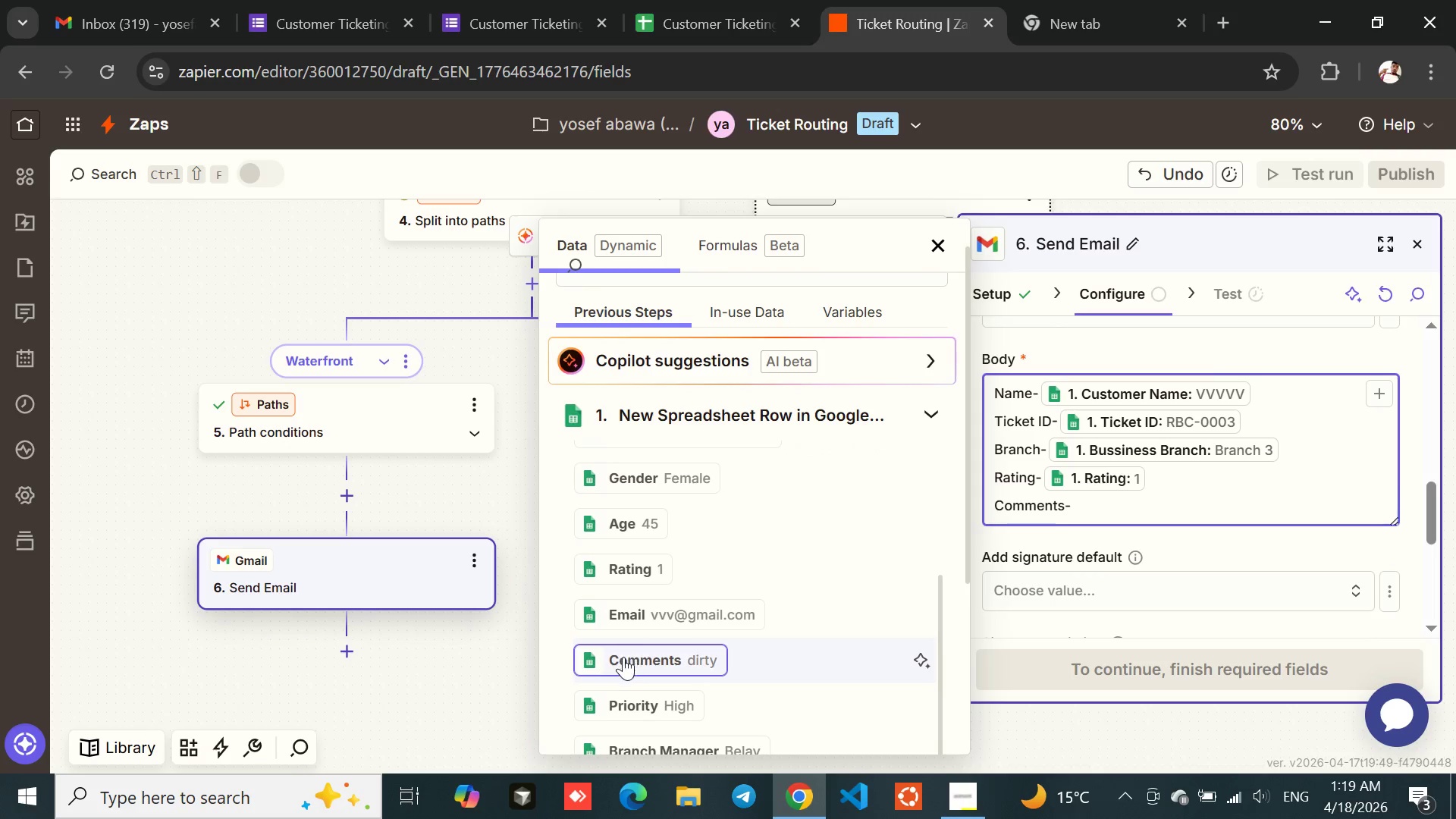 
left_click([623, 657])
 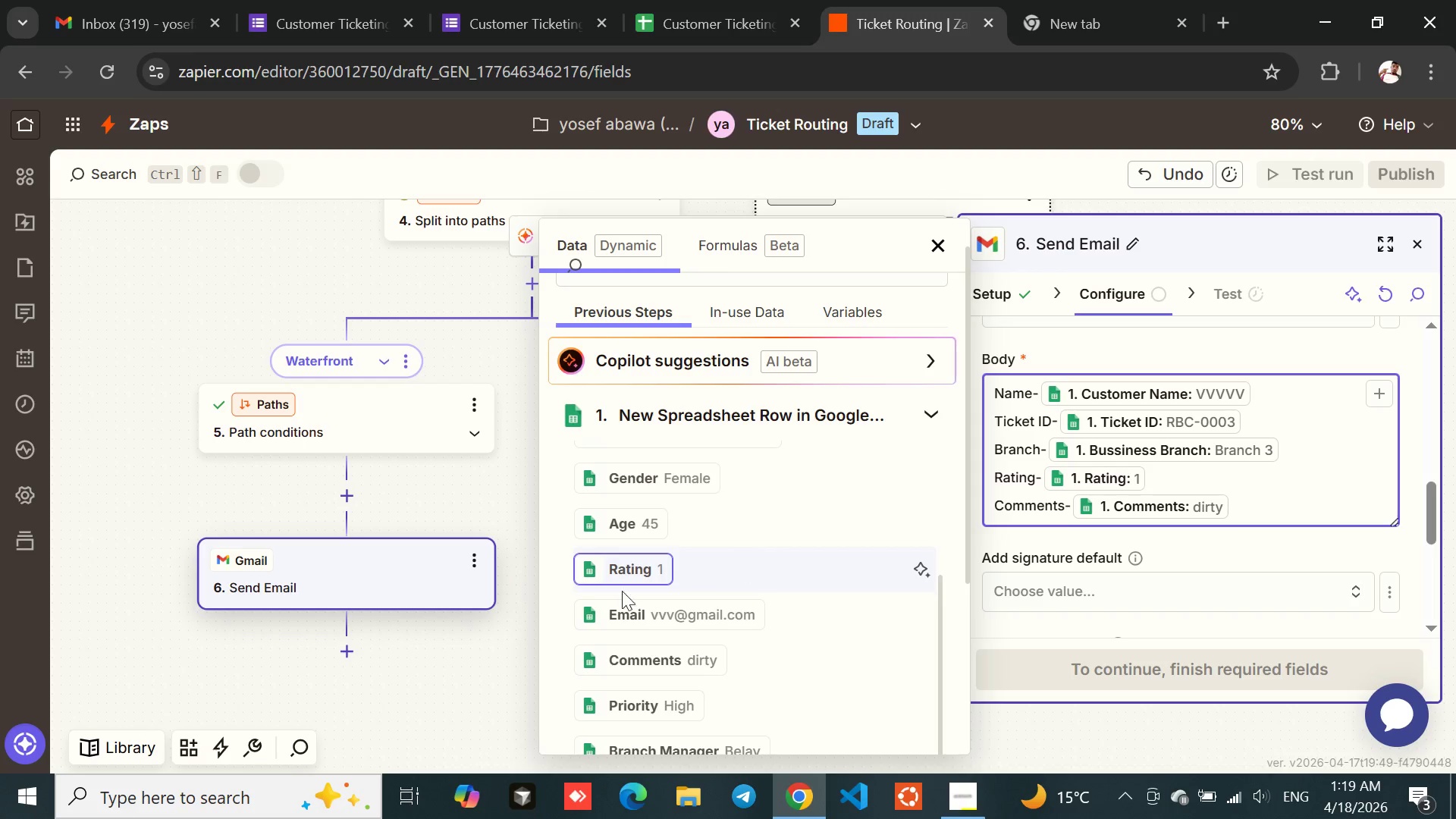 
left_click([479, 674])
 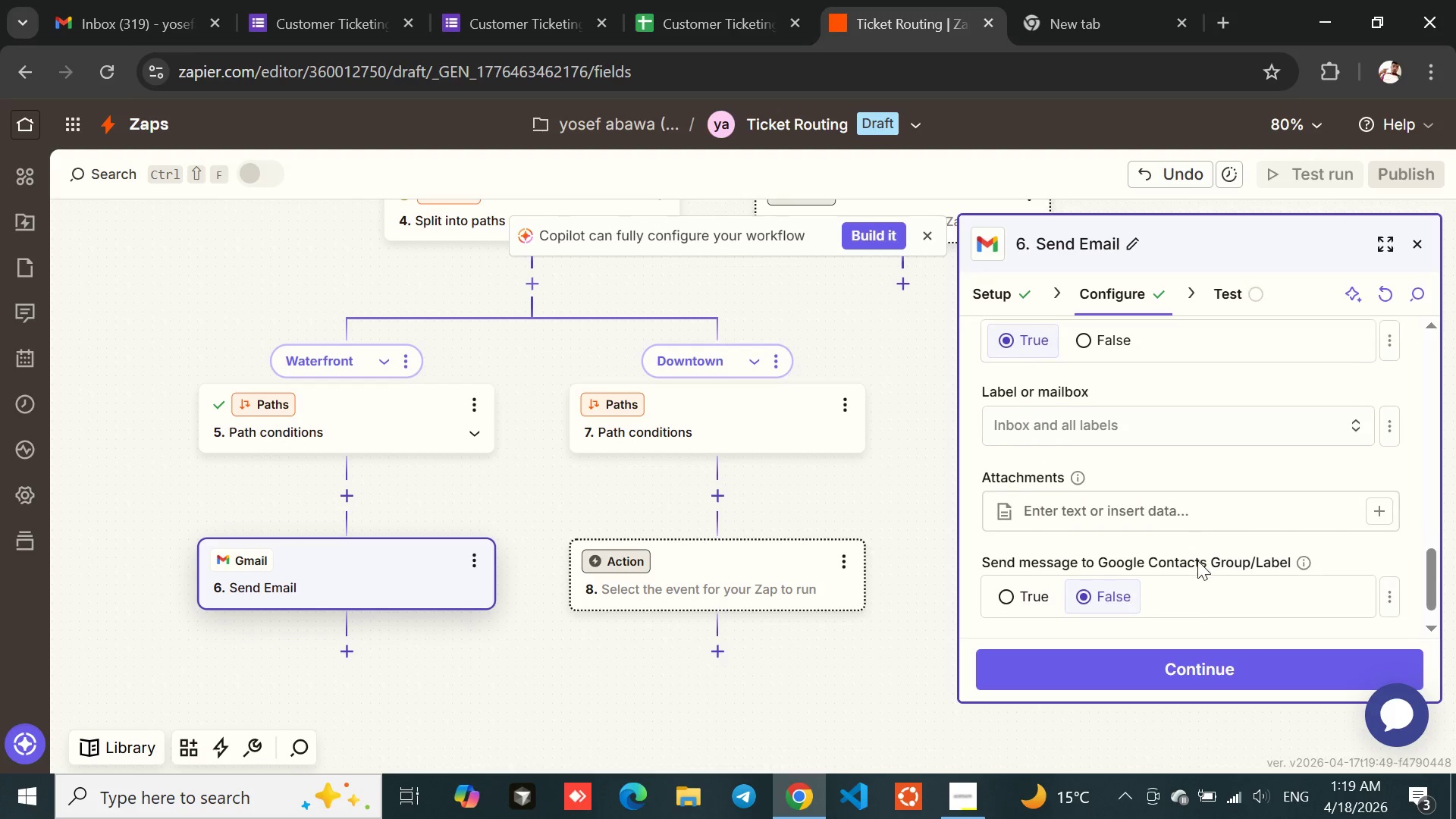 
wait(5.7)
 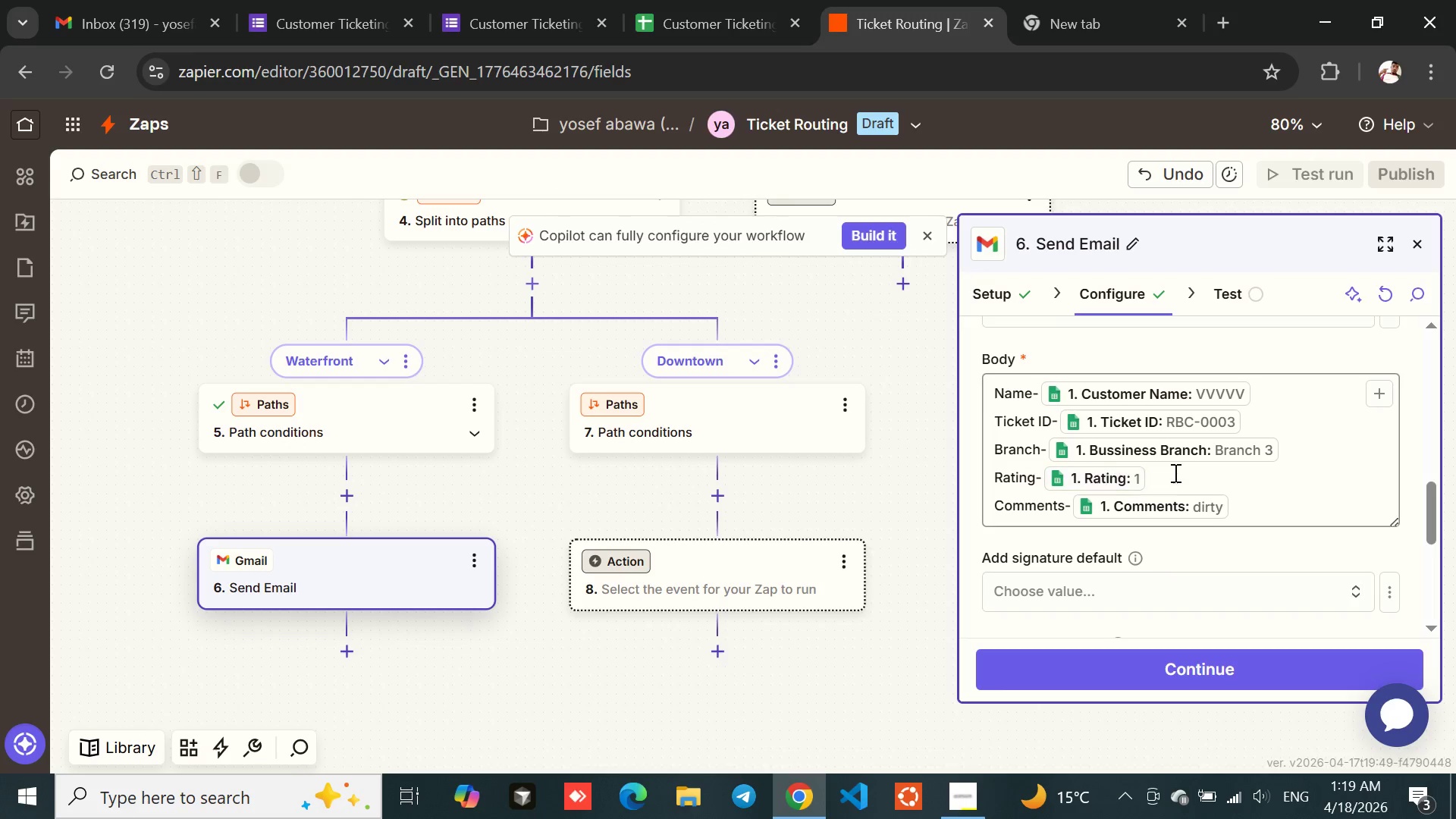 
left_click([1172, 678])
 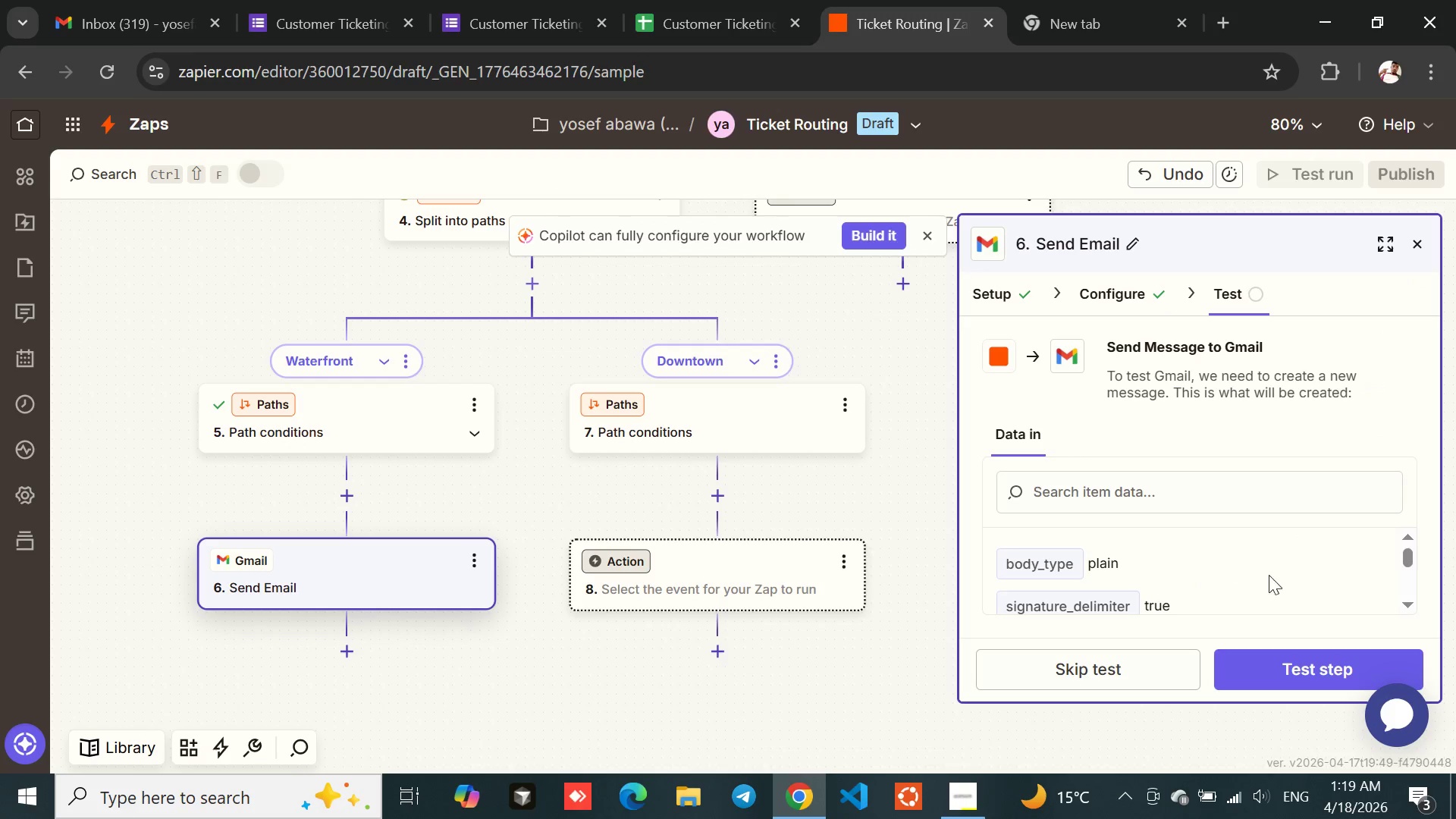 
left_click([1280, 667])
 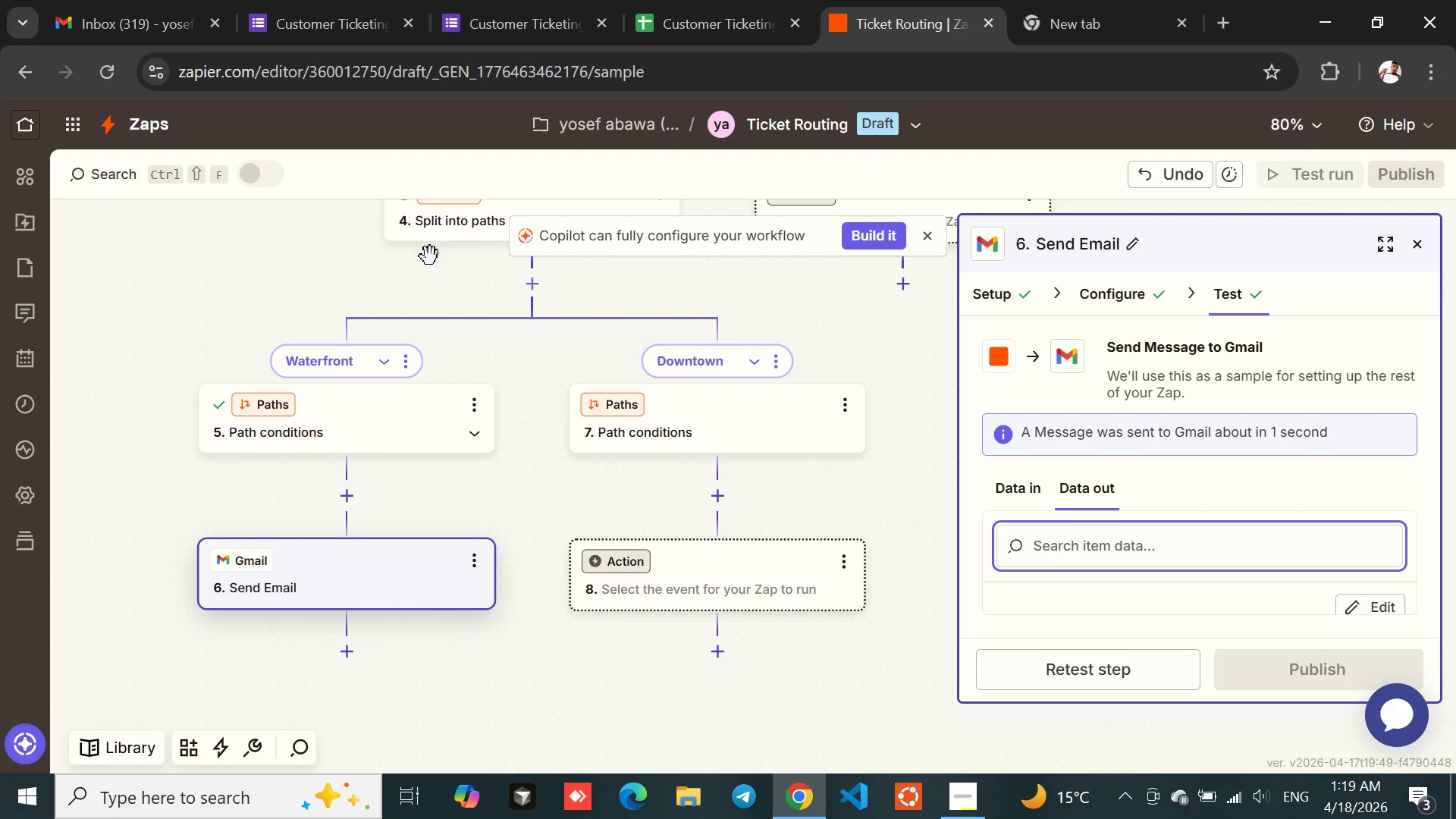 
wait(5.38)
 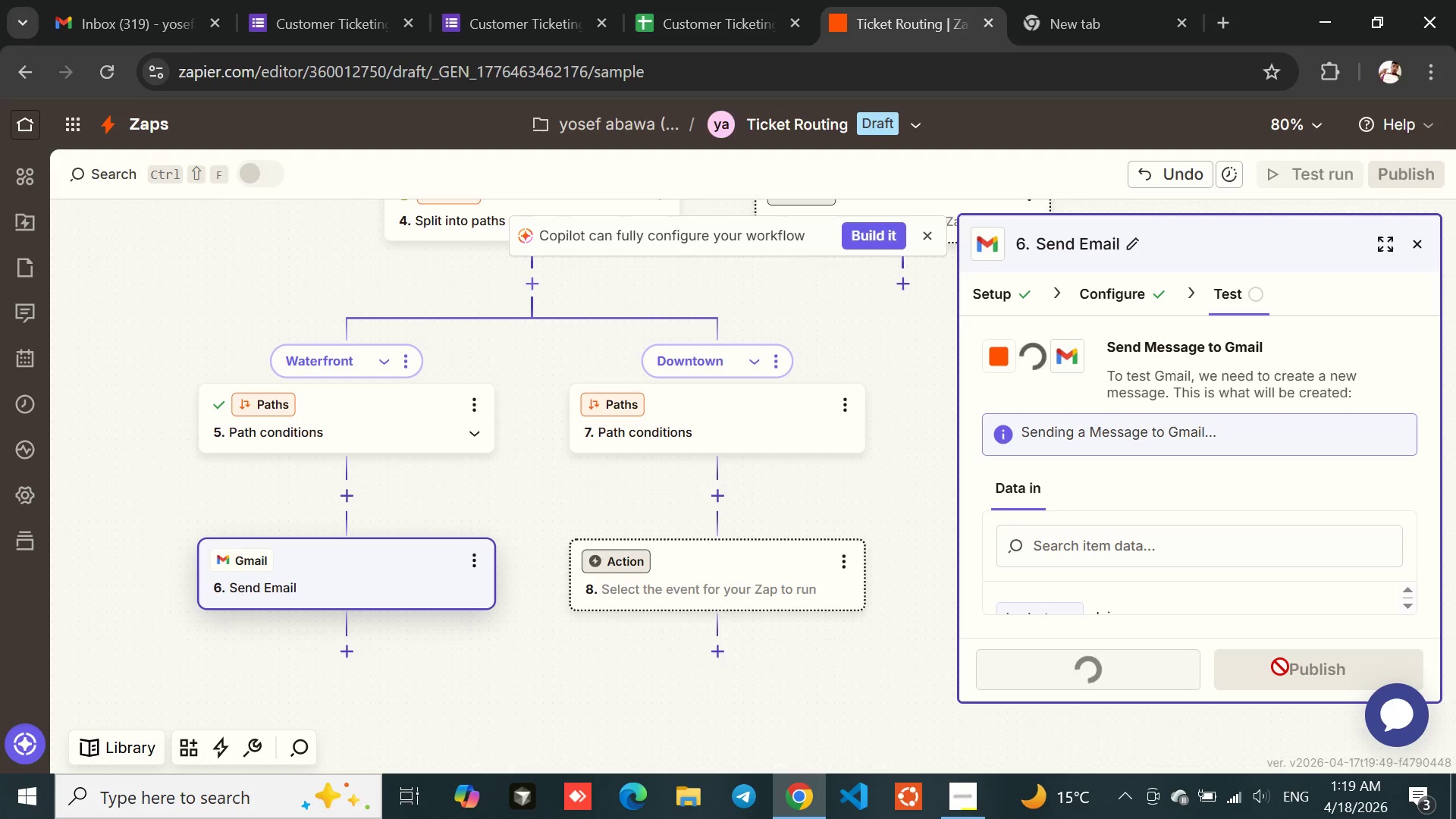 
left_click([133, 20])
 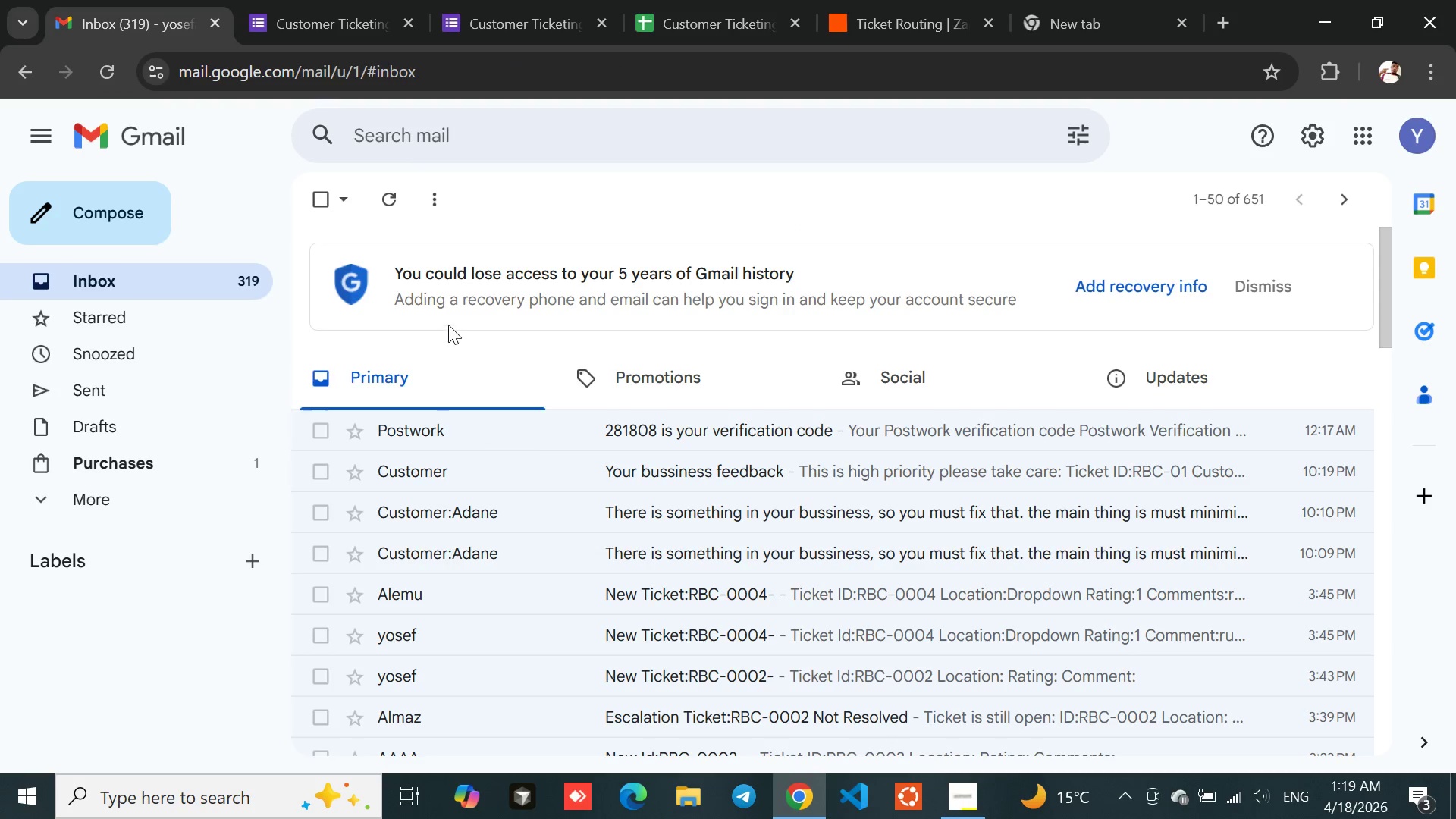 
wait(5.23)
 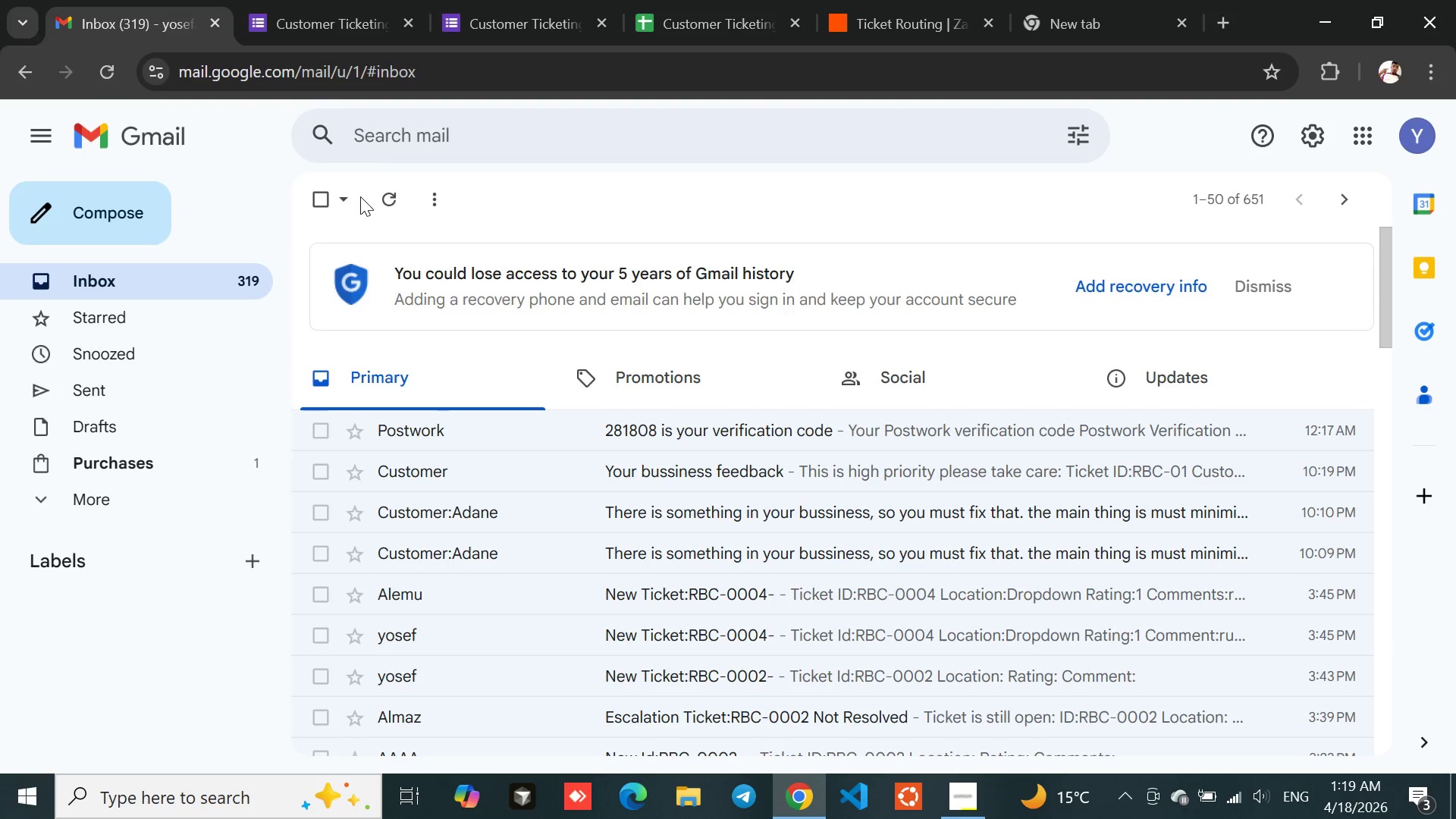 
left_click([108, 73])
 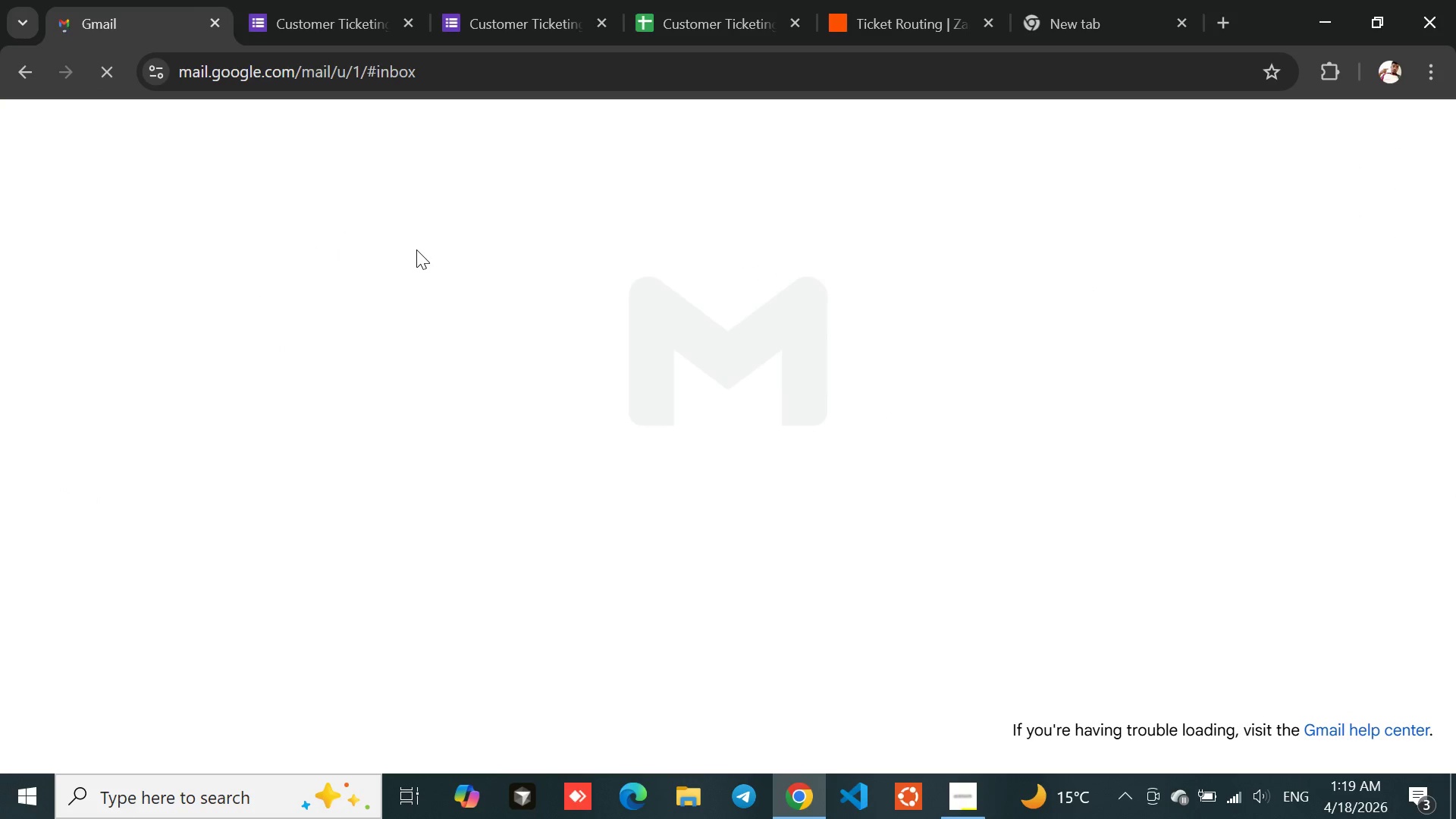 
mouse_move([560, 363])
 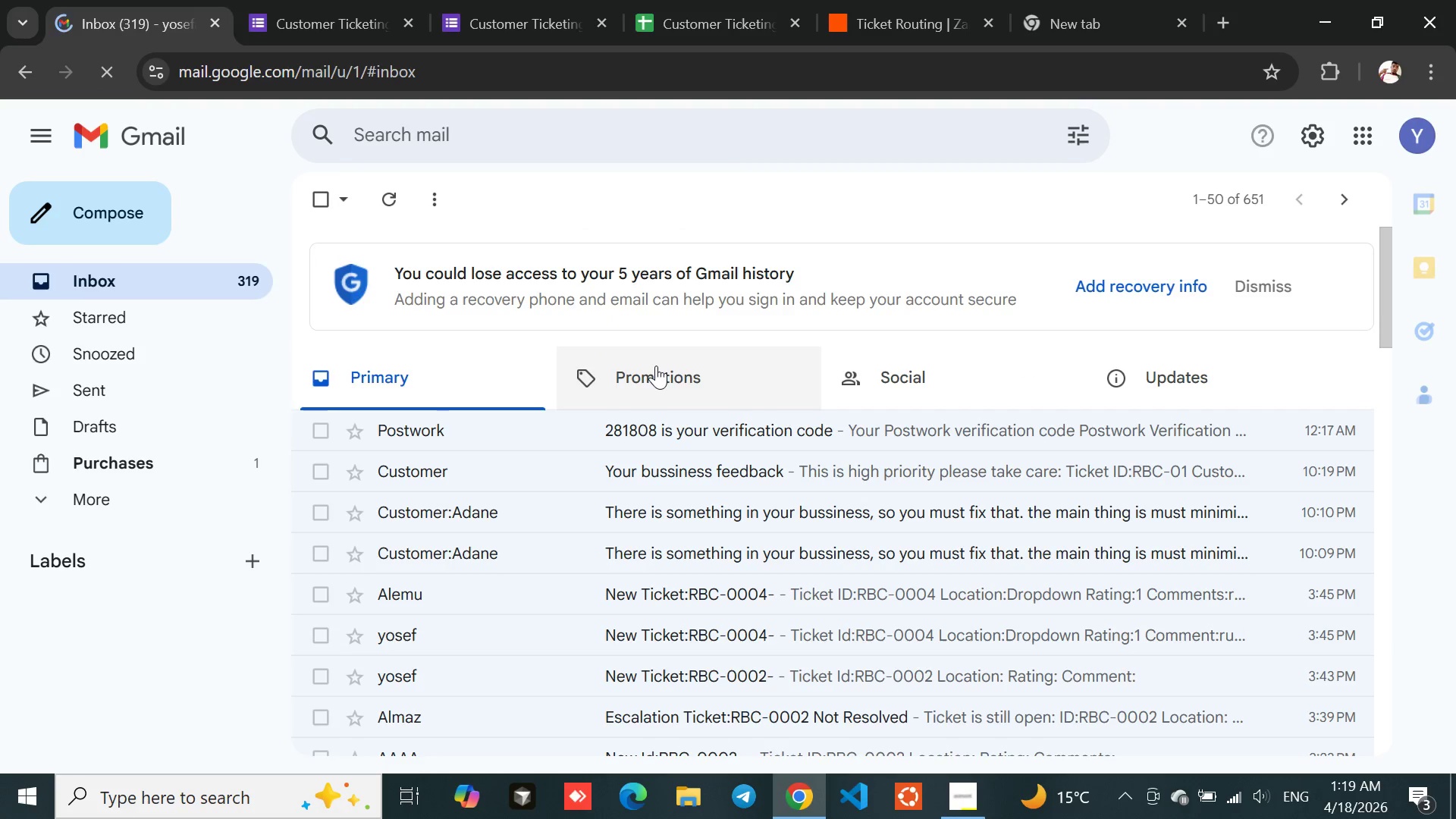 
left_click([656, 366])
 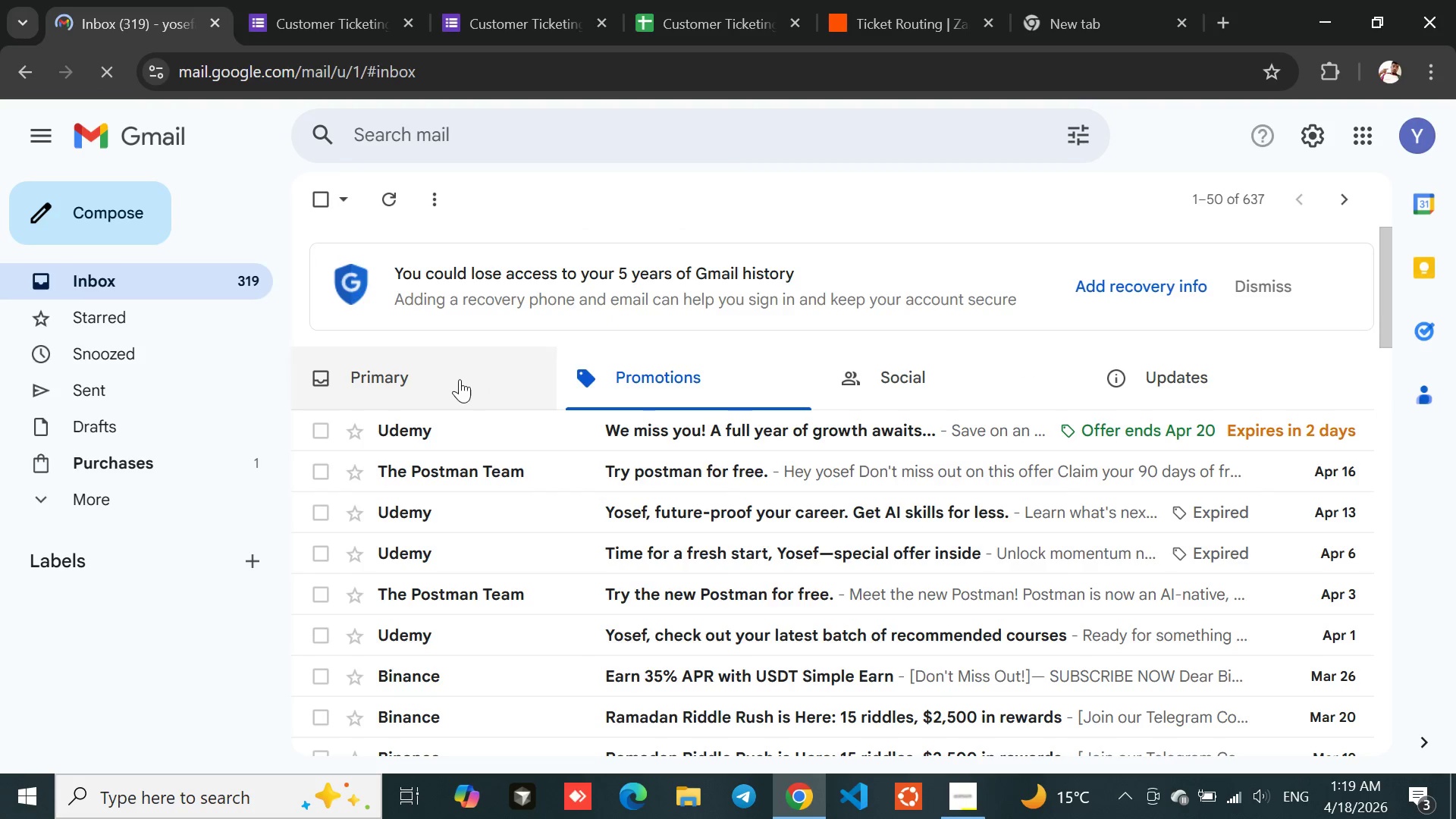 
left_click([422, 384])
 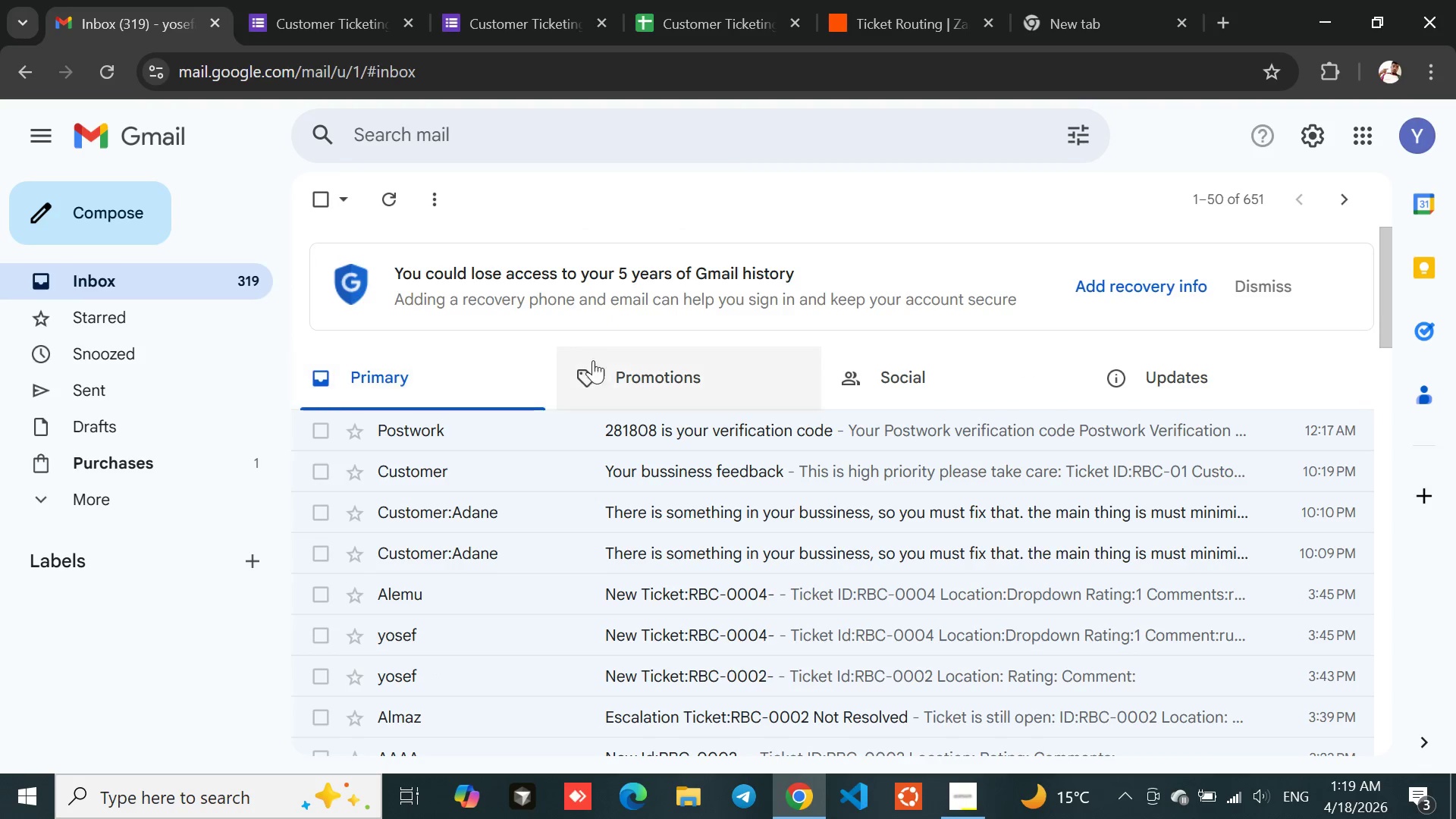 
left_click([613, 362])
 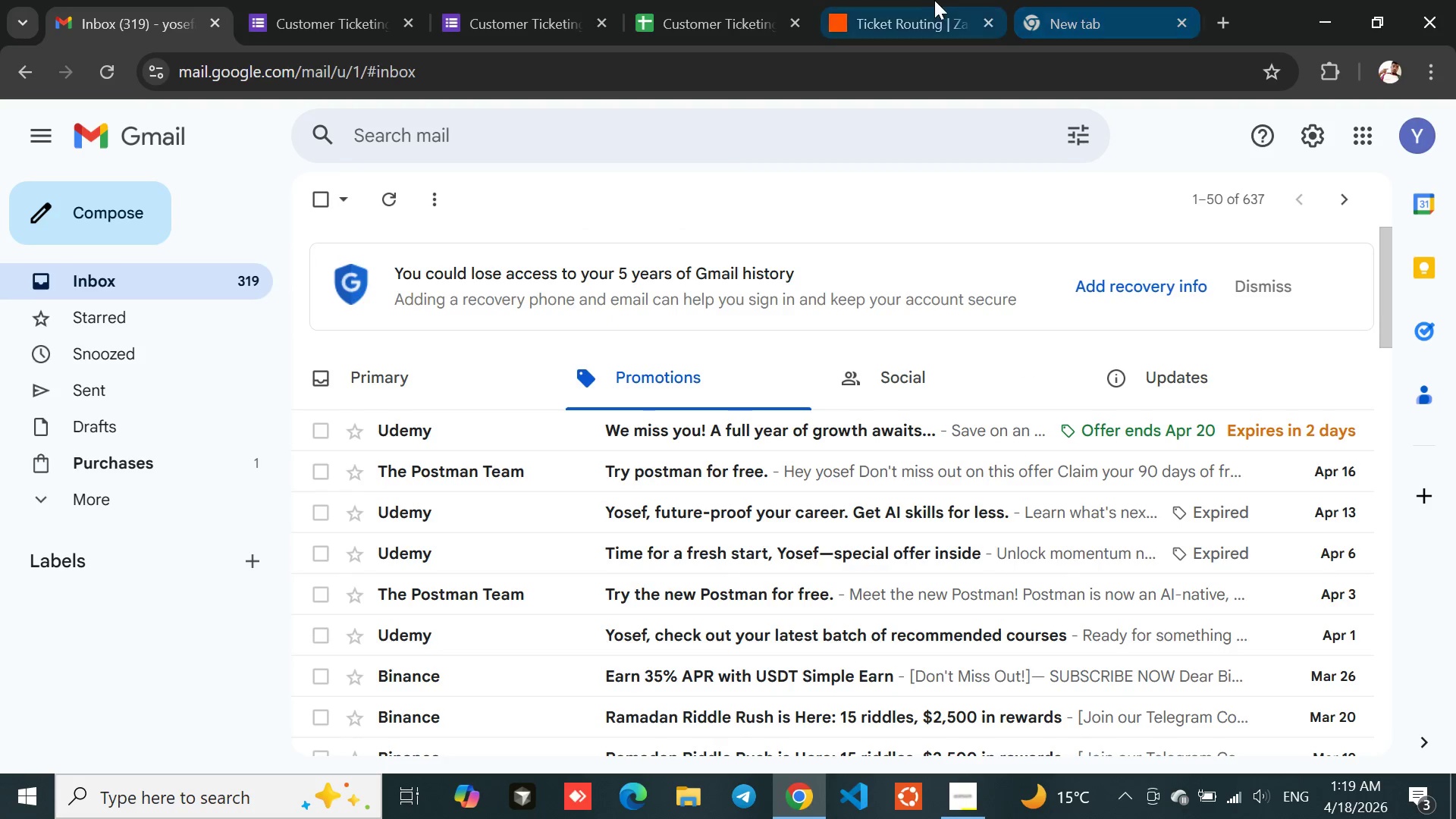 
left_click([934, 0])
 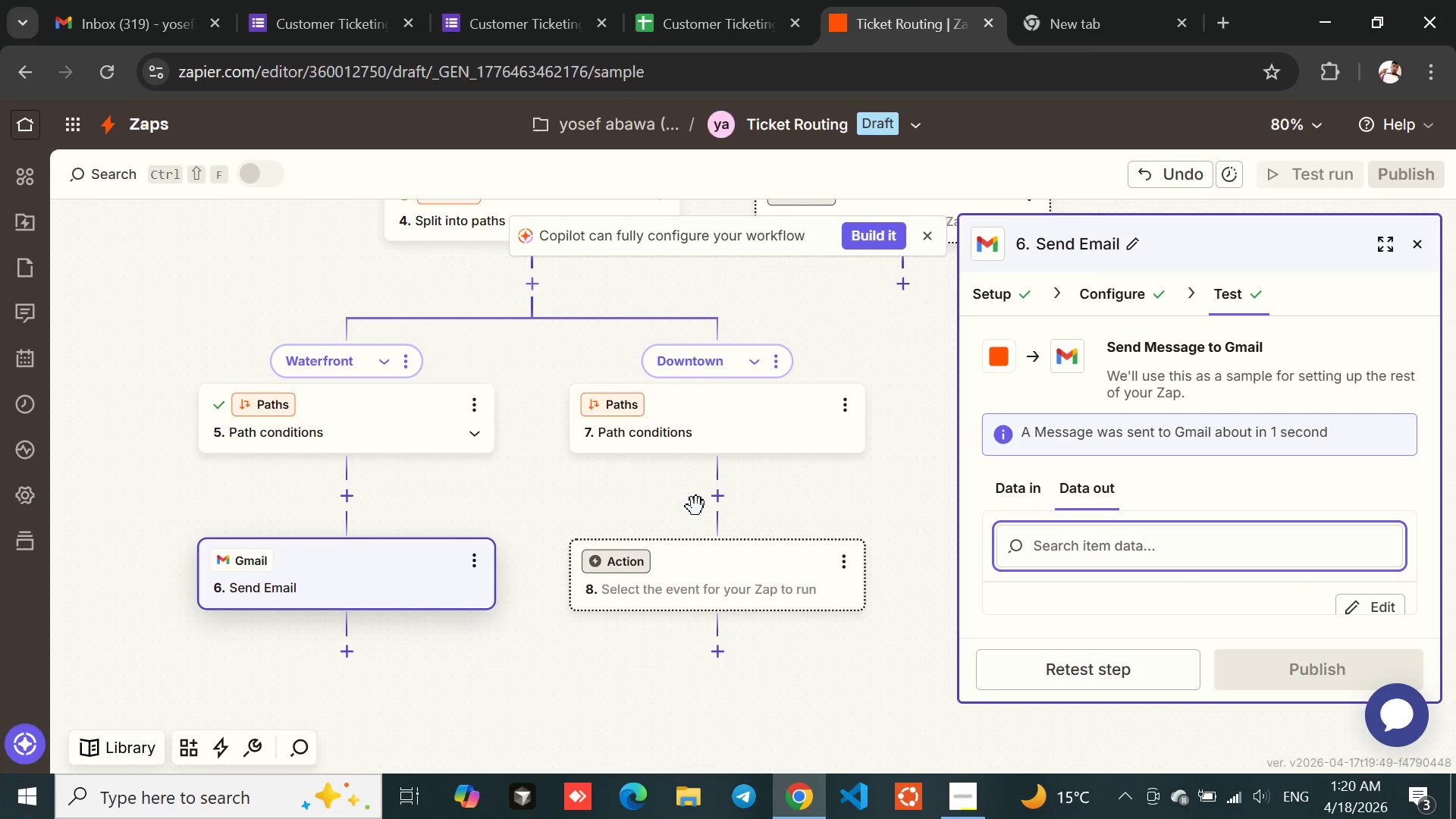 
wait(6.56)
 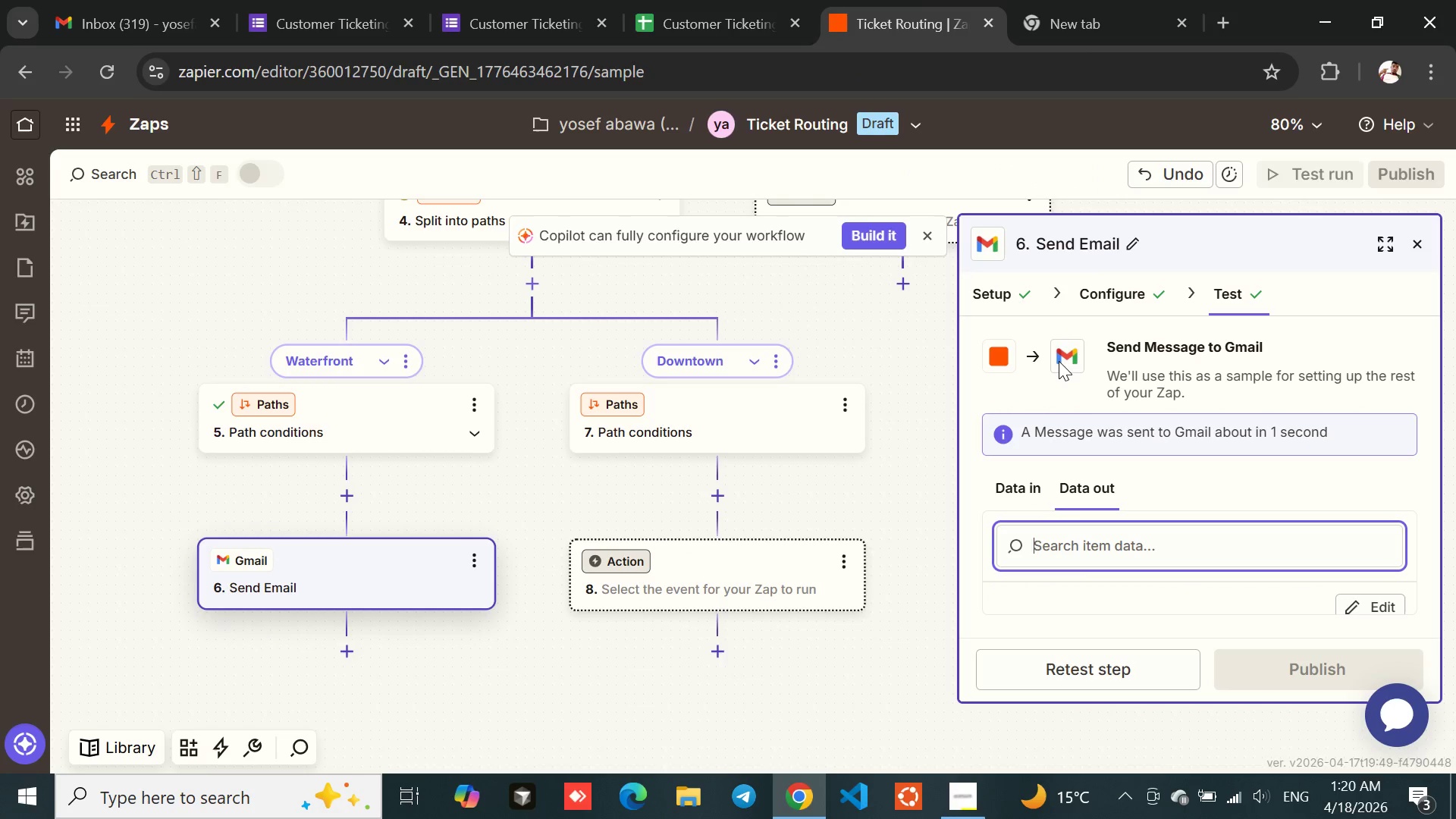 
left_click([1137, 296])
 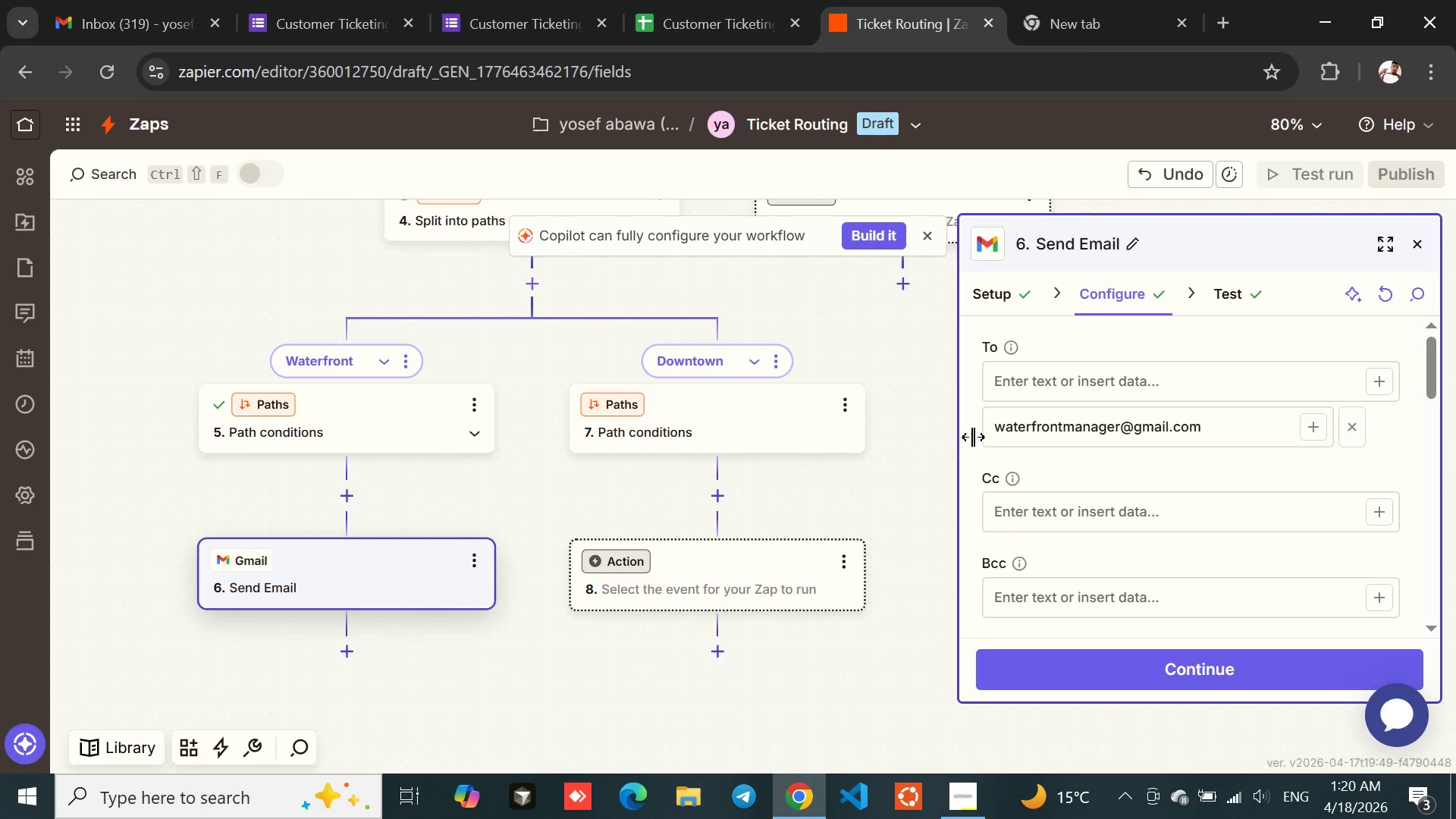 
left_click([1013, 392])
 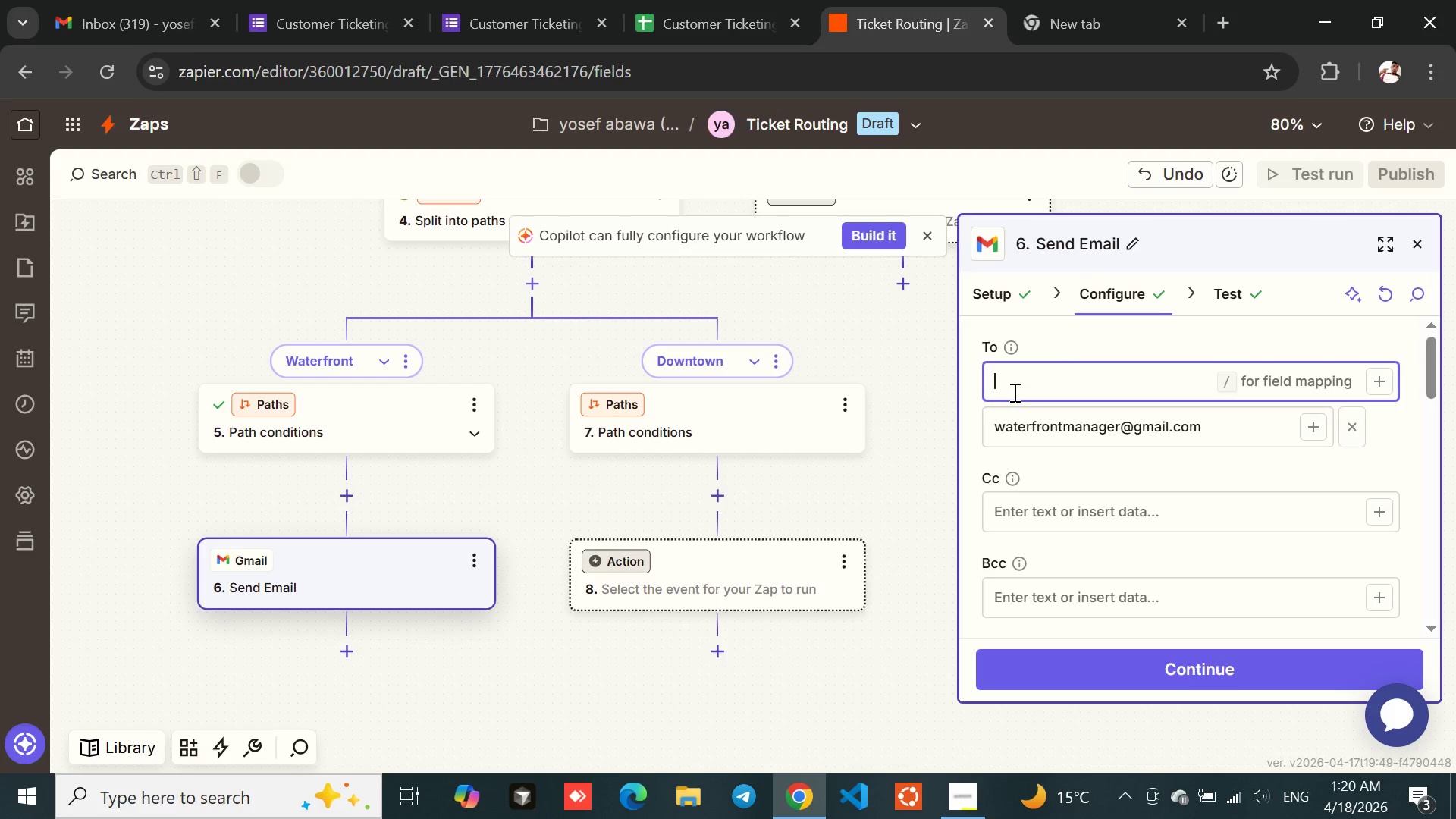 
type(yosefabawa09@gmail.com)
 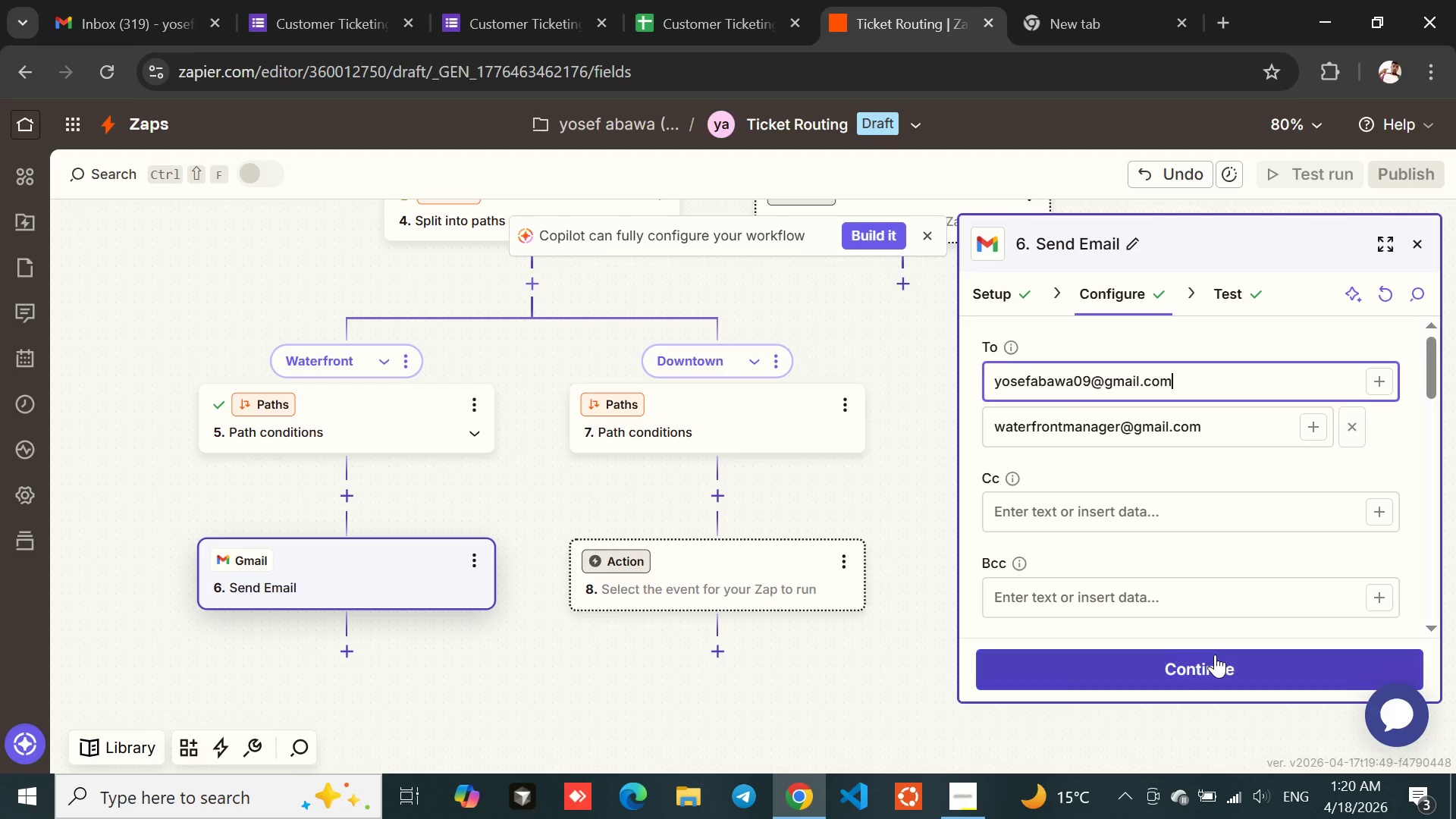 
left_click([1206, 666])
 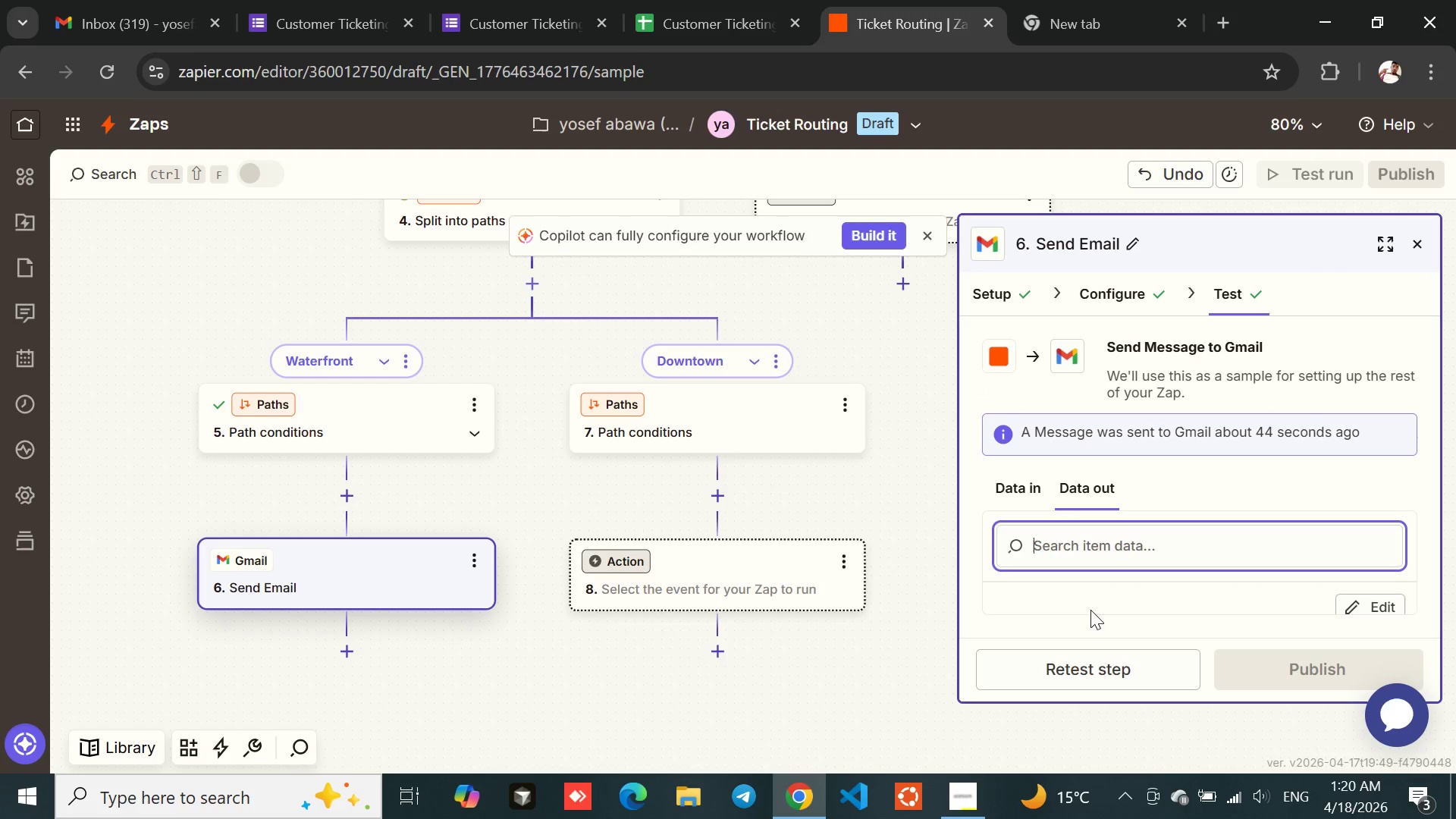 
left_click([1083, 664])
 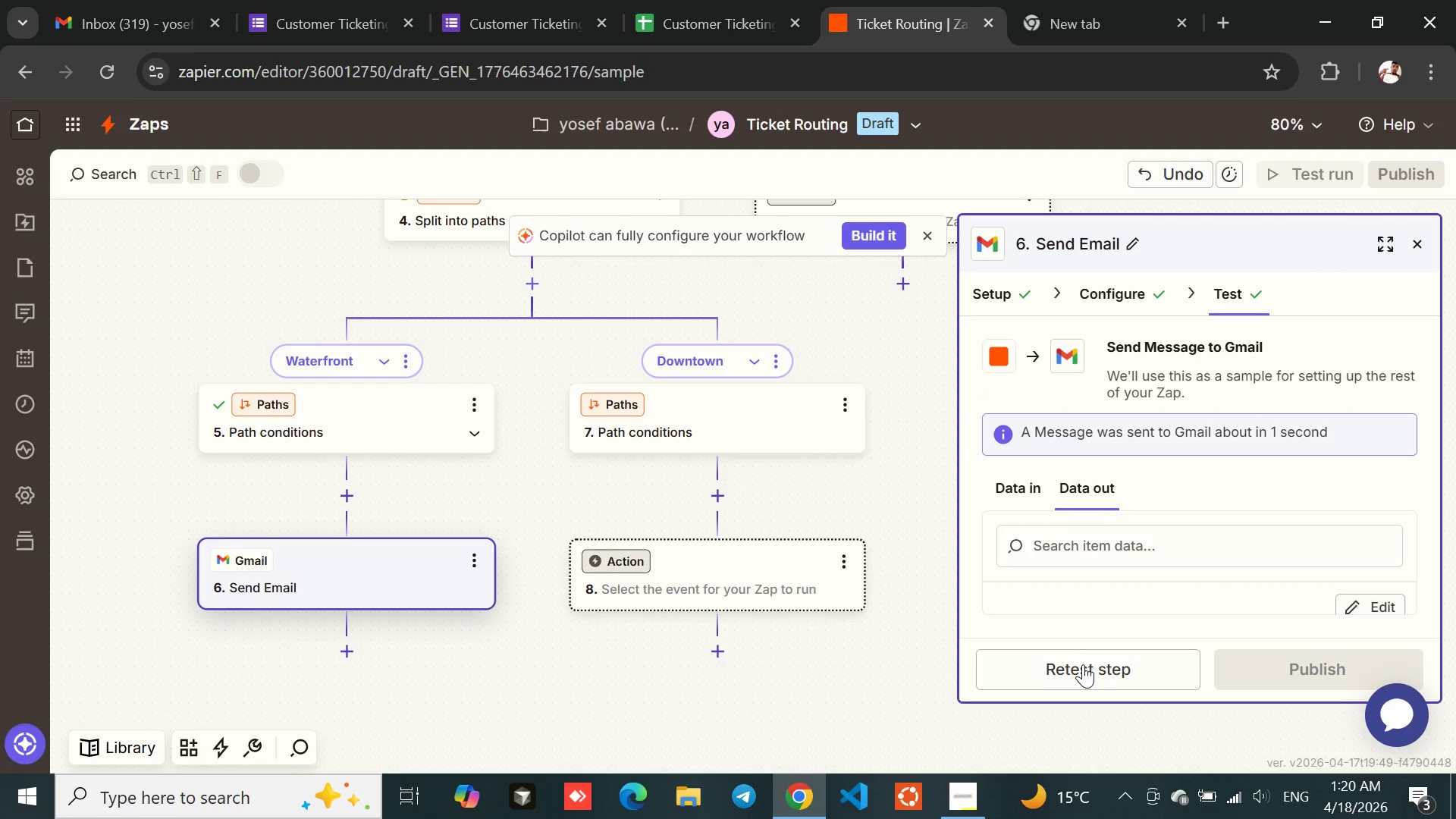 
left_click([1125, 315])
 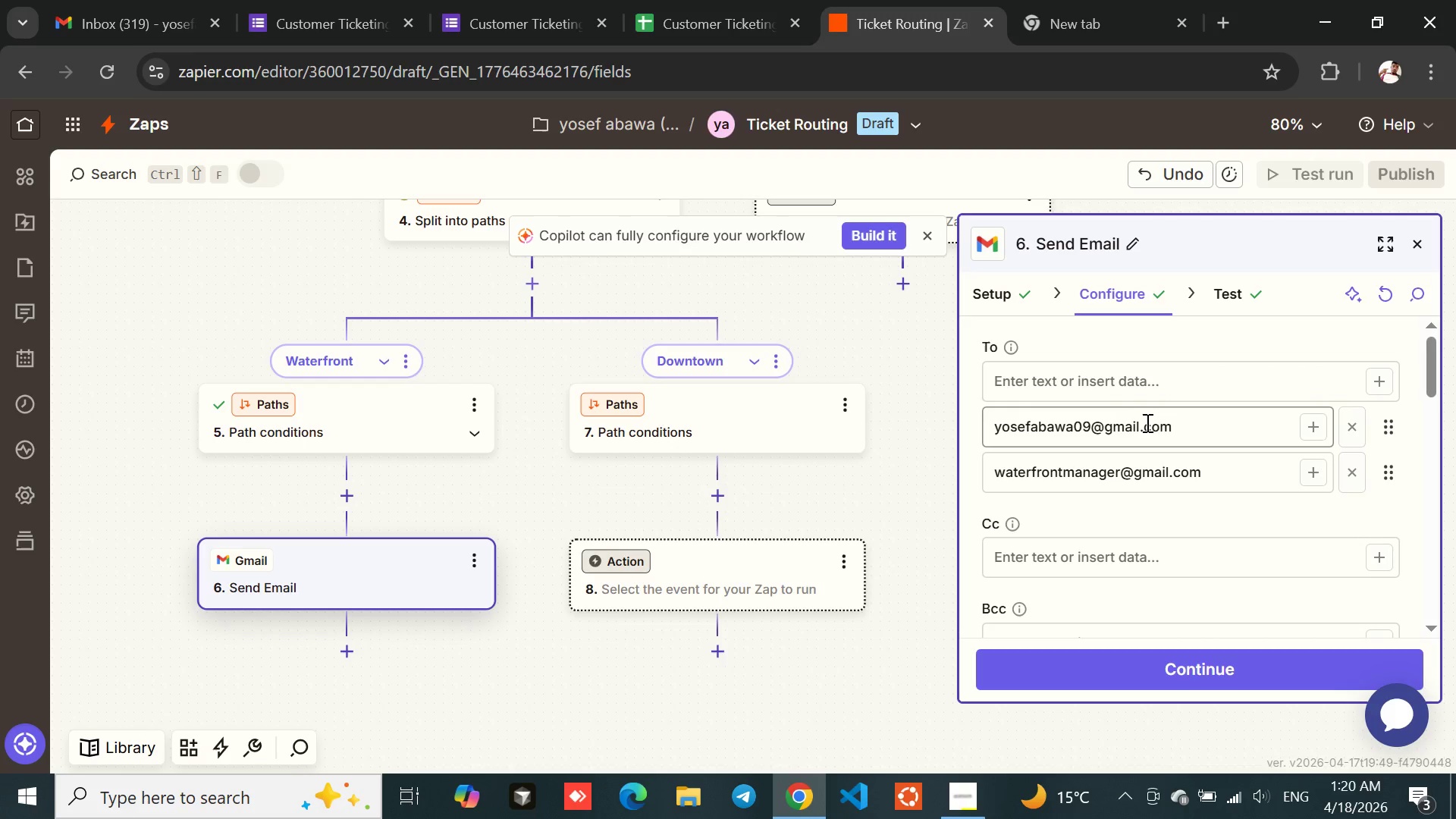 
left_click_drag(start_coordinate=[1175, 422], to_coordinate=[999, 429])
 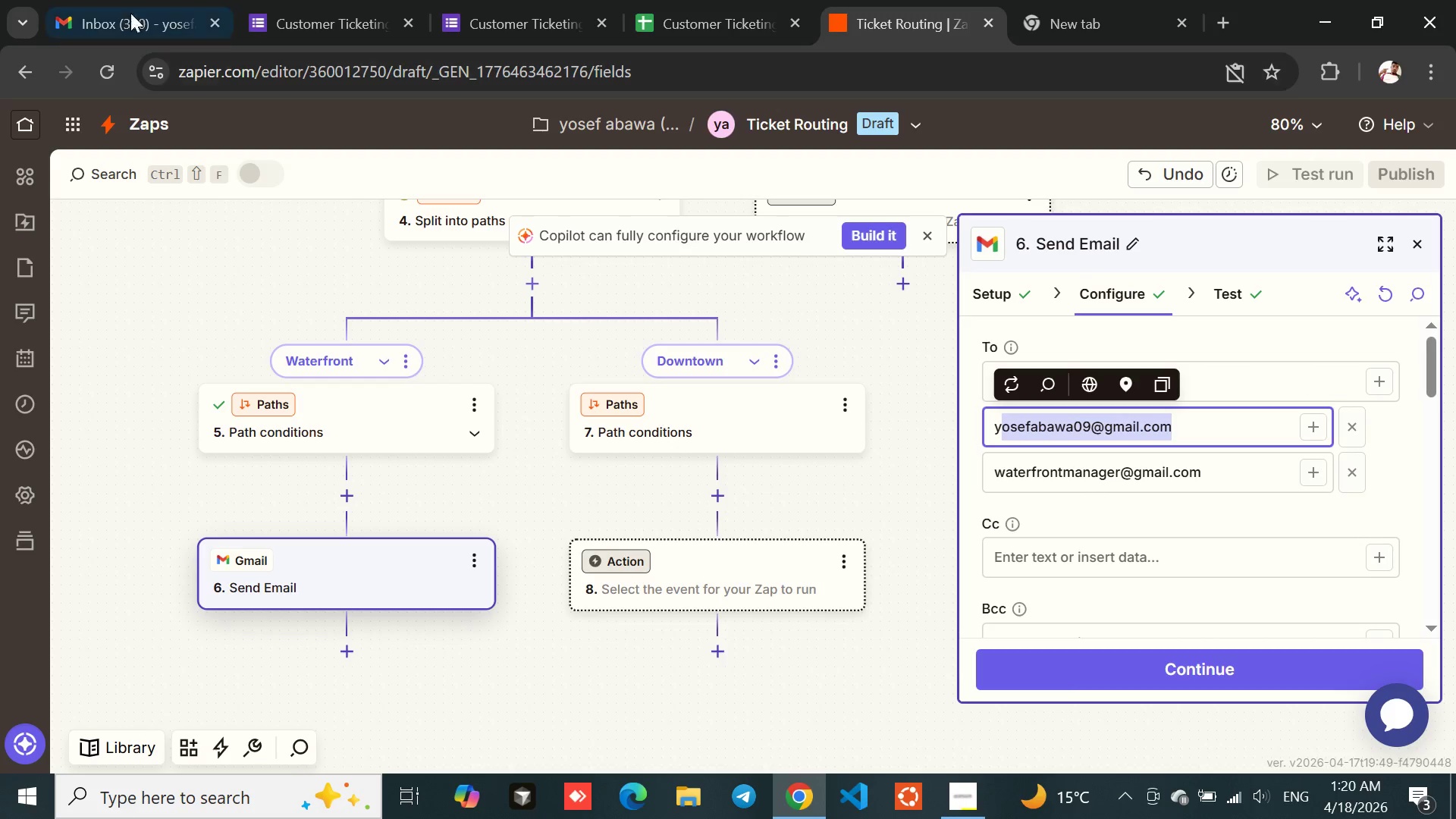 
left_click([115, 0])
 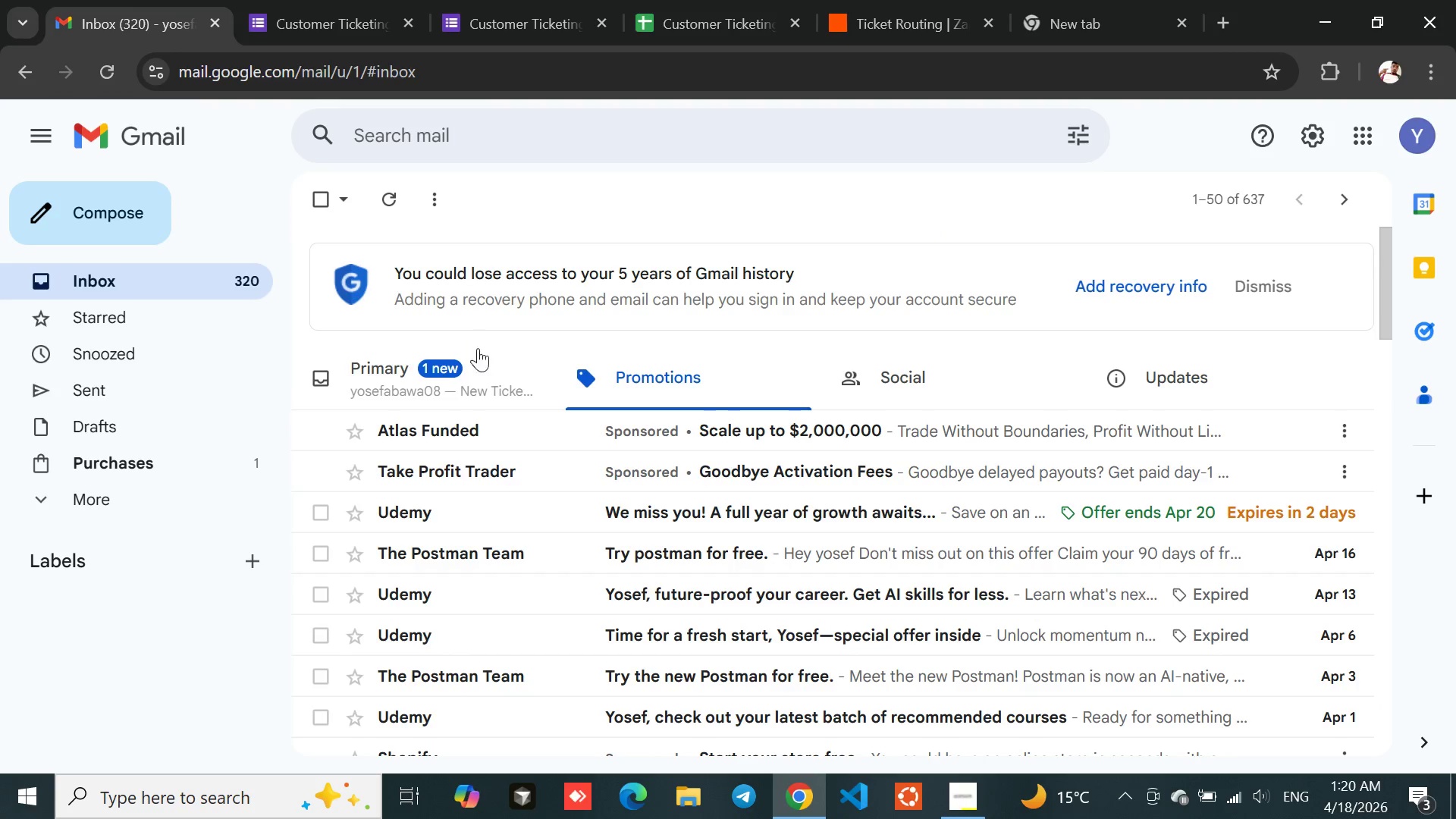 
left_click([419, 381])
 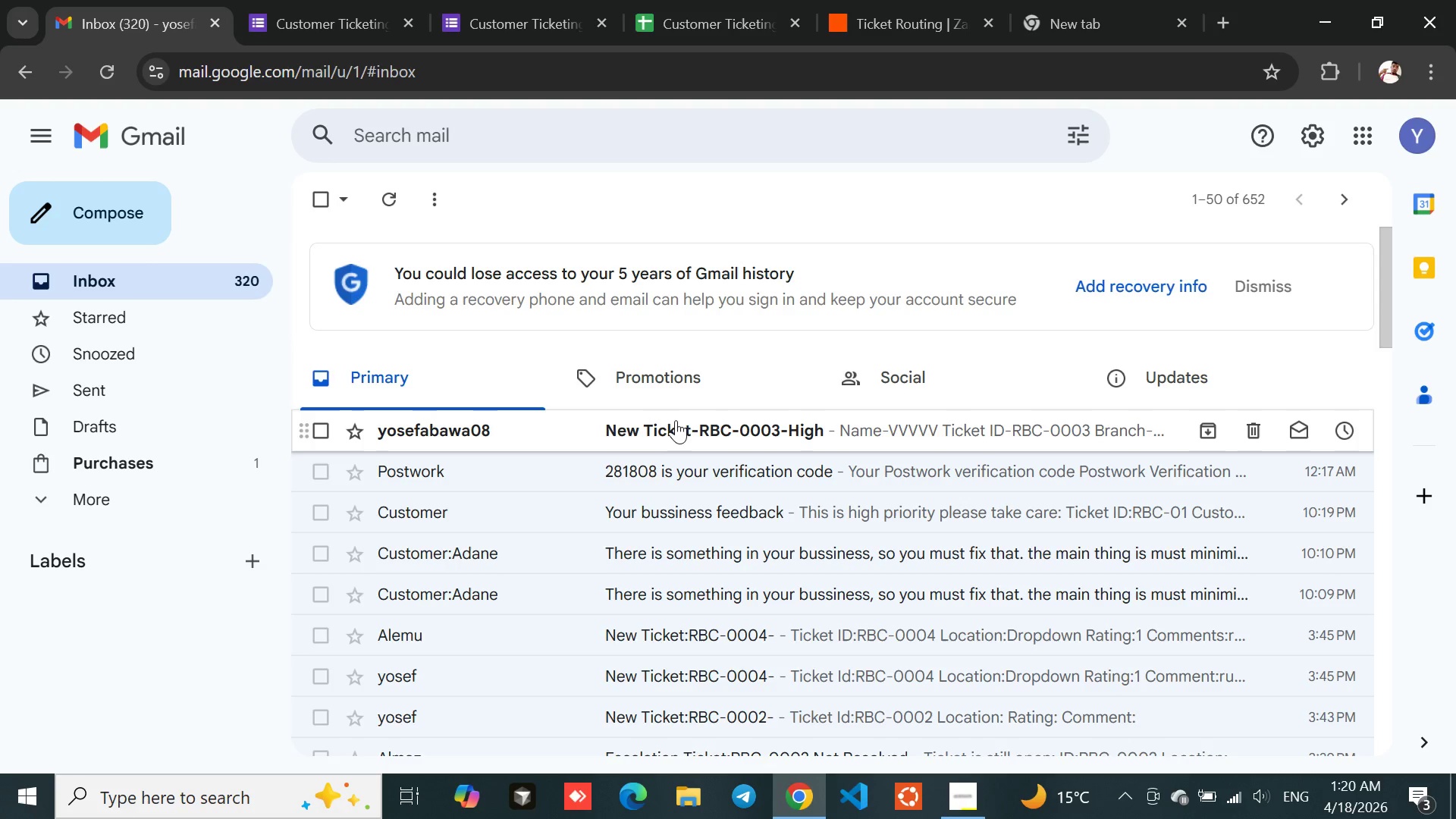 
wait(7.42)
 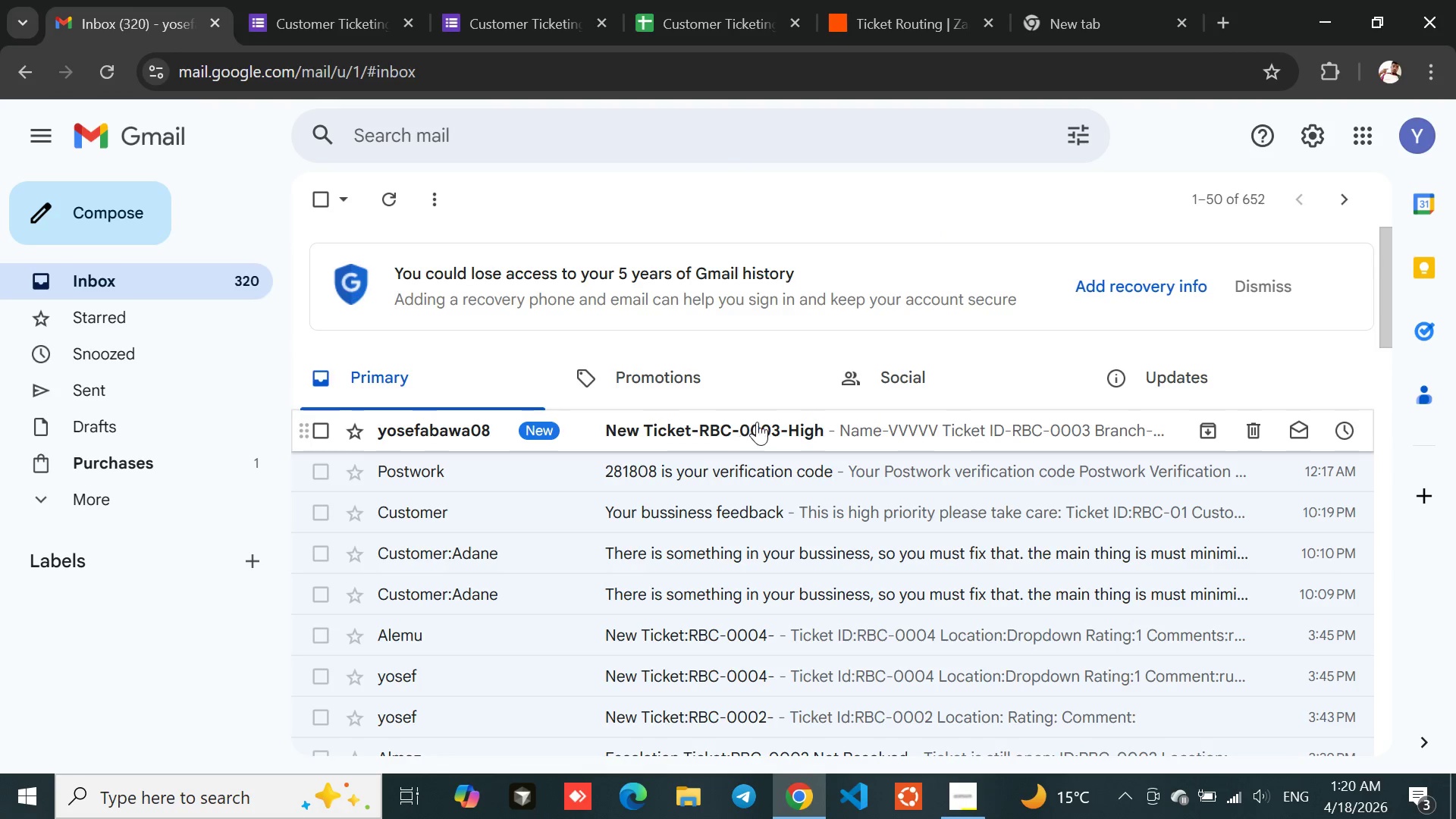 
left_click([930, 0])
 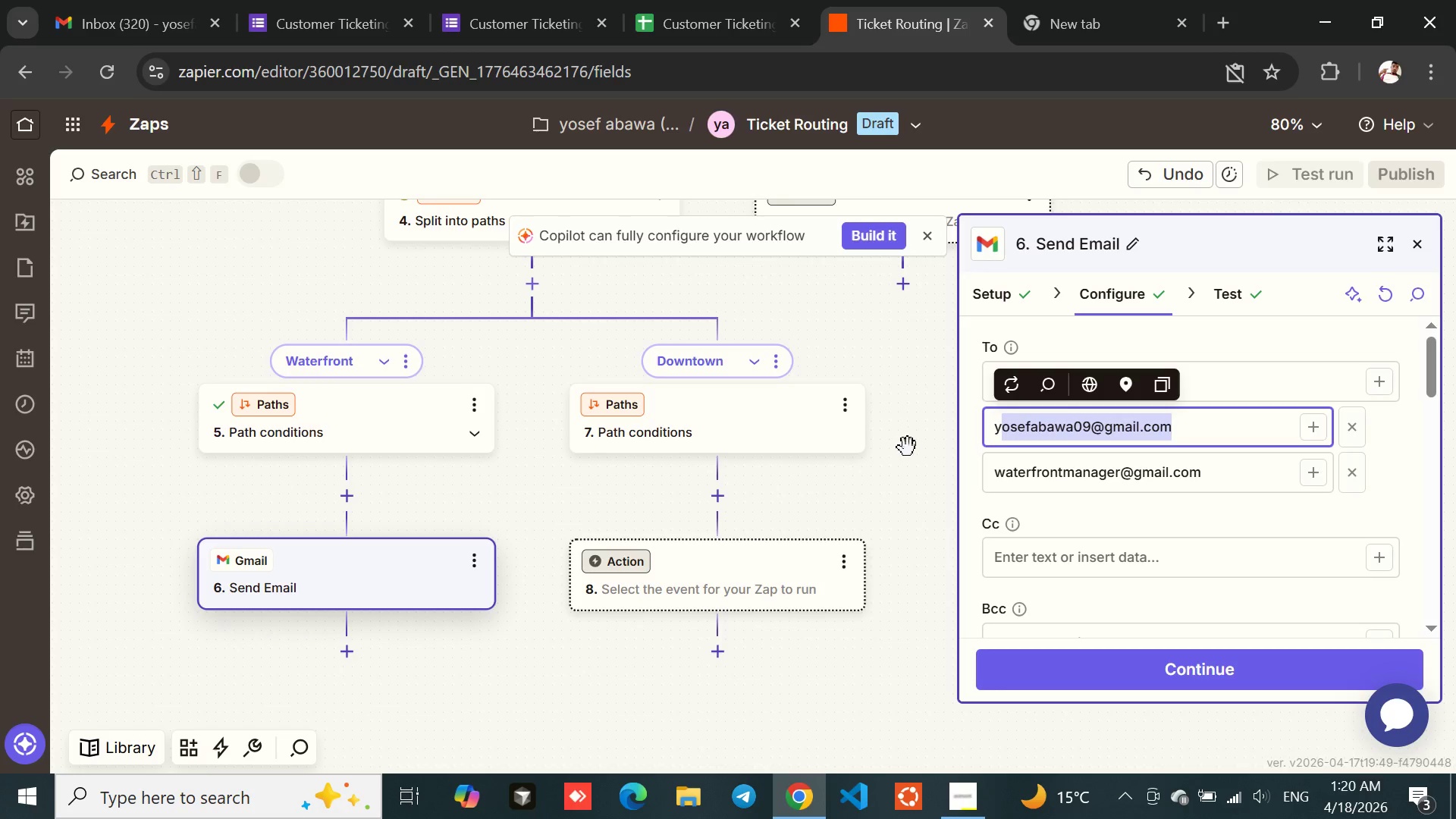 
left_click([908, 450])
 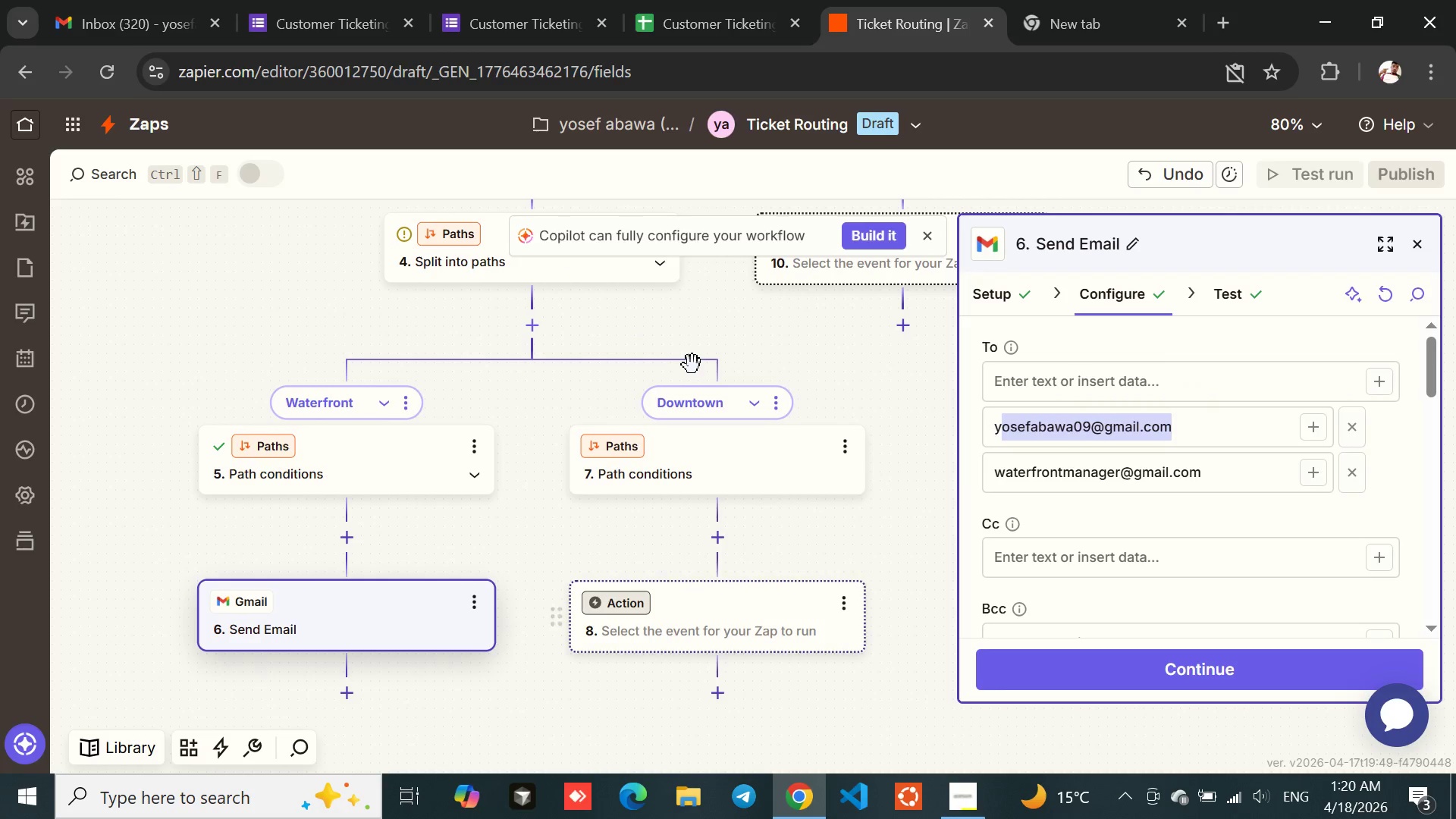 
left_click([684, 443])
 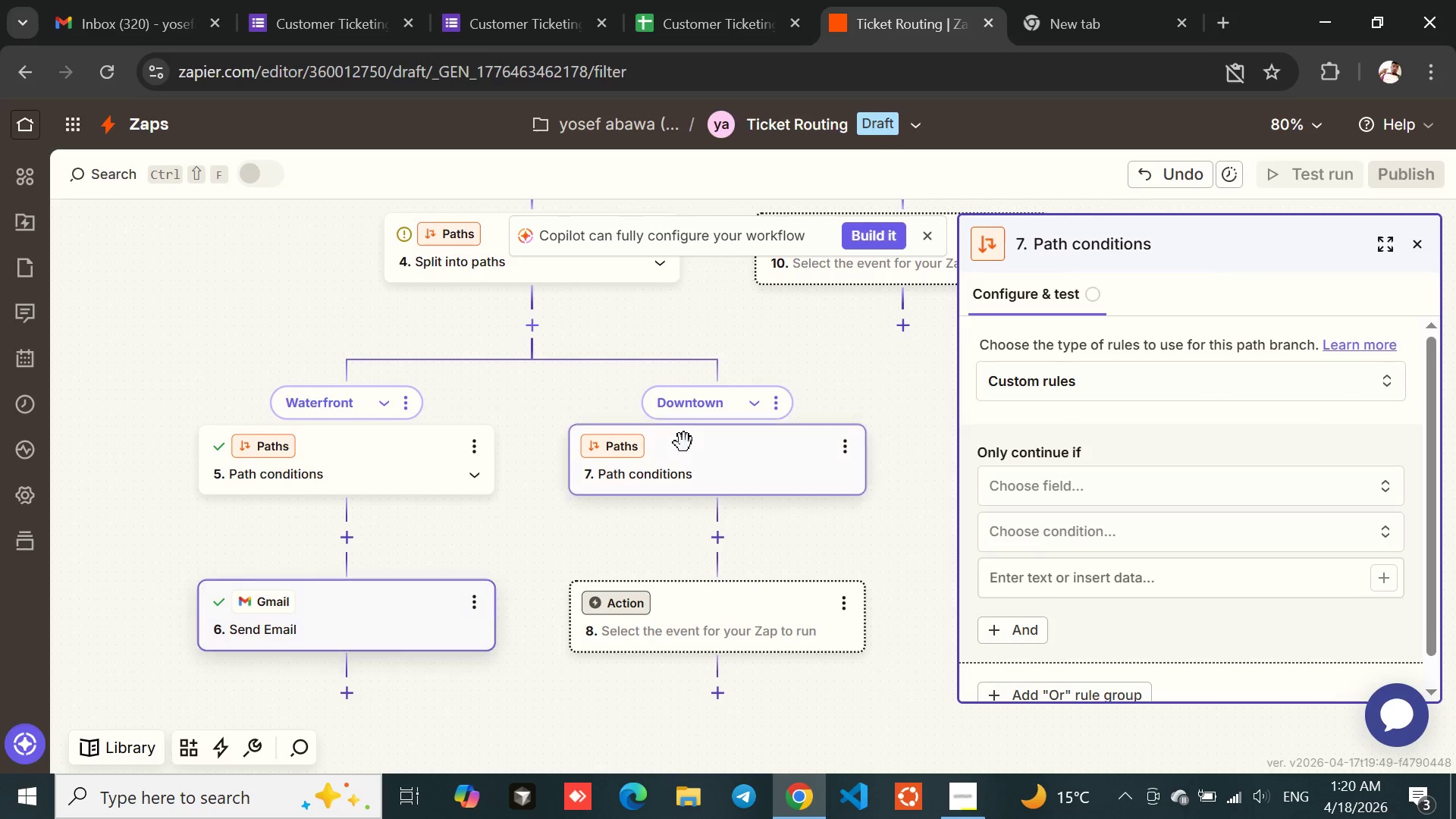 
left_click([684, 443])
 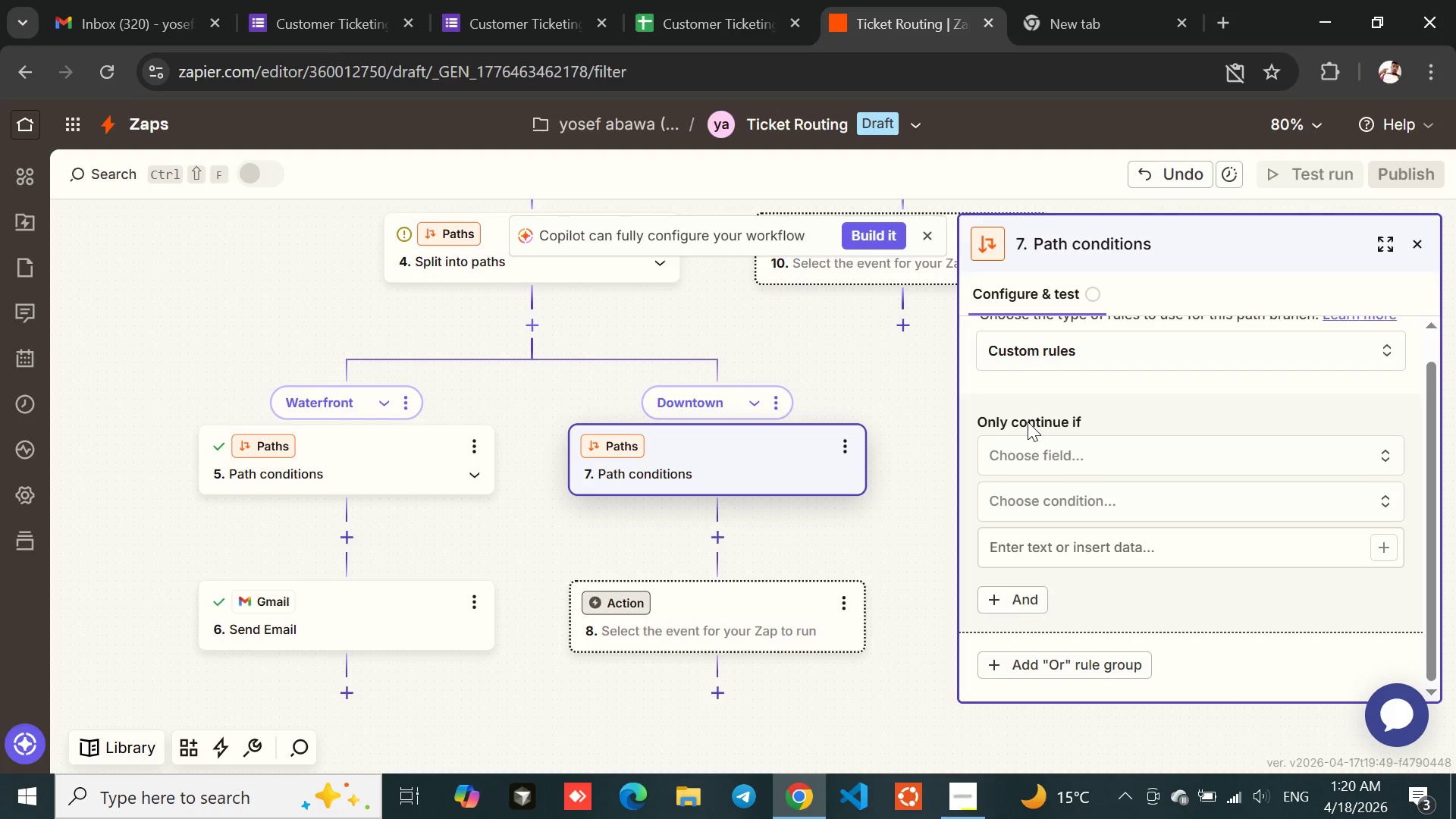 
left_click([1036, 453])
 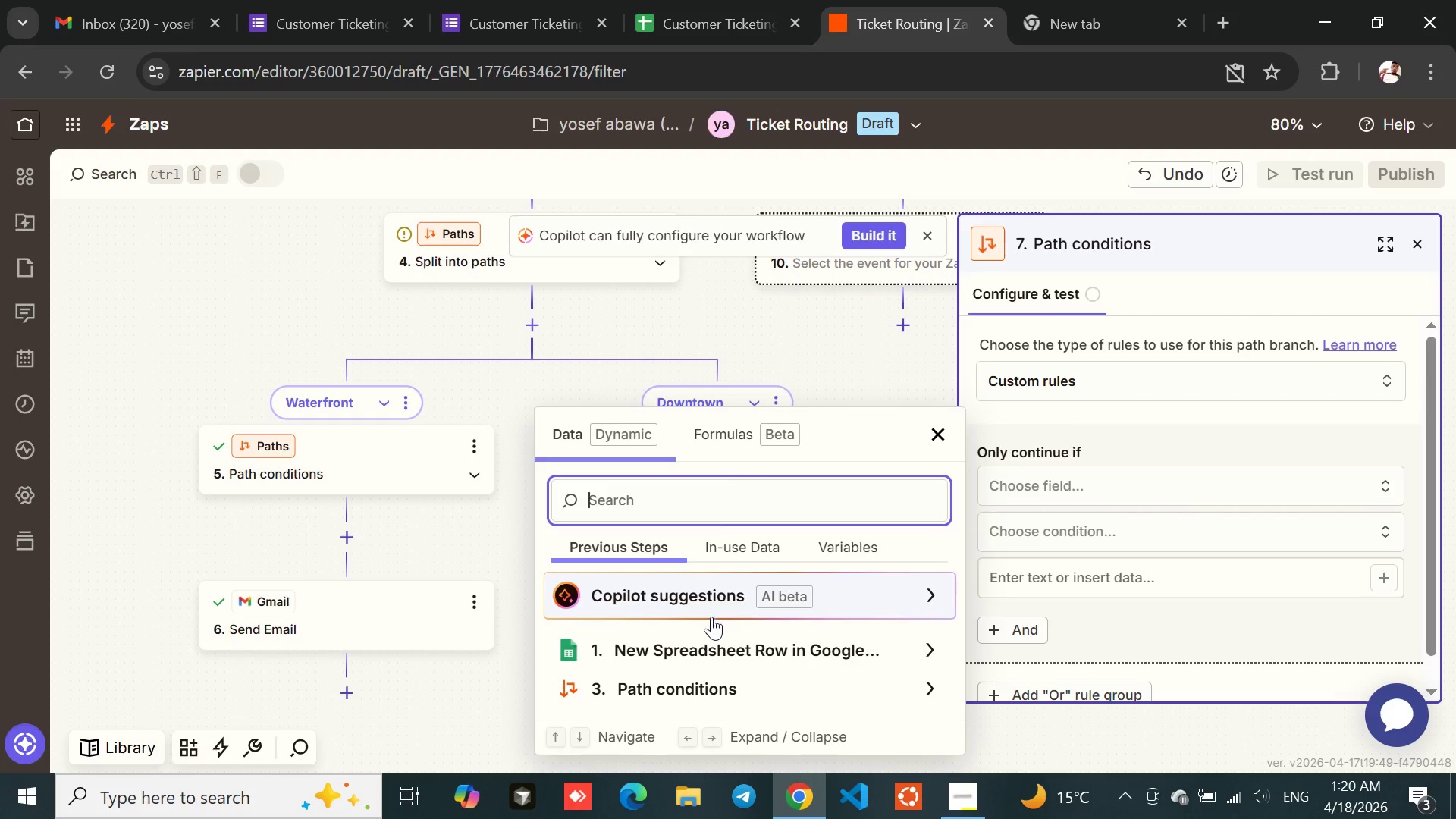 
left_click([686, 642])
 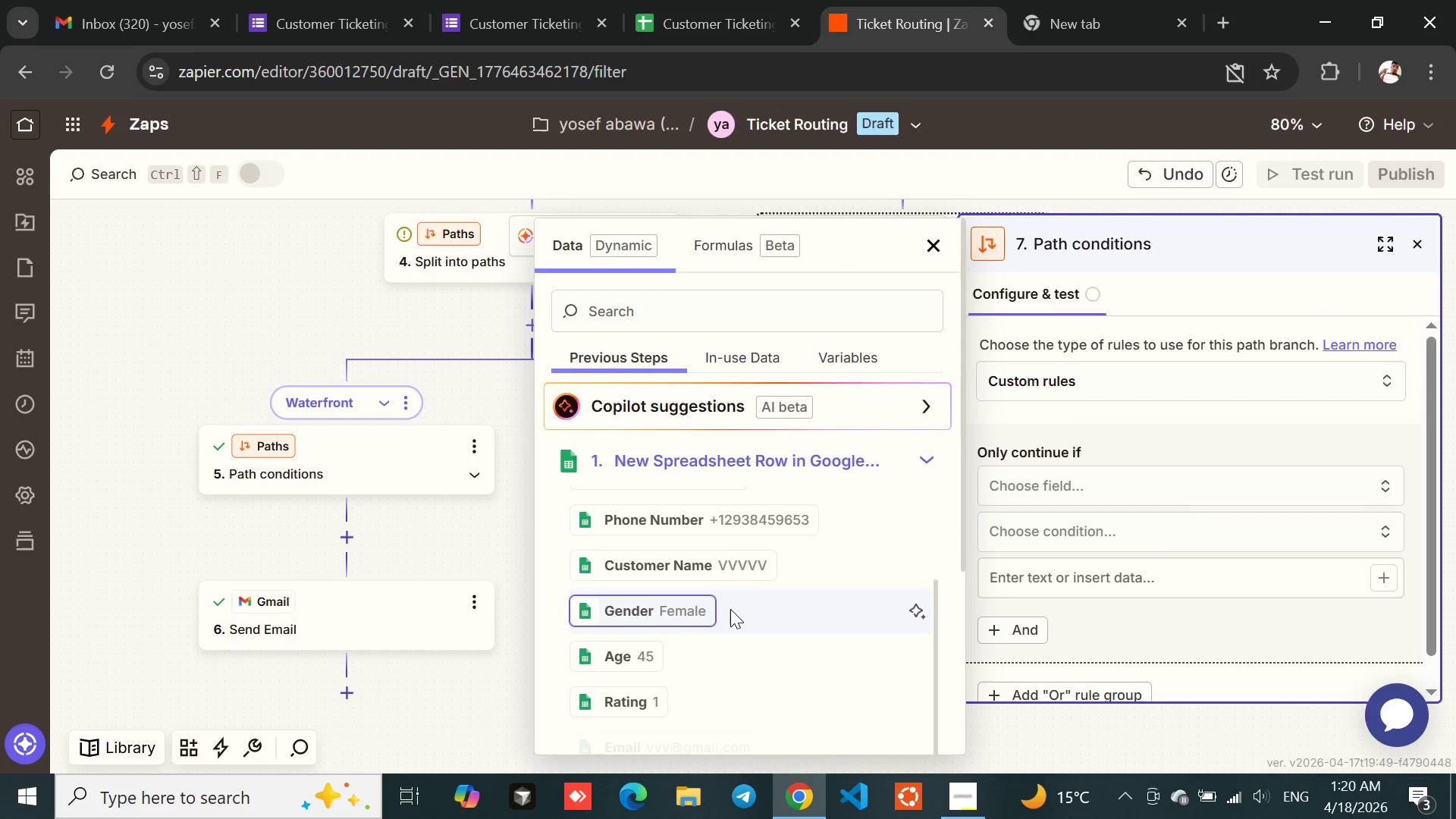 
wait(11.75)
 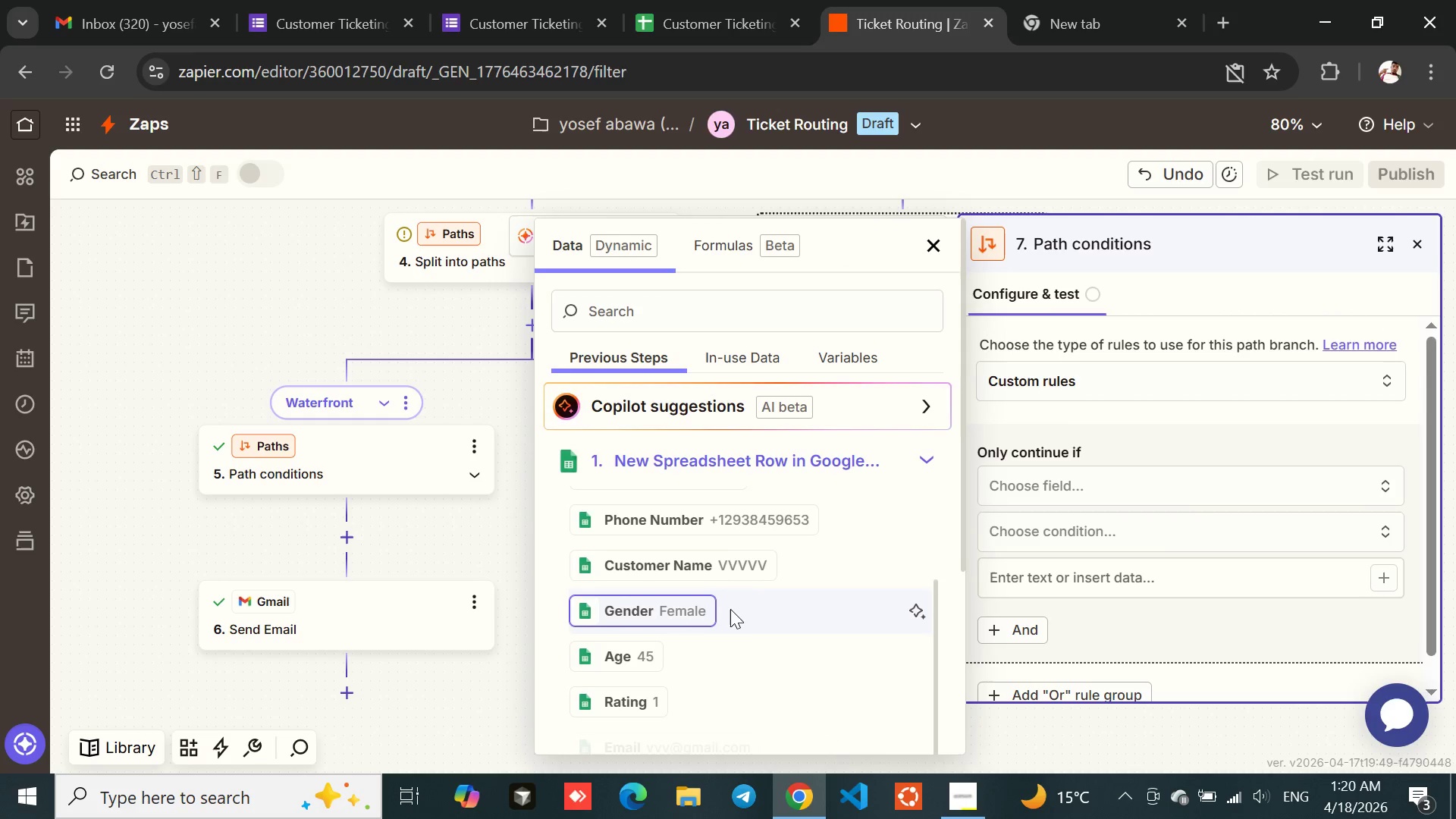 
left_click([635, 561])
 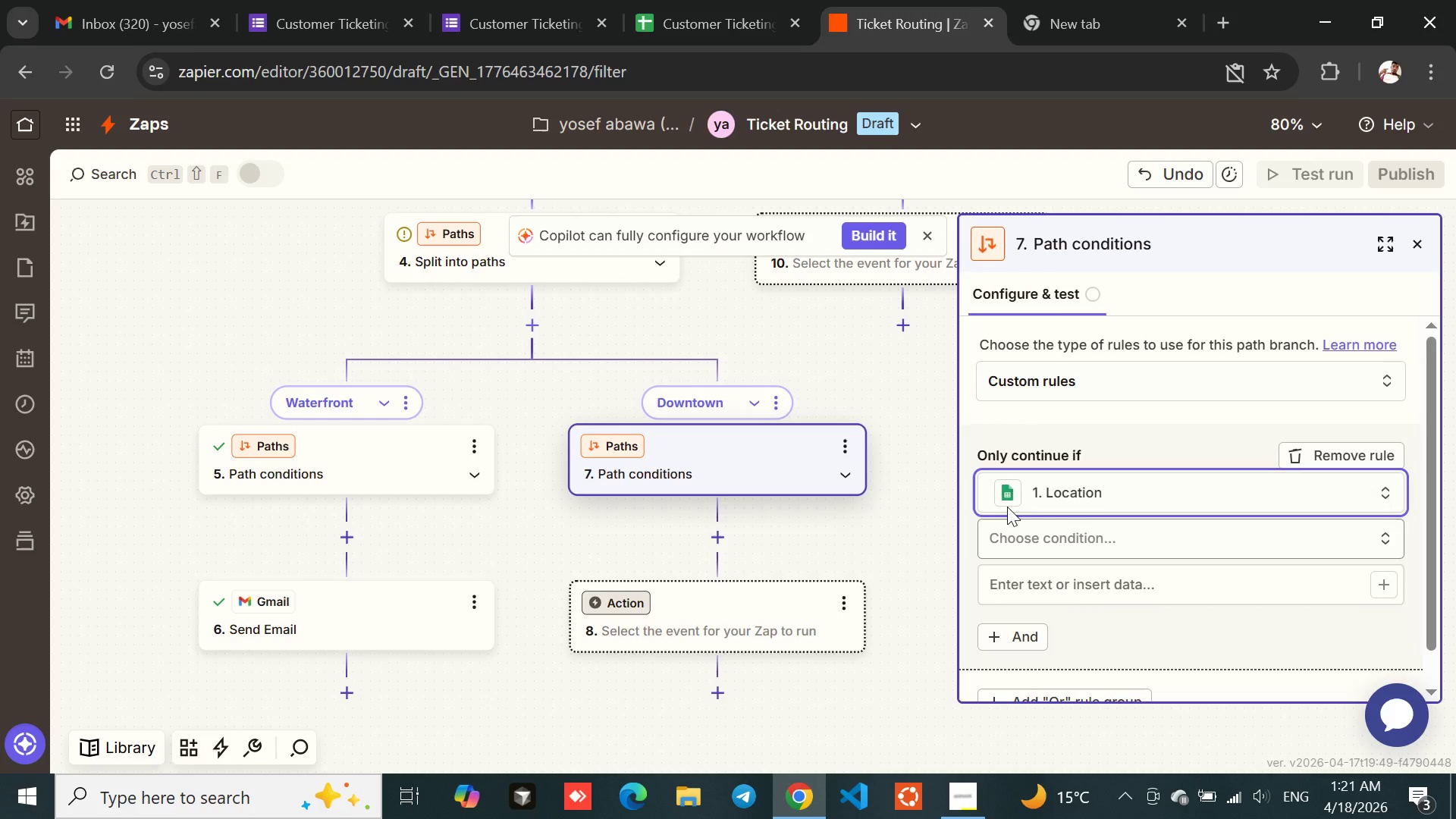 
left_click([1053, 549])
 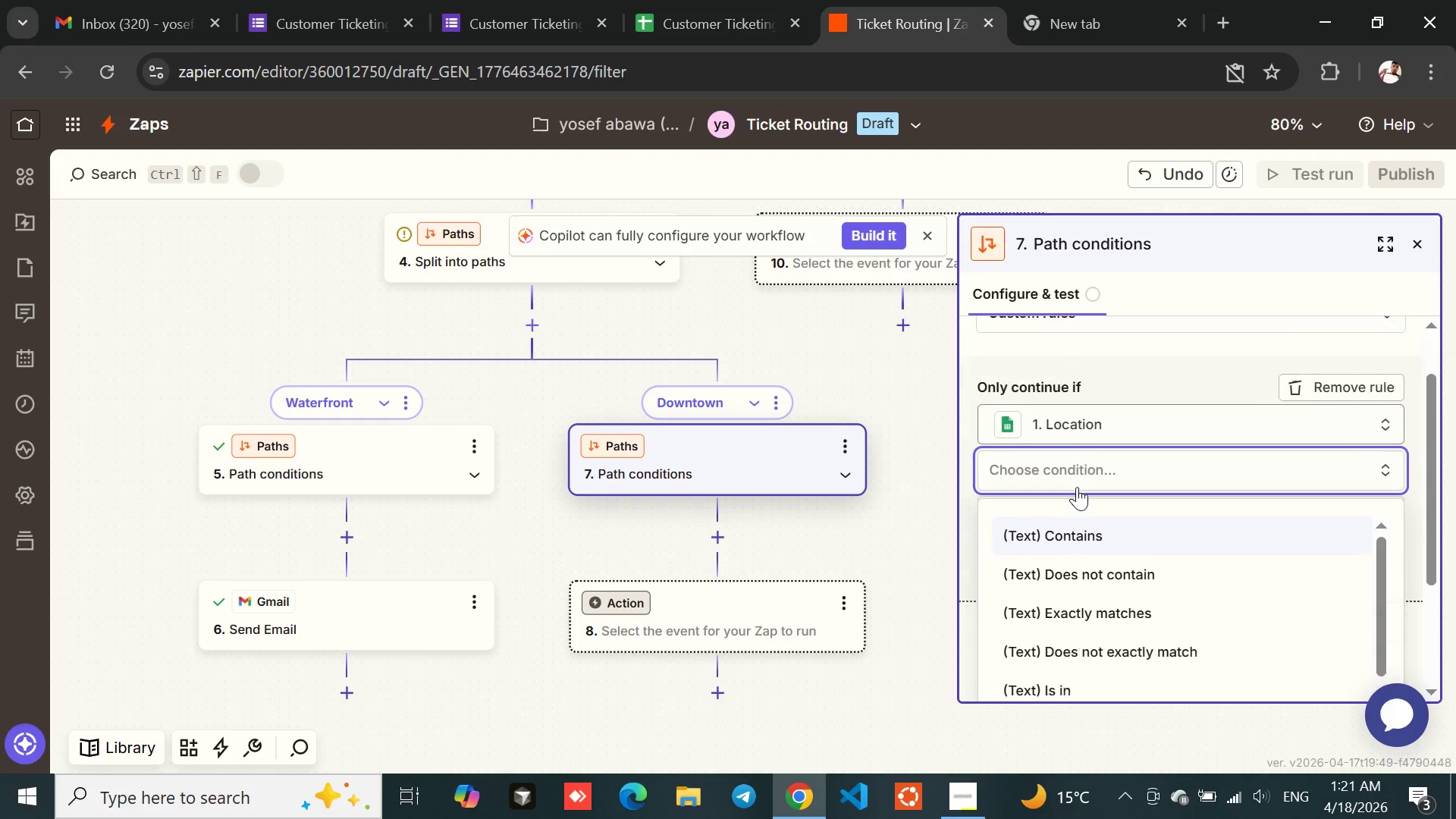 
left_click([1085, 597])
 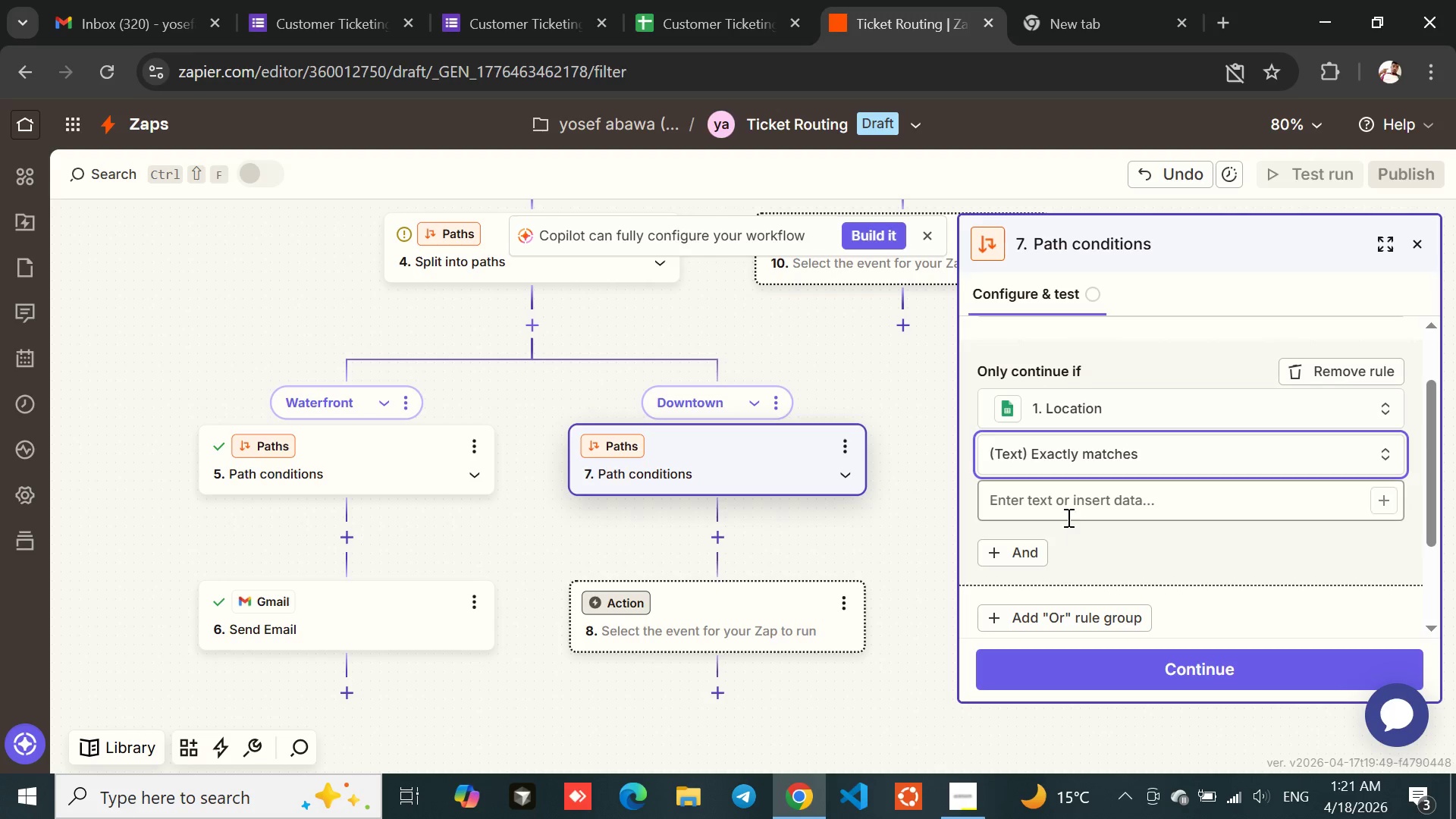 
left_click([1052, 507])
 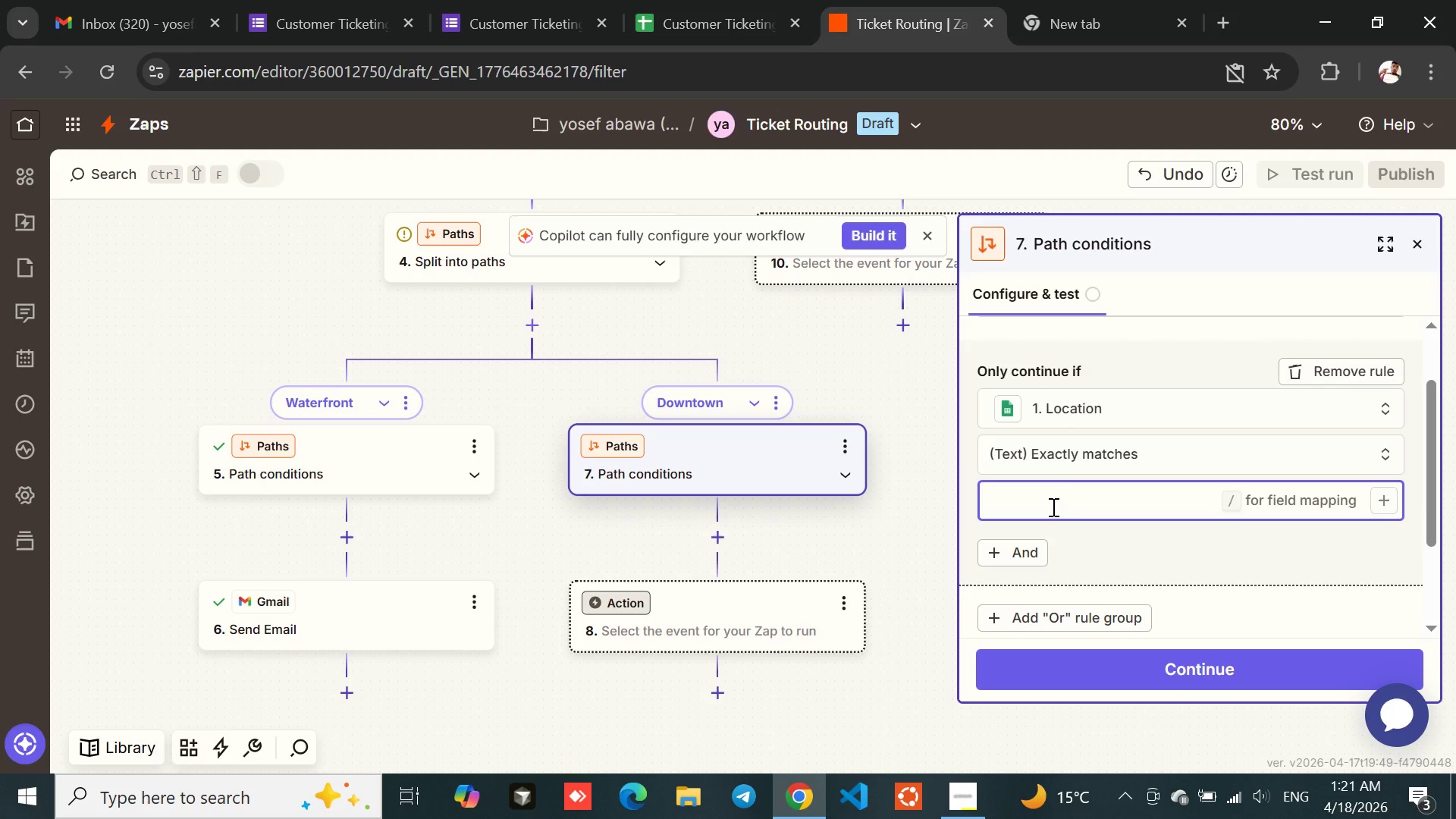 
type(Downtown)
 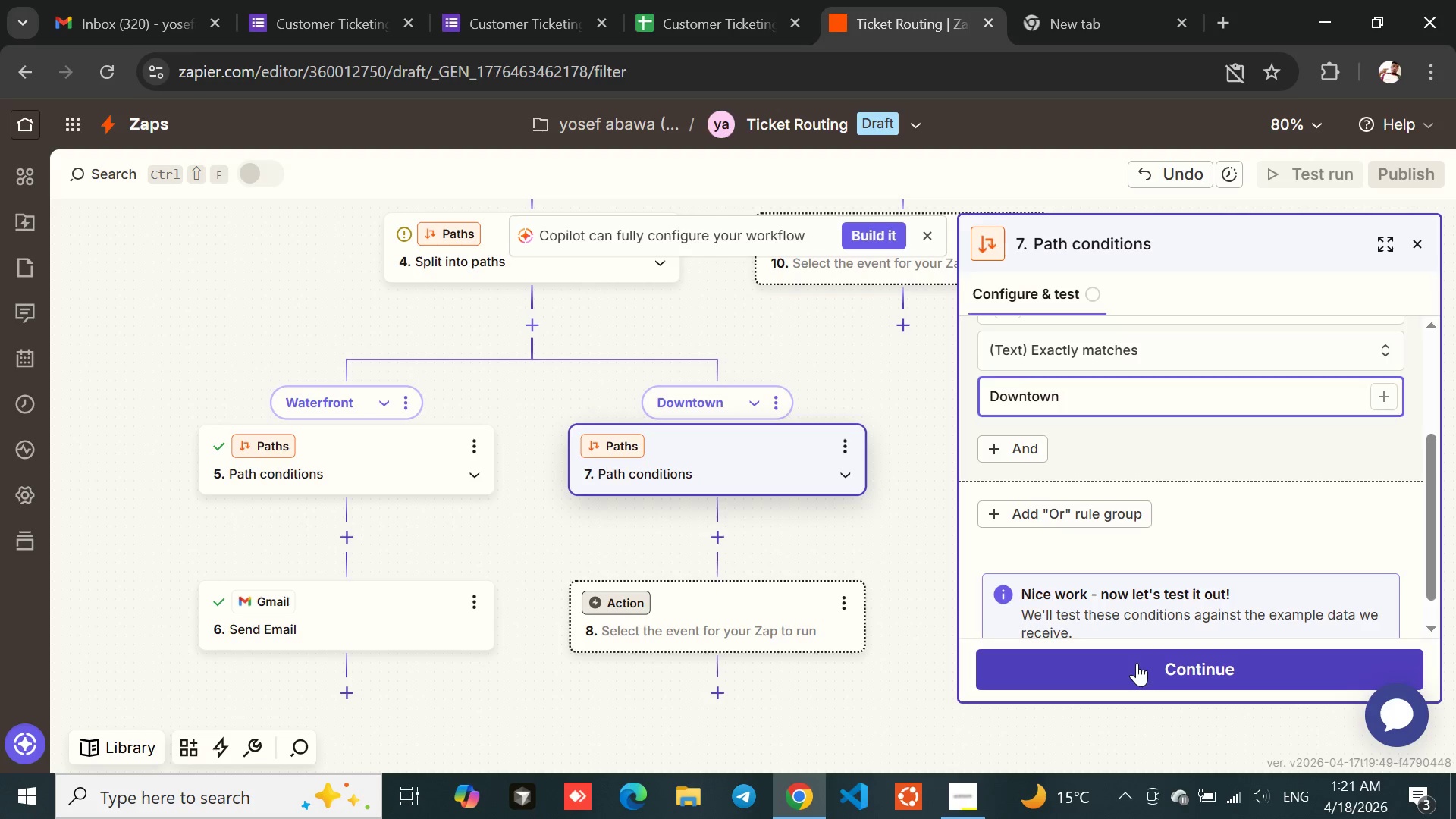 
wait(8.88)
 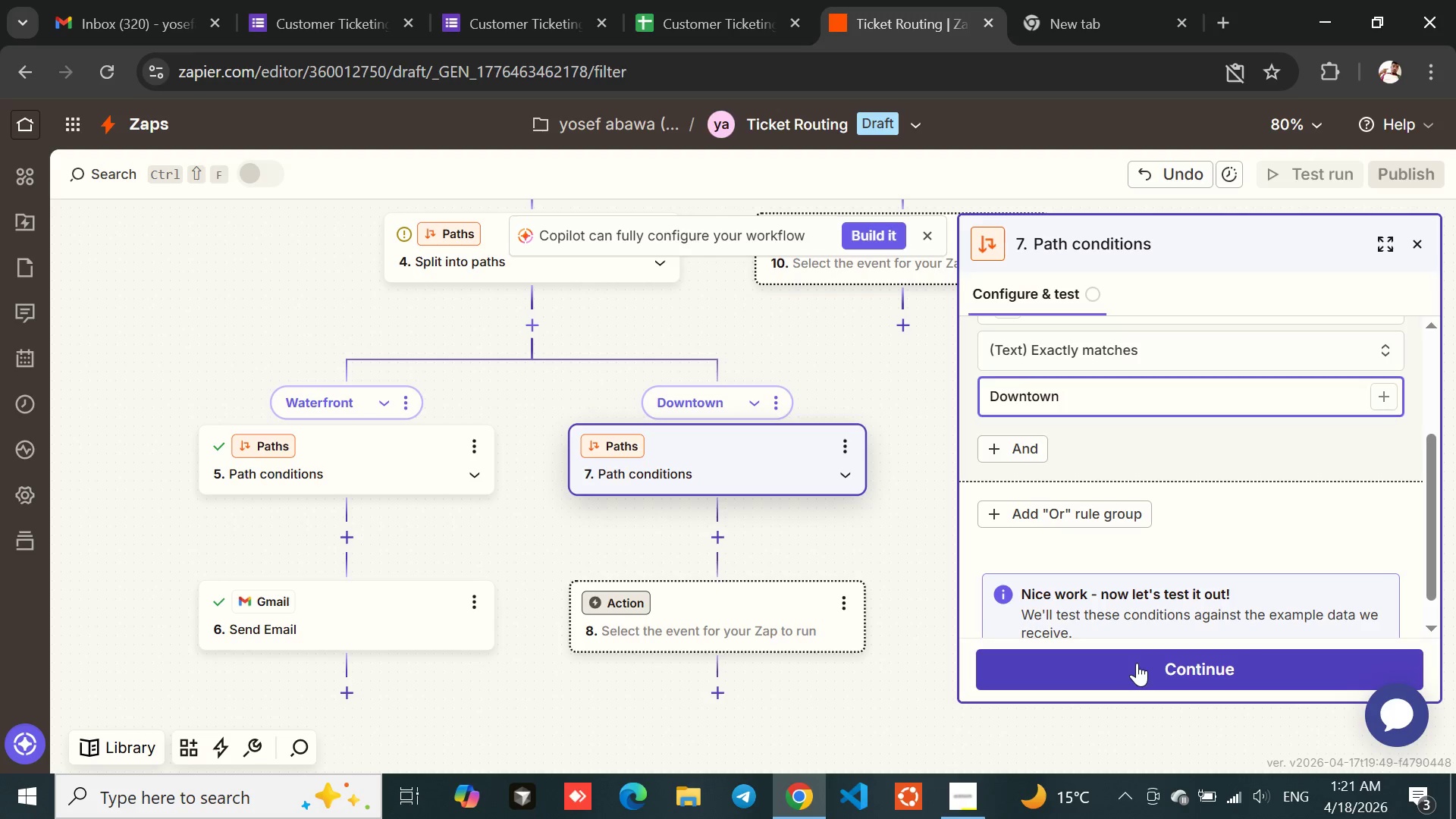 
mouse_move([1238, 510])
 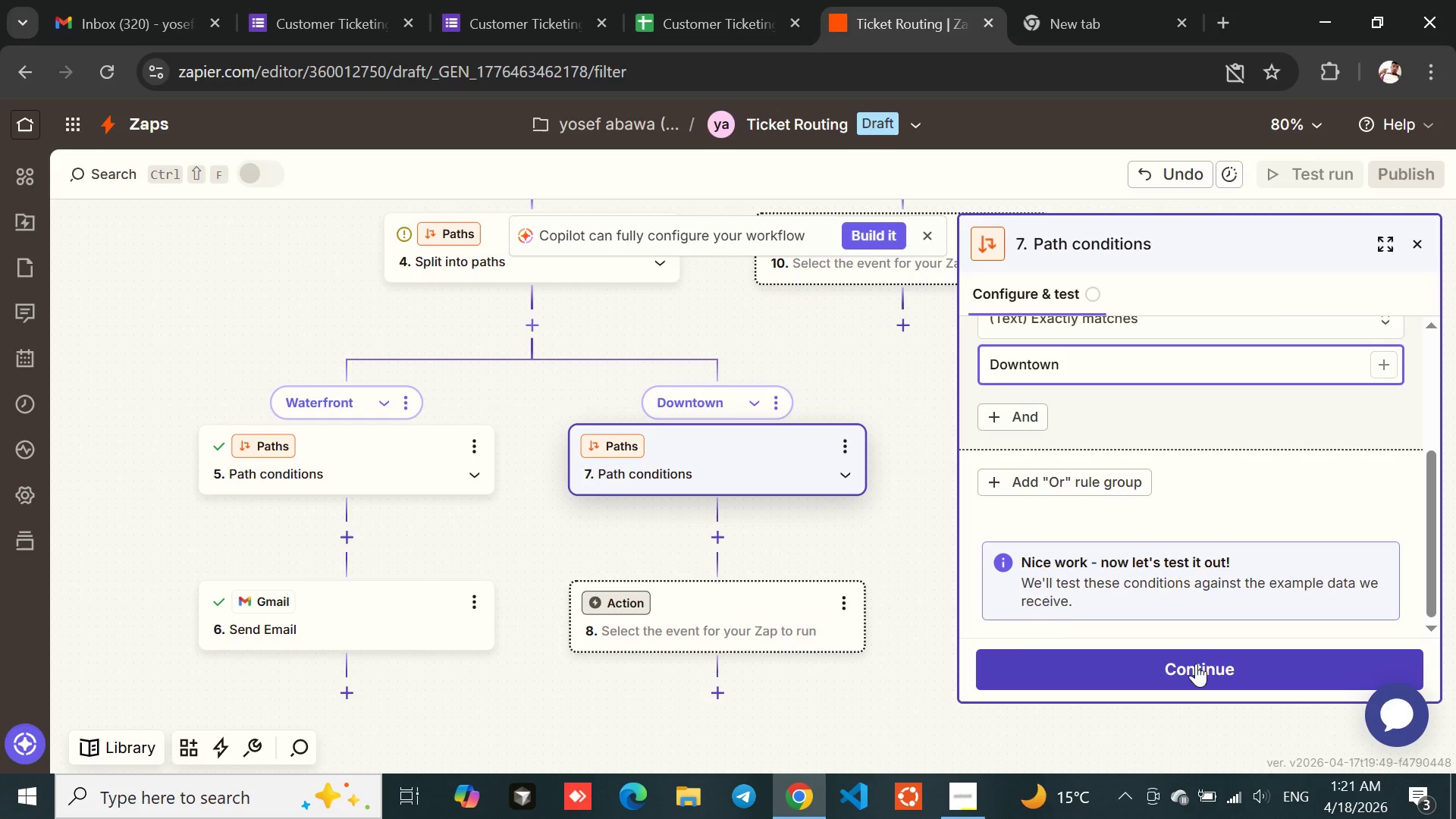 
left_click([1196, 664])
 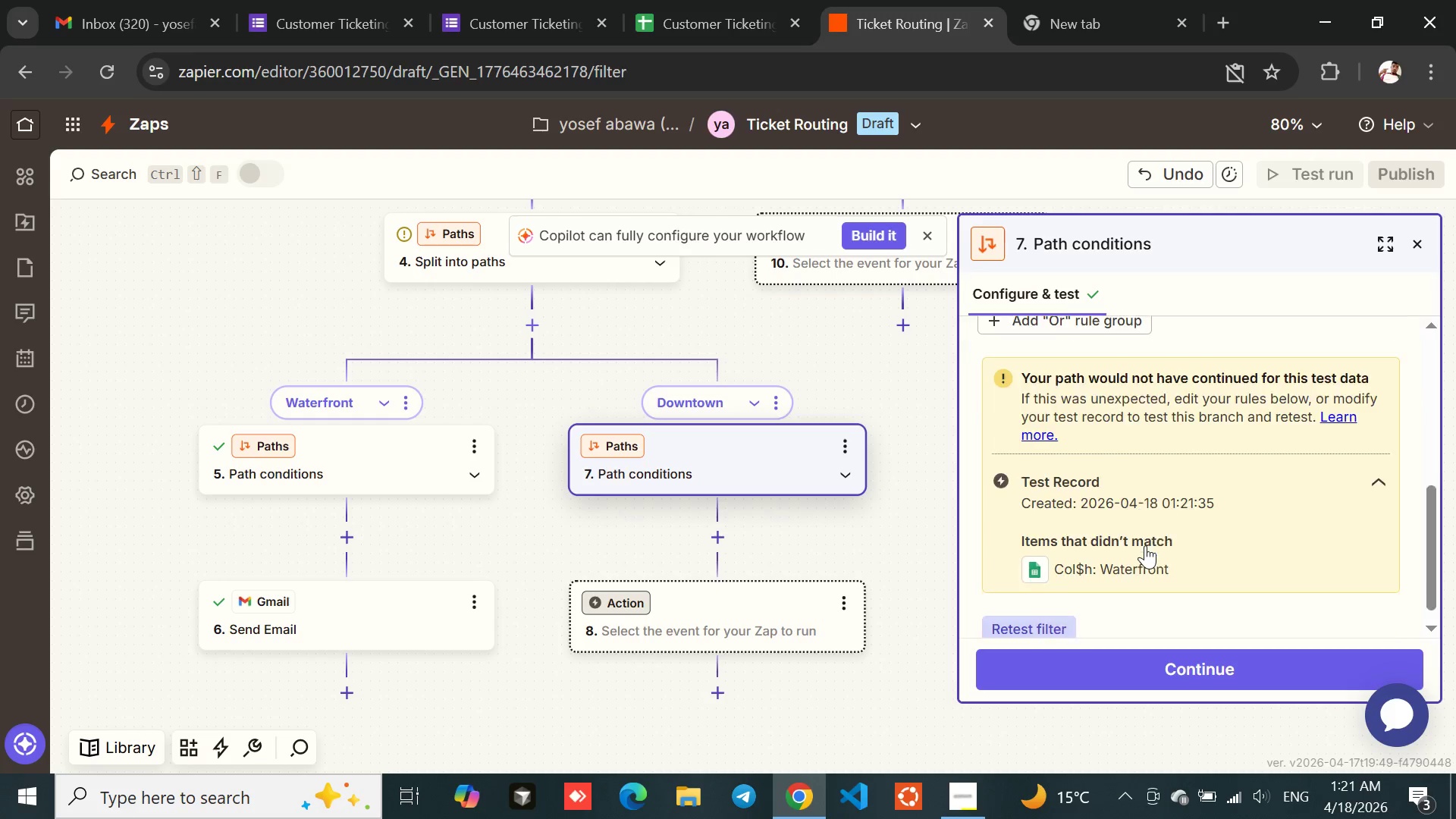 
wait(5.48)
 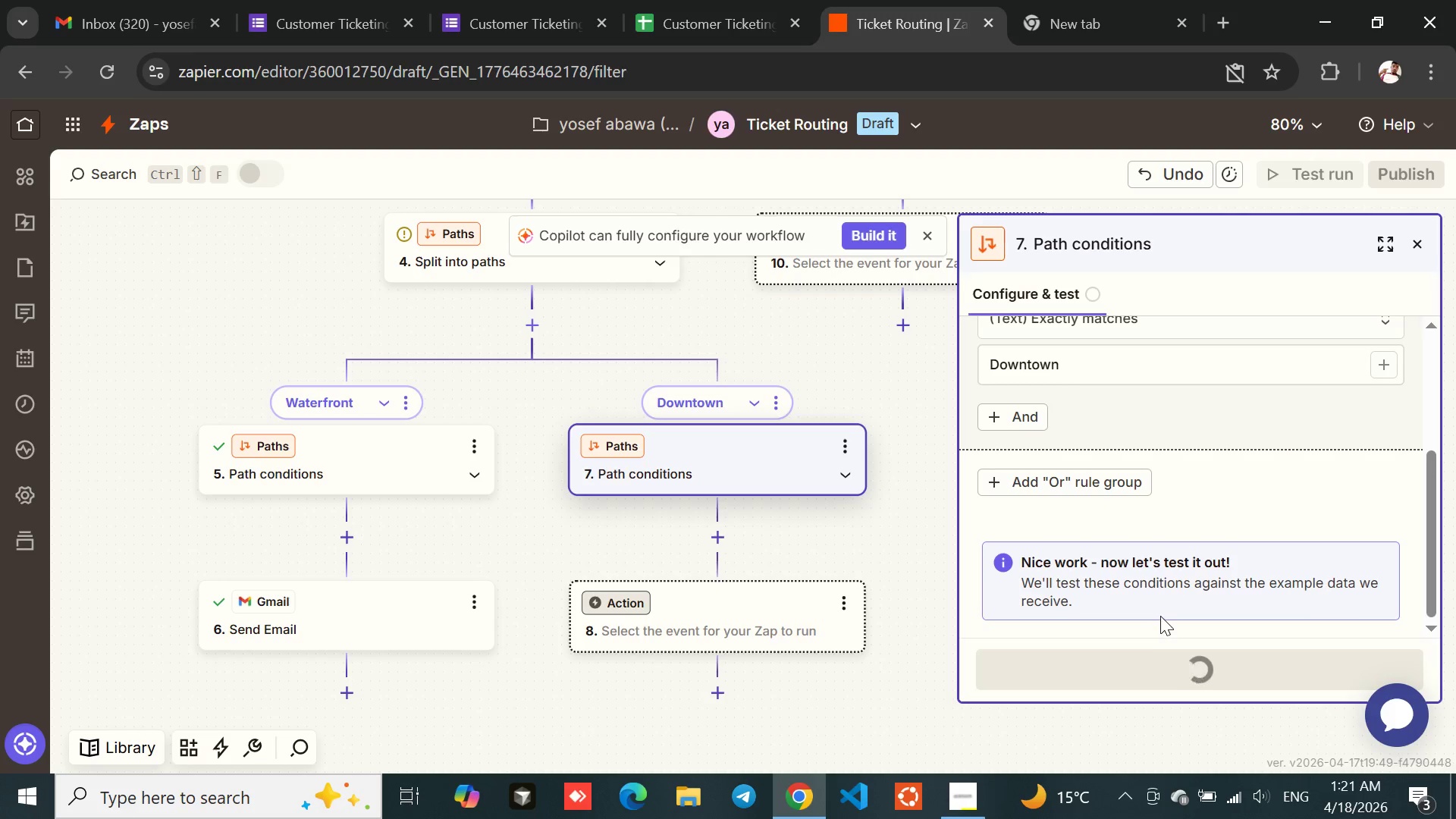 
left_click([1133, 659])
 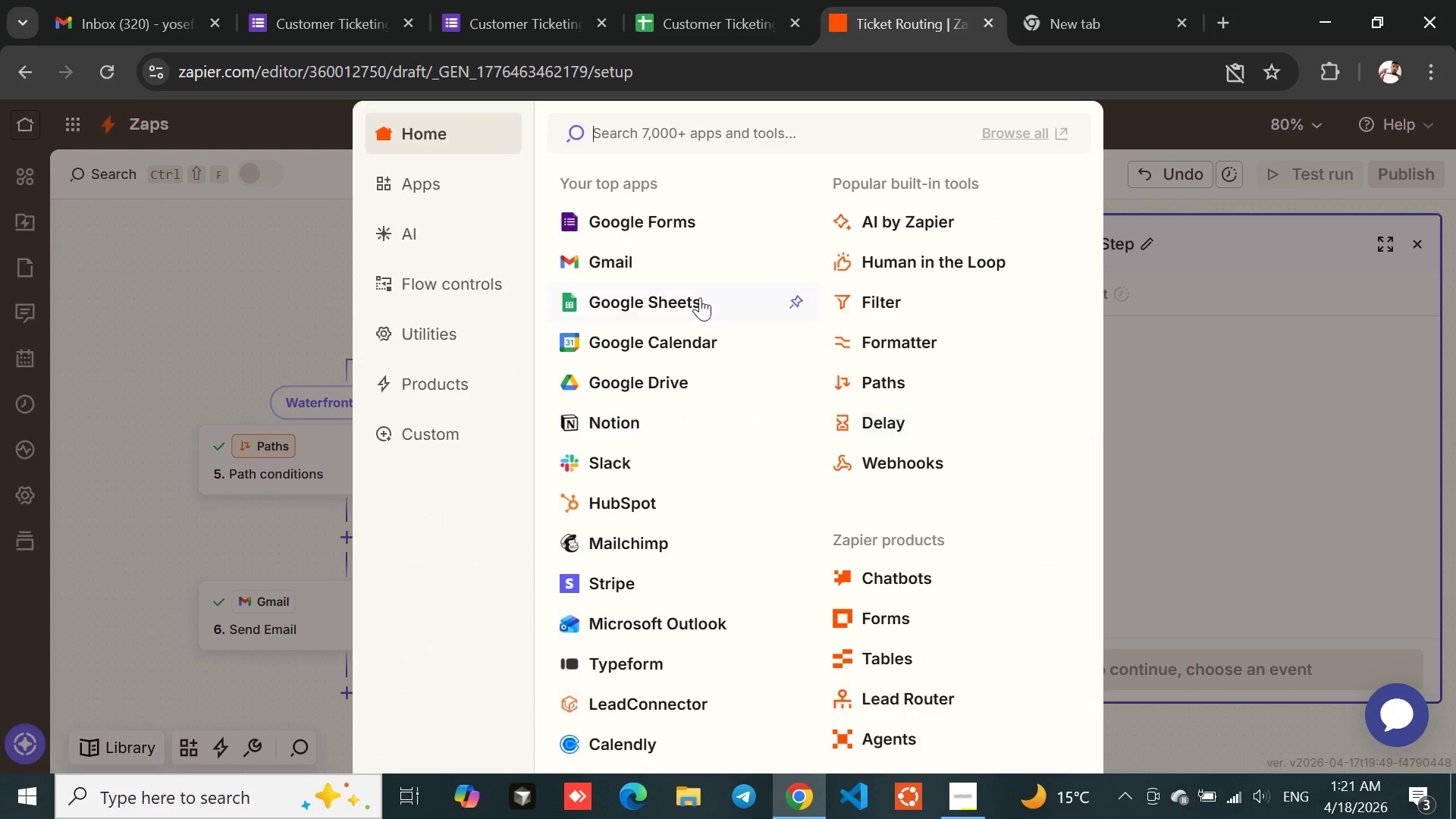 
left_click([593, 250])
 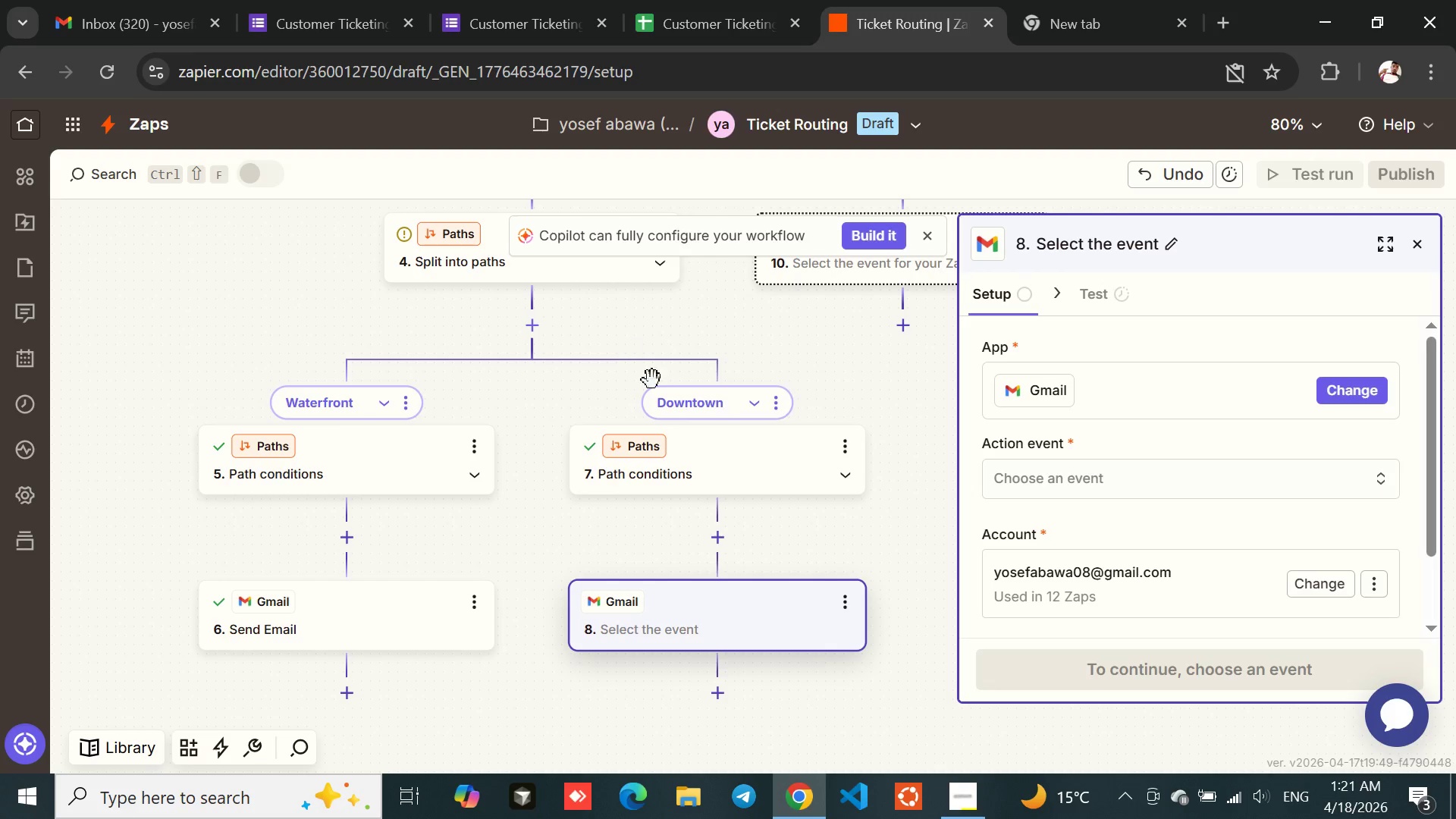 
wait(7.12)
 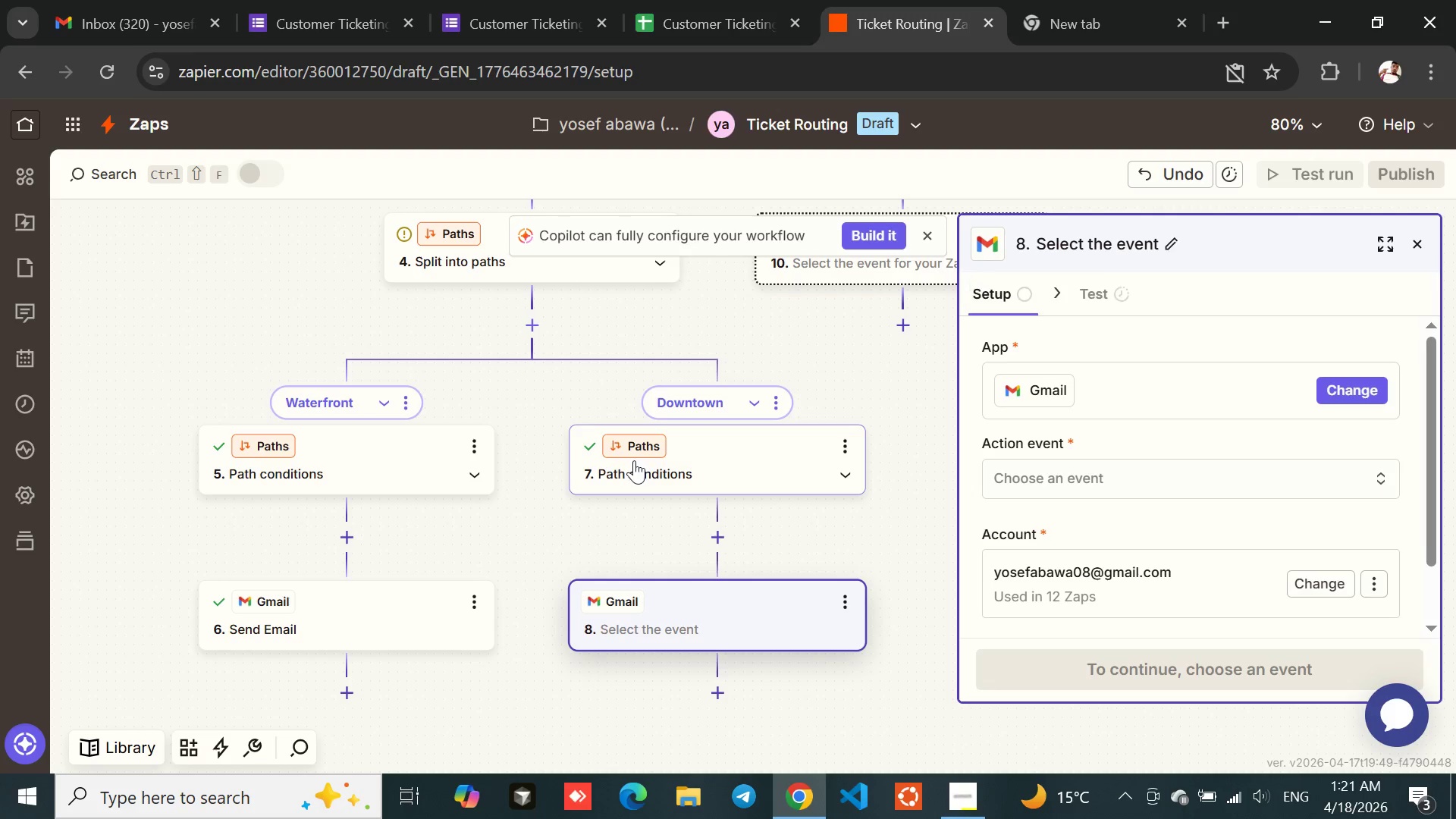 
left_click([1060, 466])
 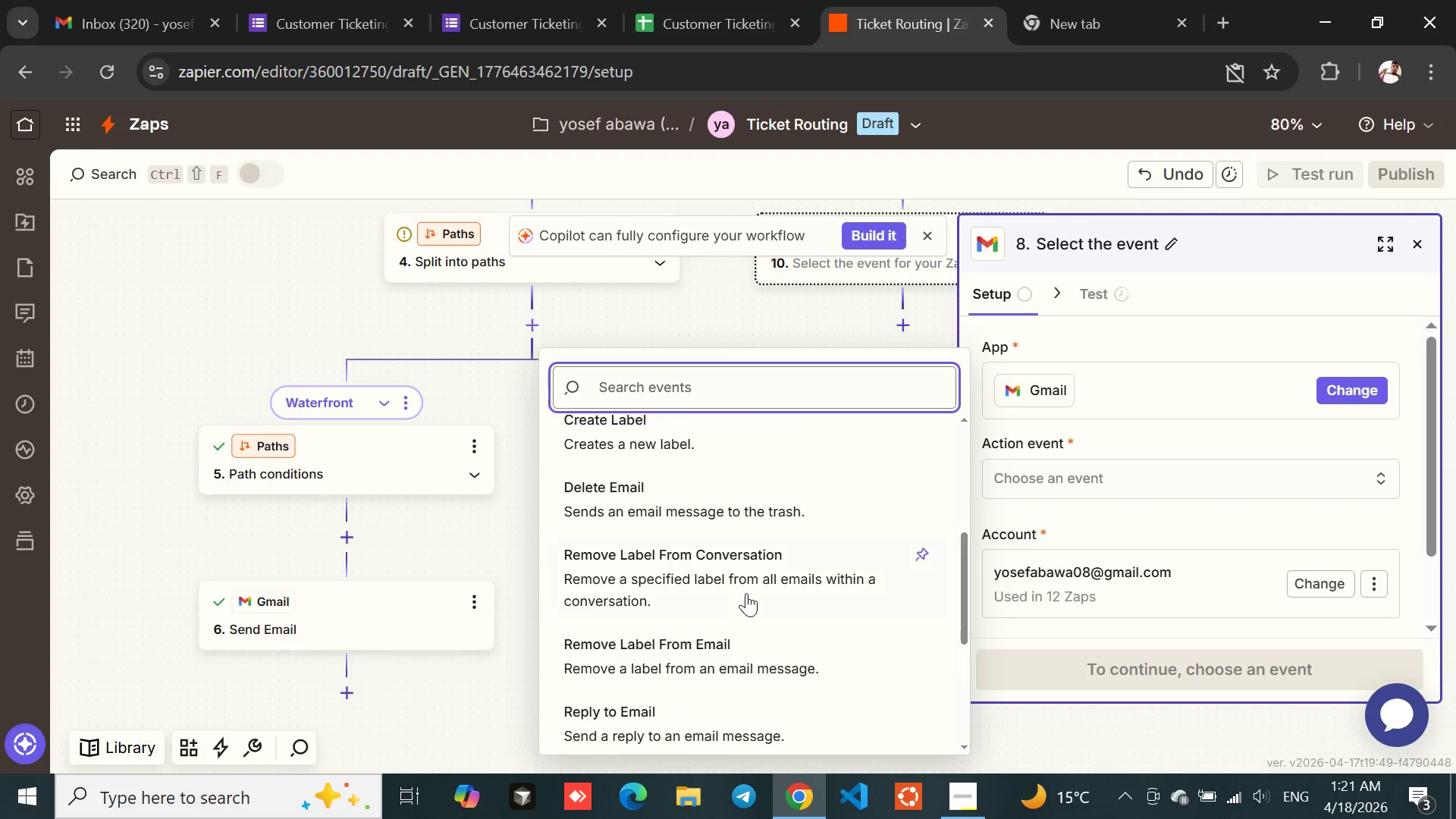 
left_click([629, 613])
 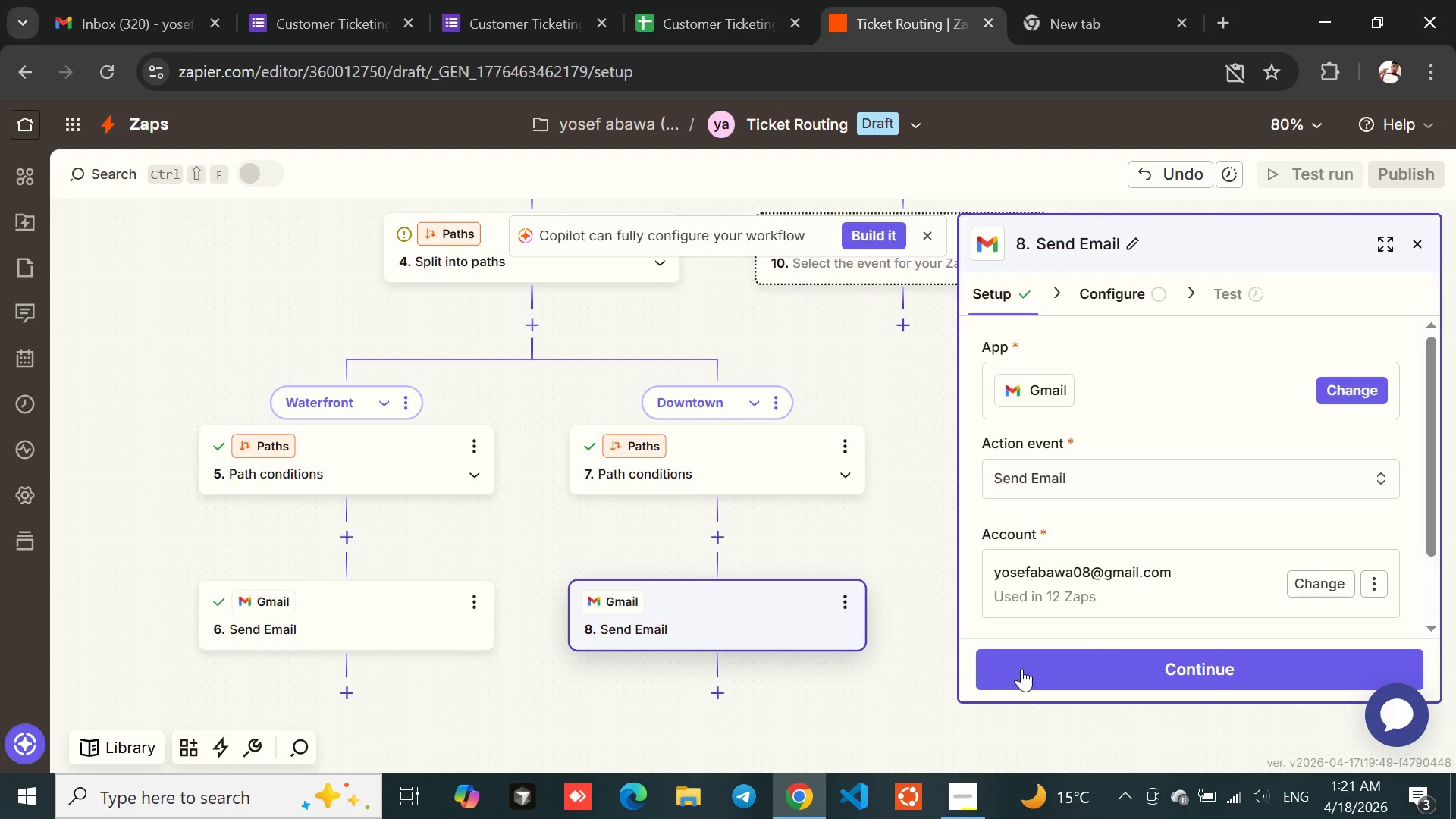 
left_click([1109, 676])
 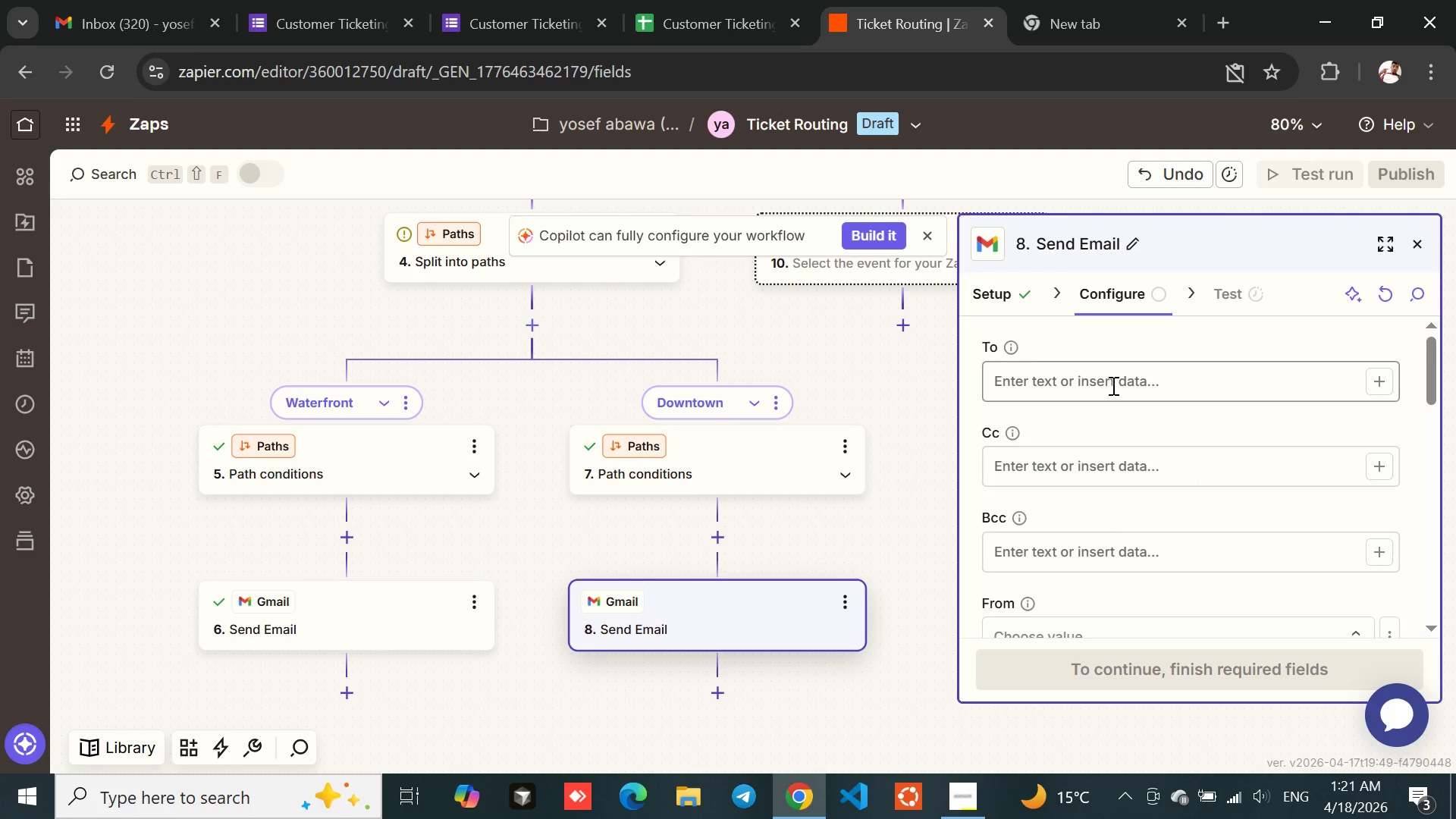 
left_click([1057, 394])
 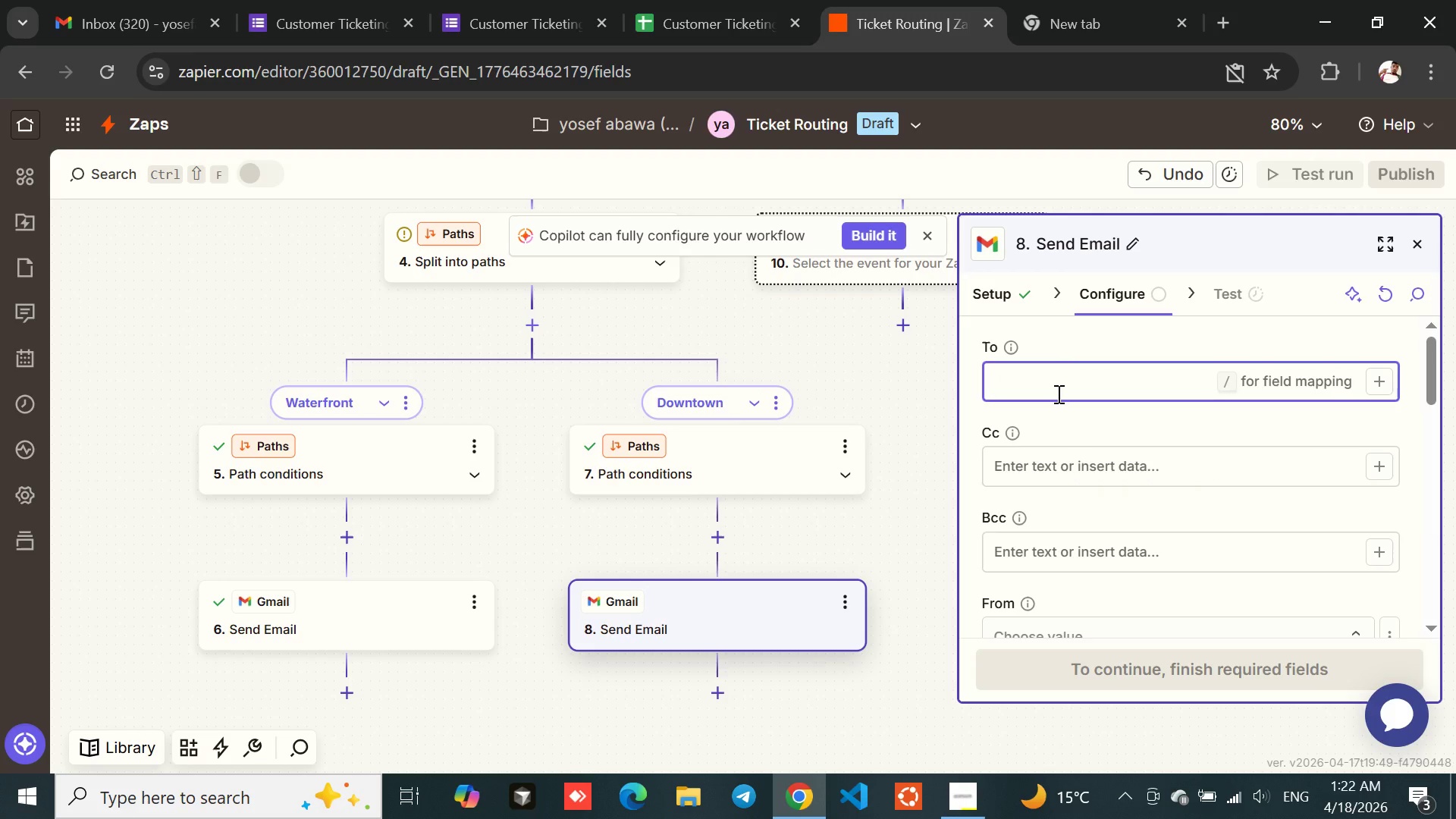 
type(downtownmanager@gmail.com)
 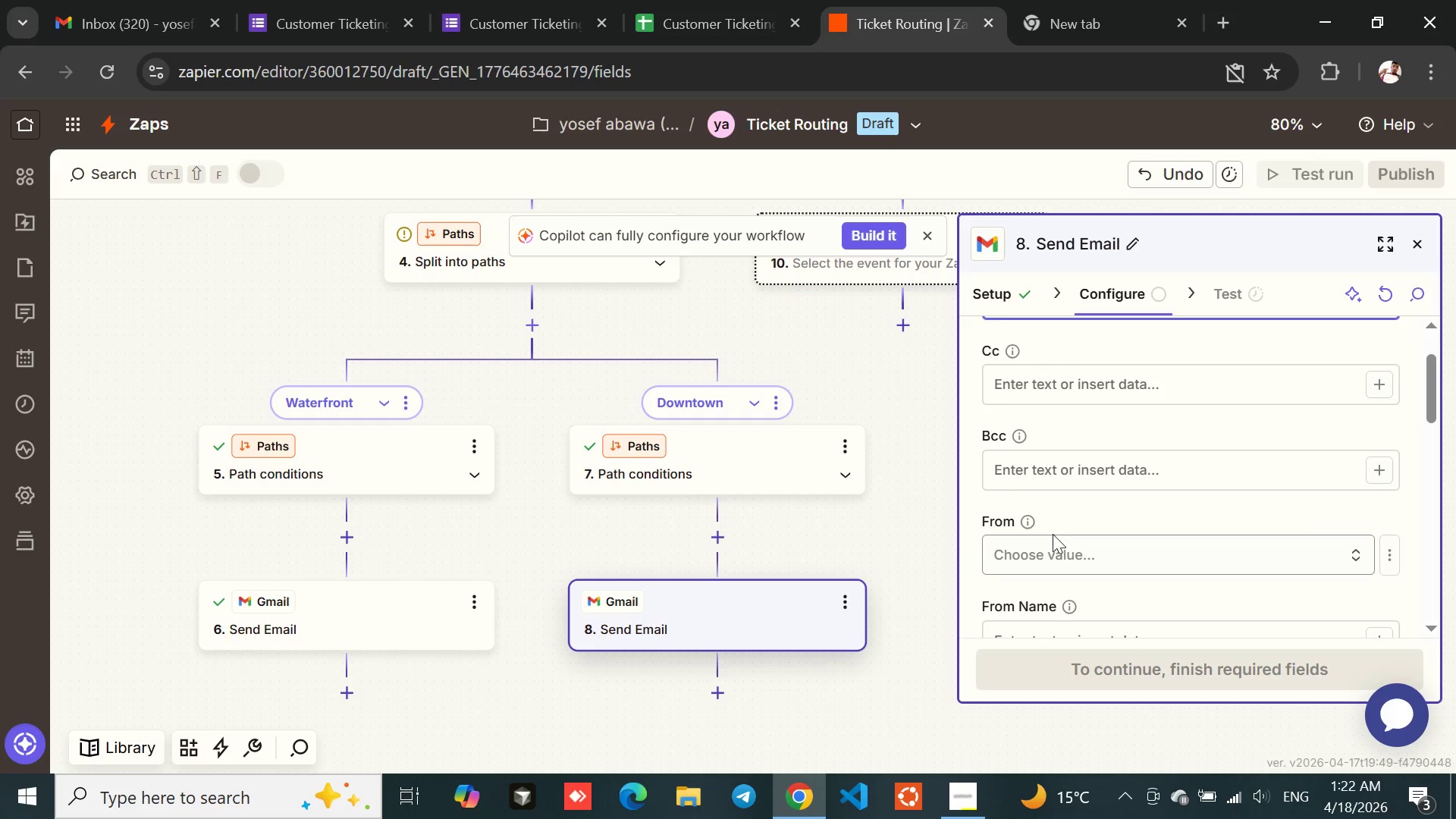 
left_click([1052, 557])
 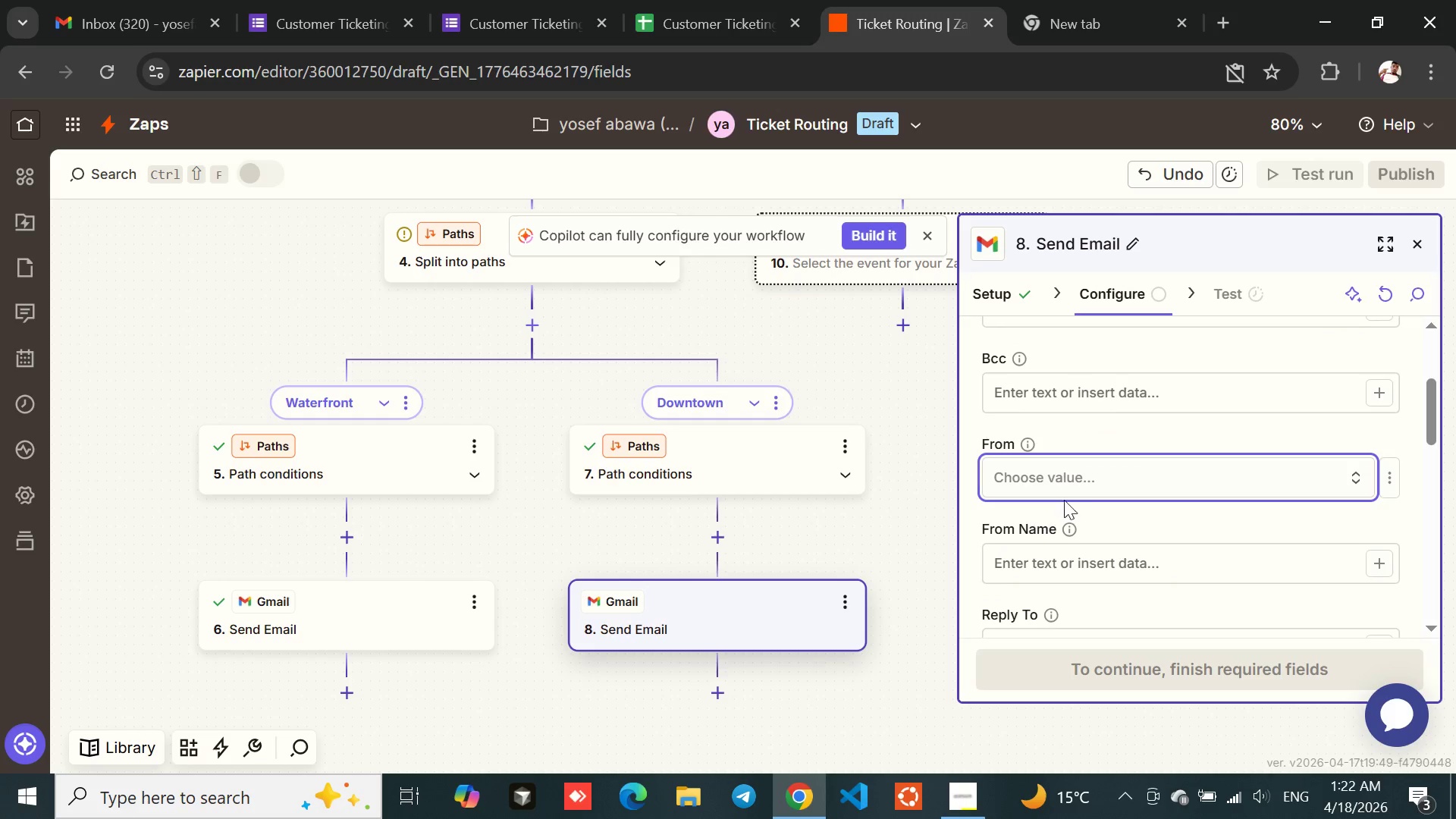 
left_click([1084, 482])
 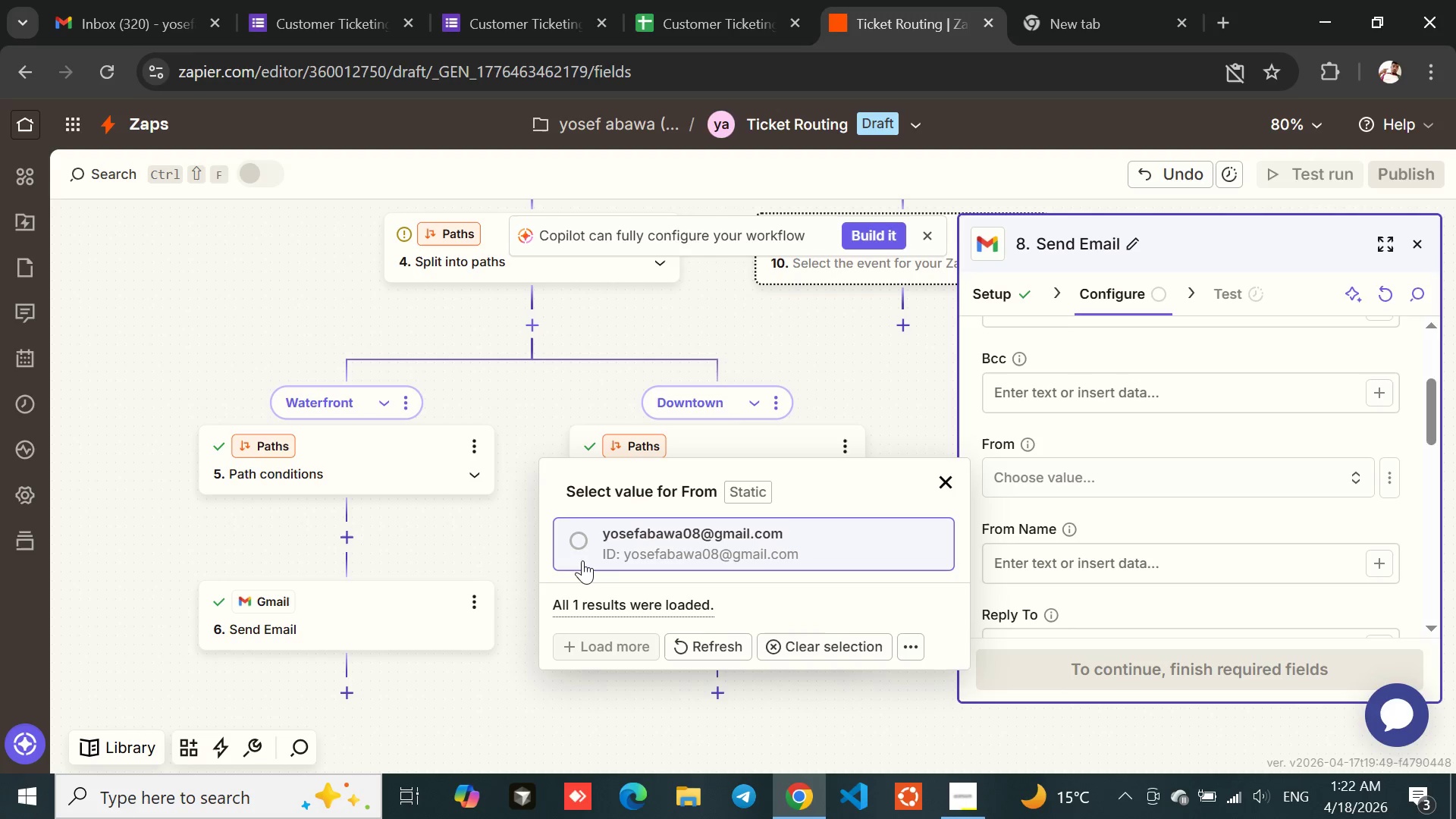 
left_click([582, 544])
 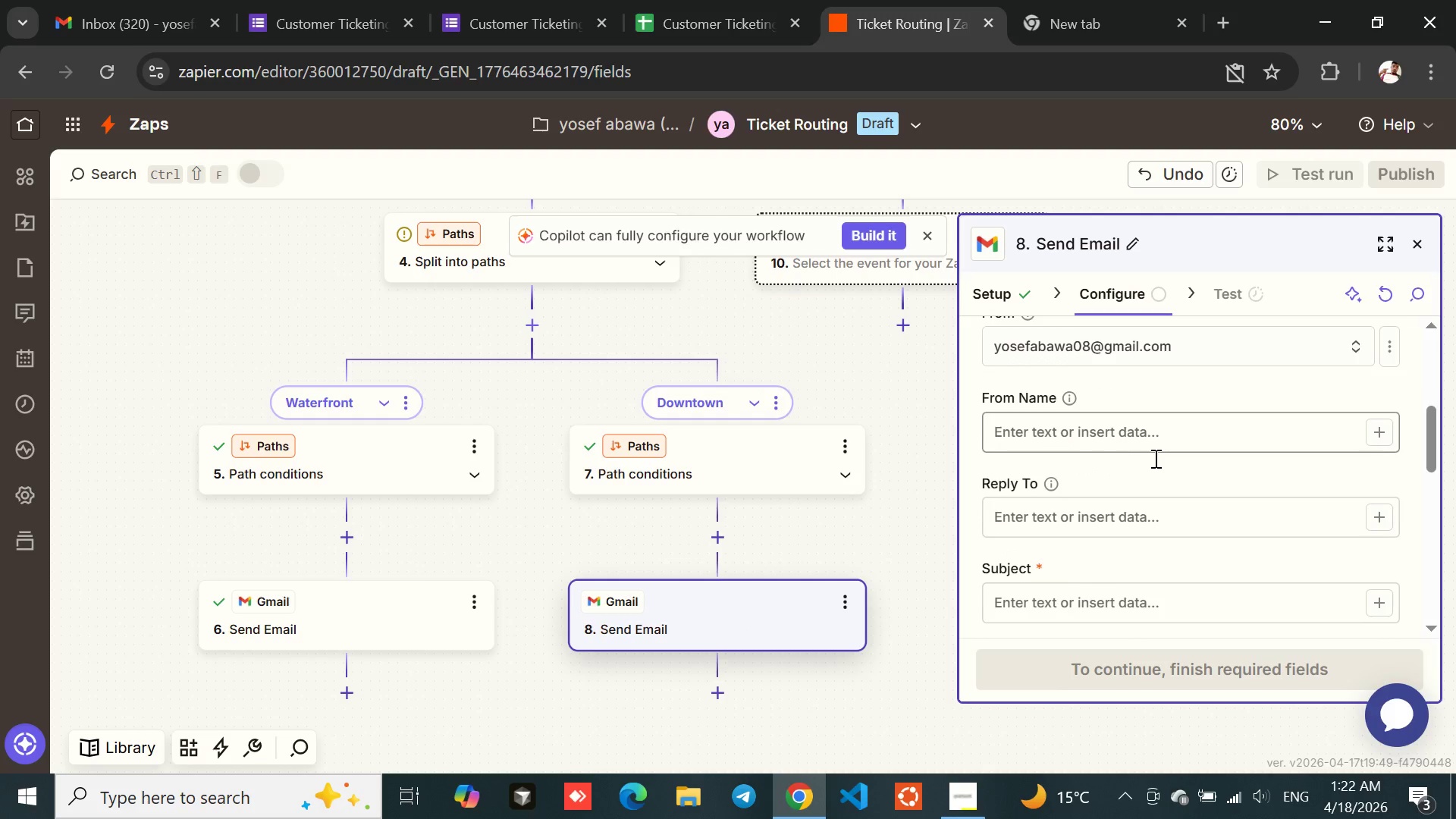 
left_click([1109, 431])
 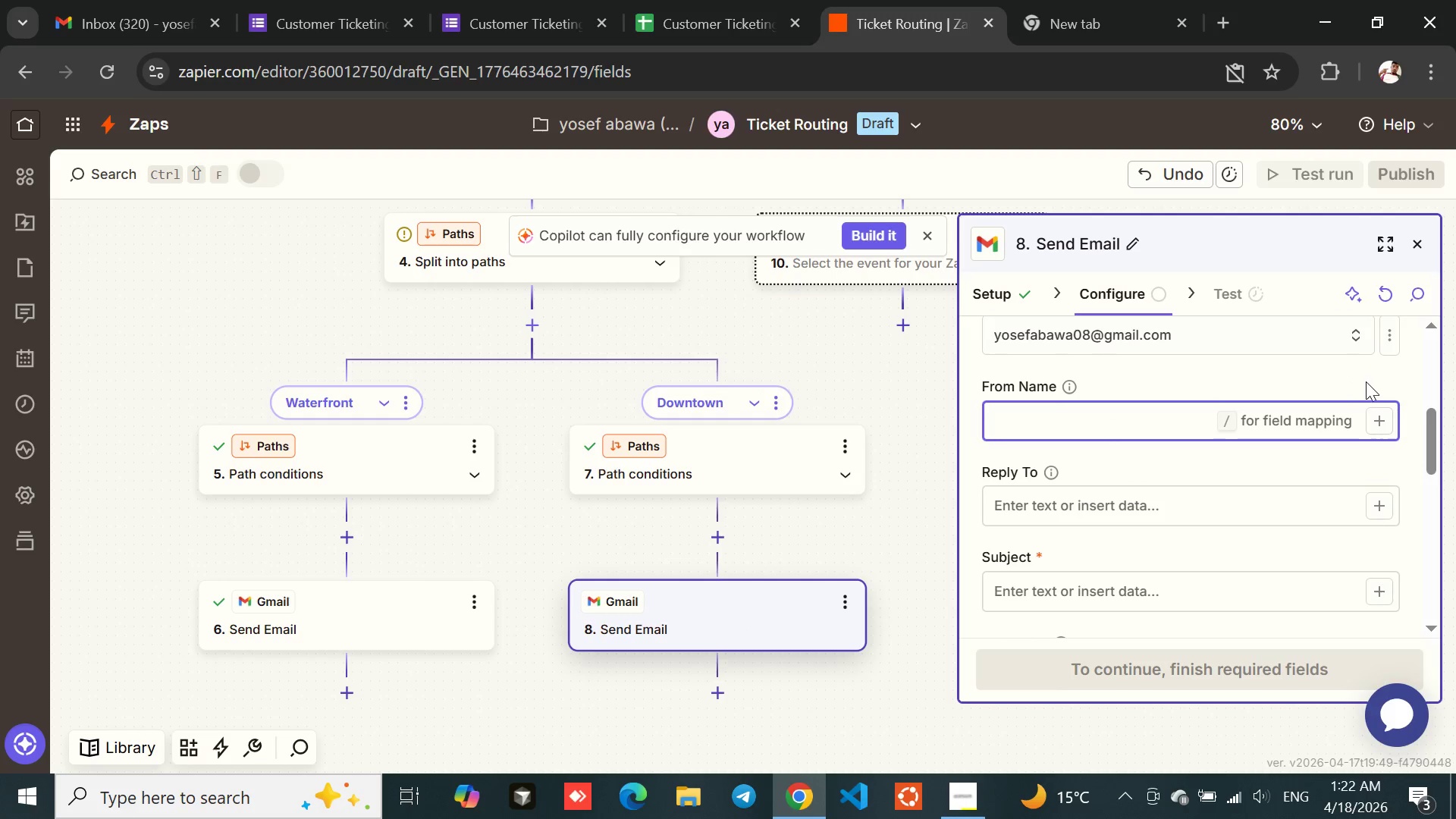 
left_click([1378, 418])
 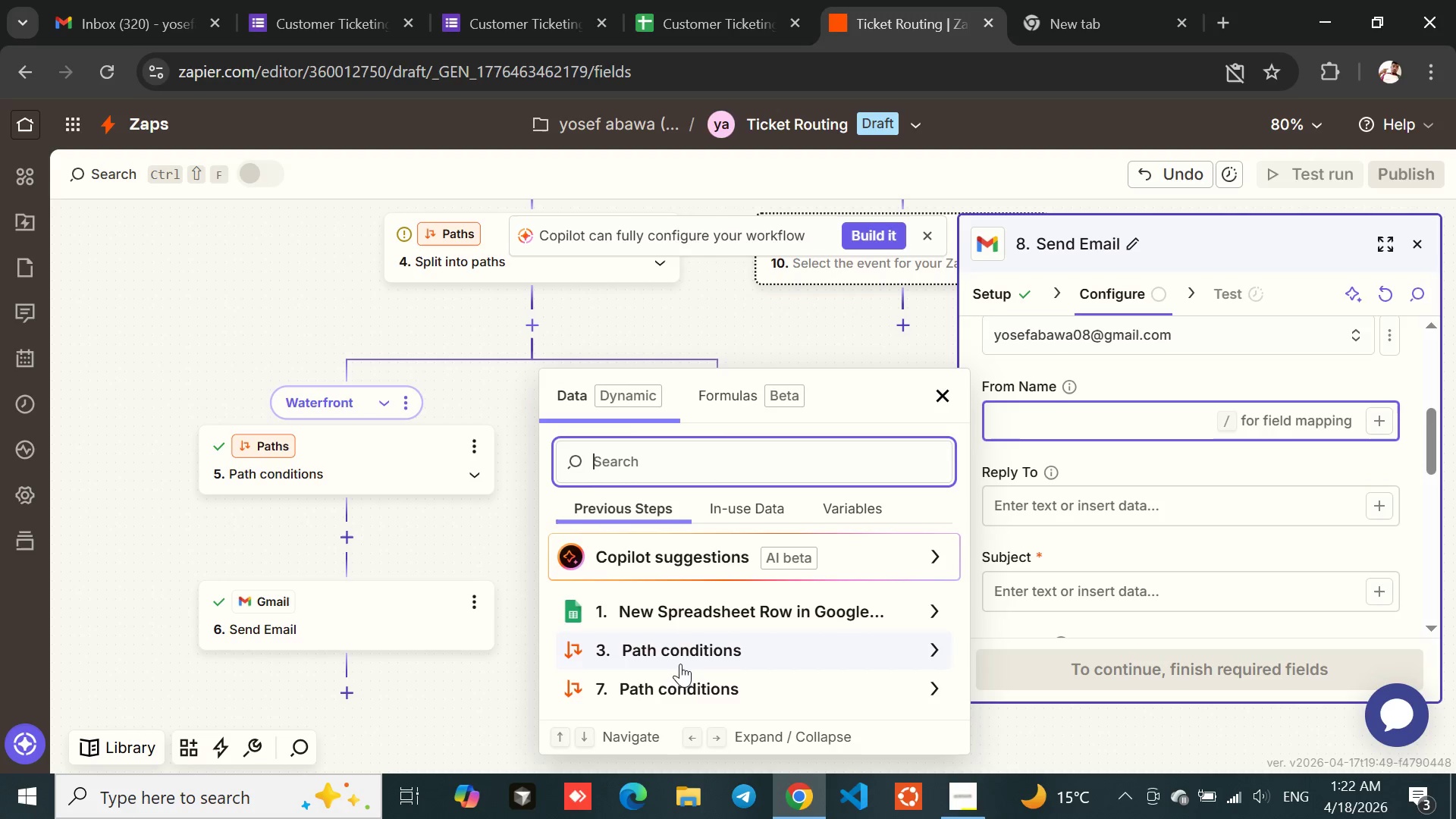 
left_click([645, 619])
 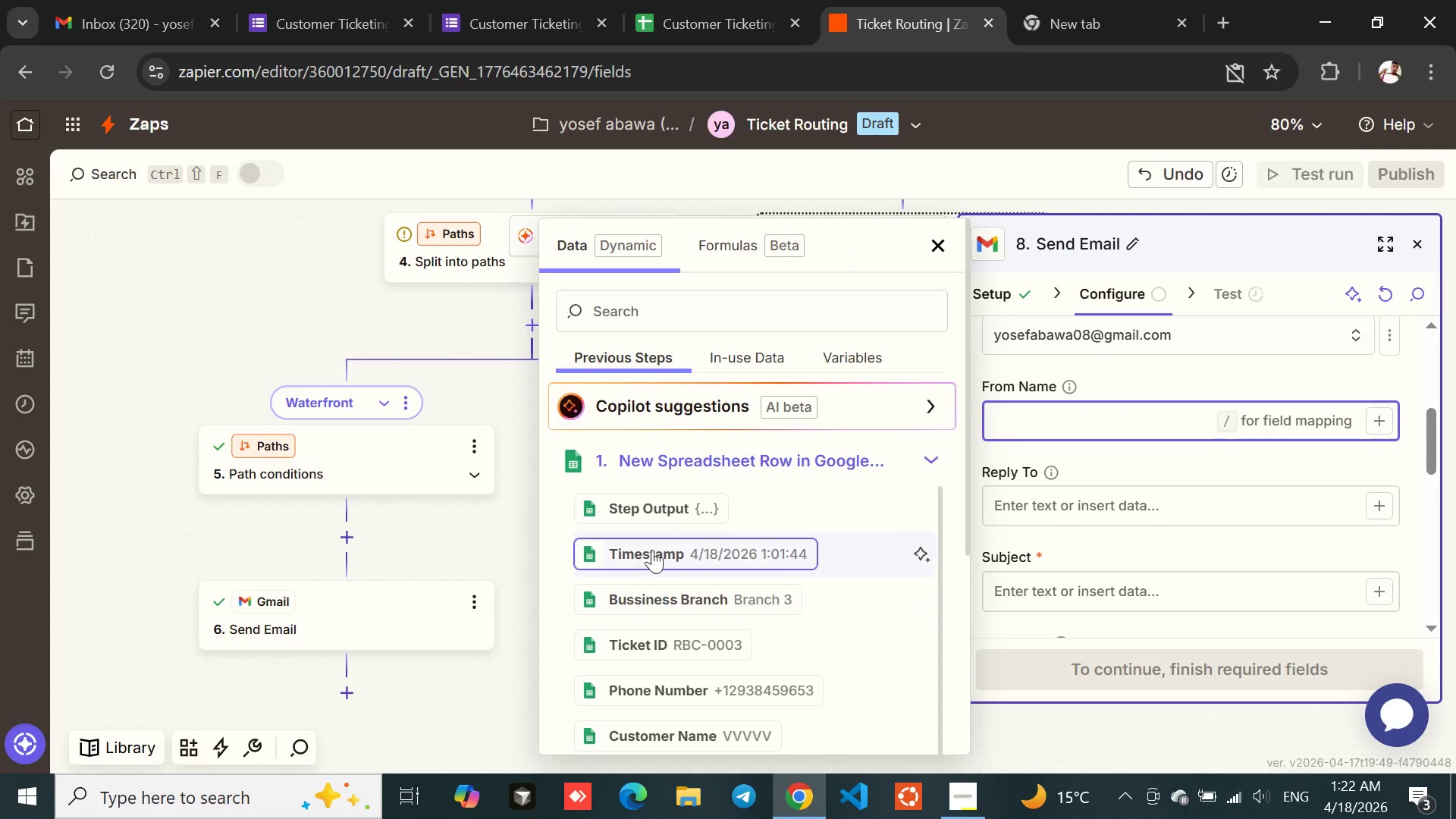 
mouse_move([673, 626])
 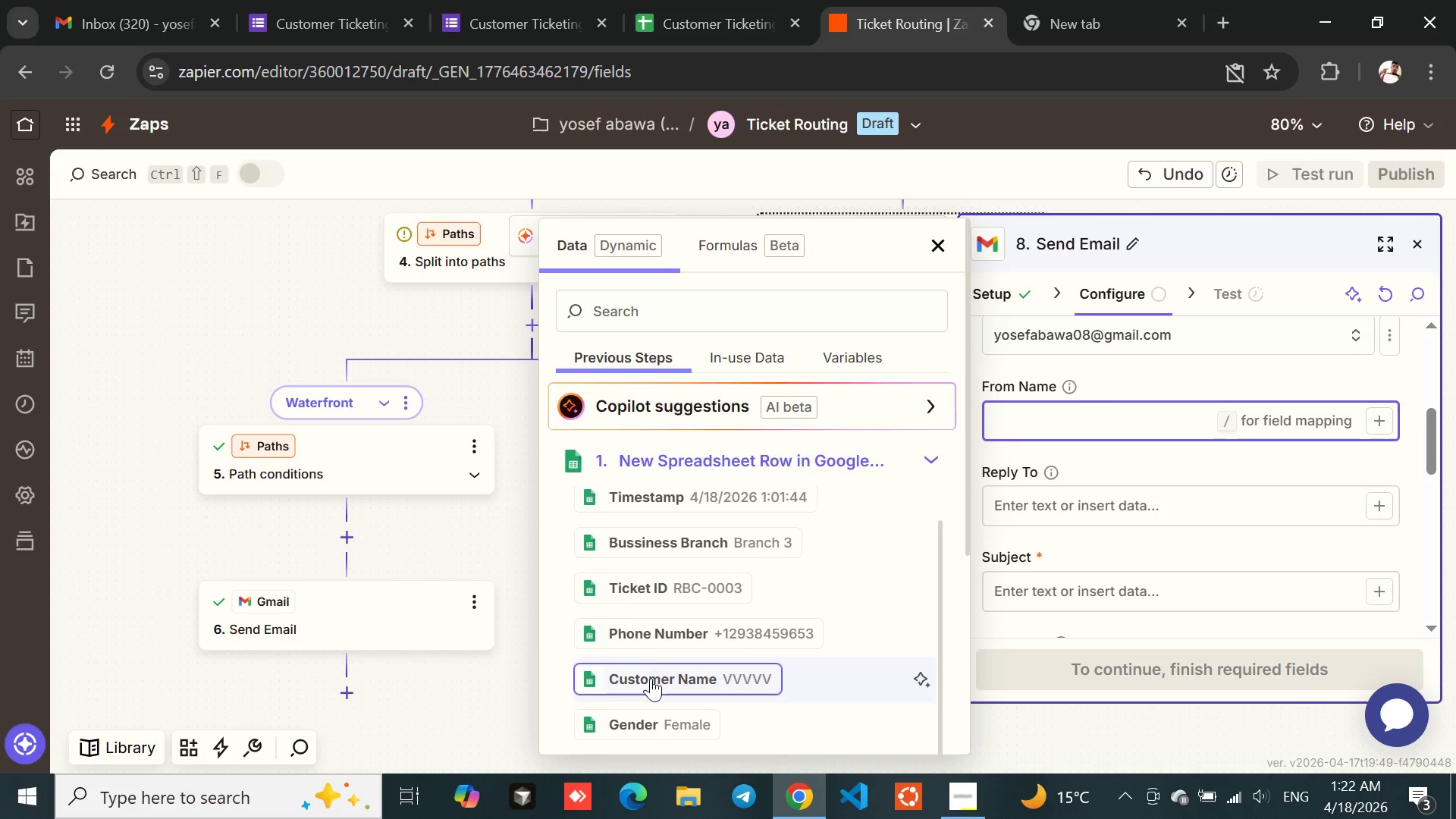 
left_click([651, 678])
 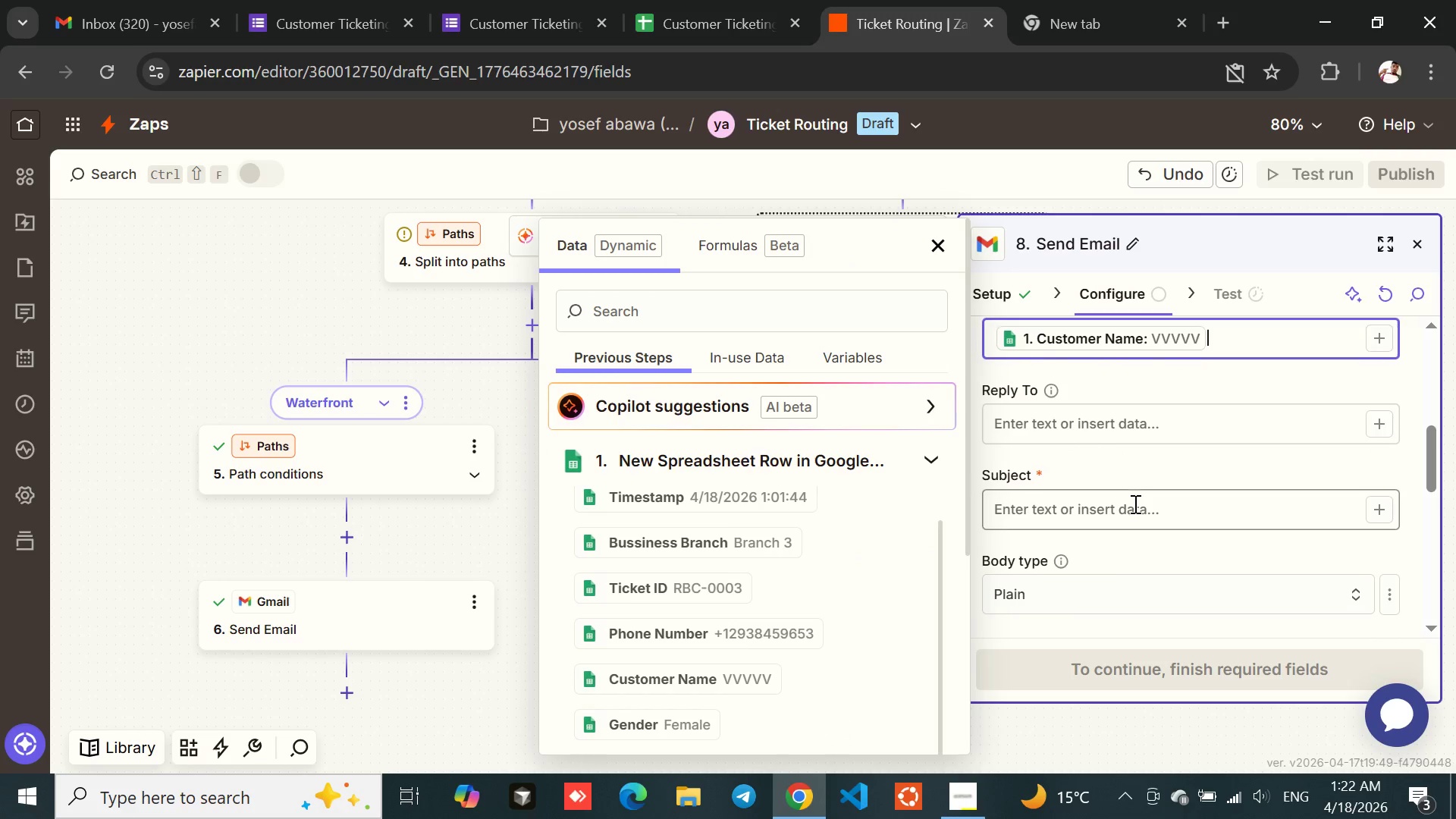 
left_click([1056, 524])
 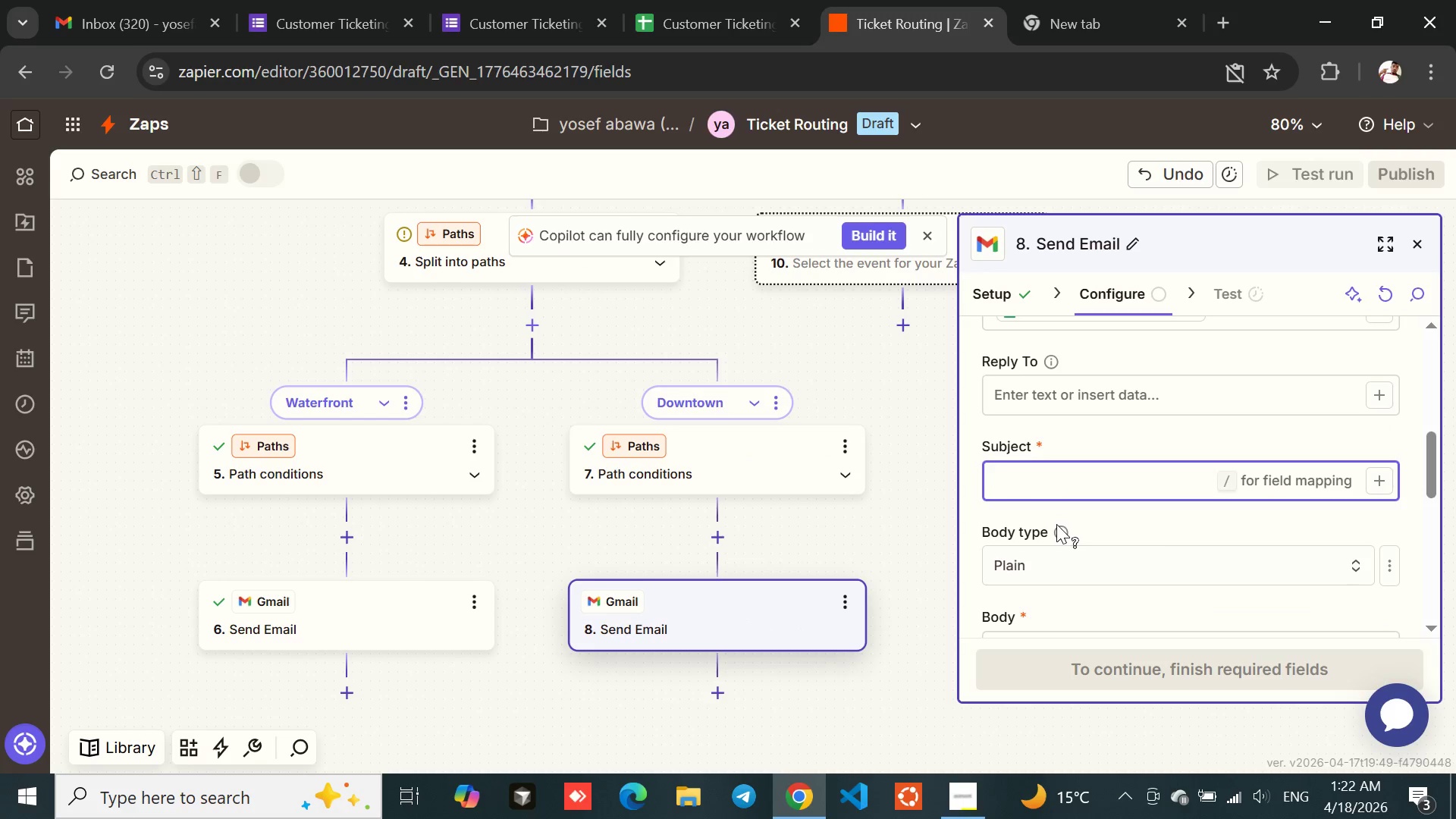 
wait(5.97)
 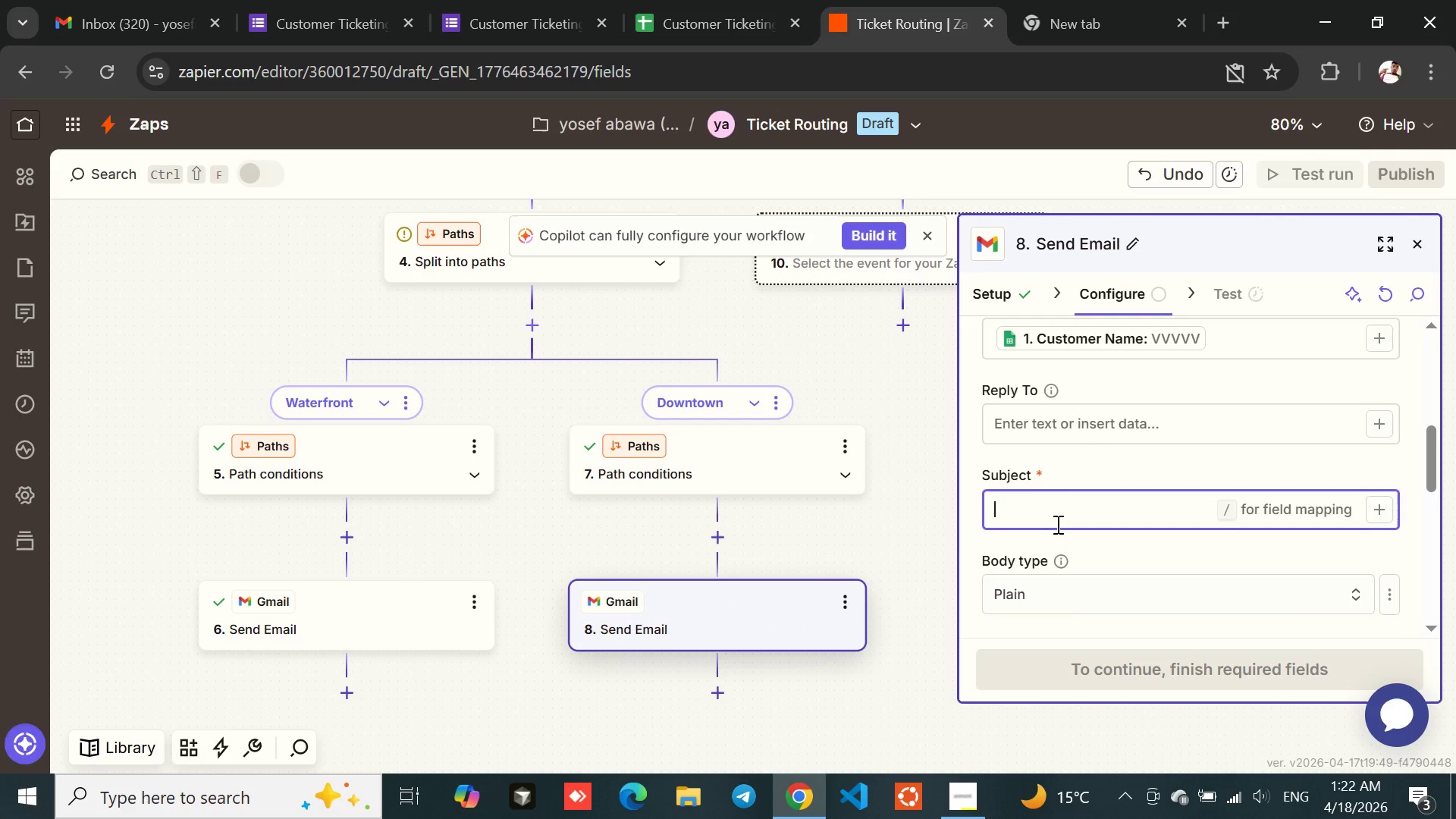 
type(New Ticket Id)
key(Backspace)
type(D:)
 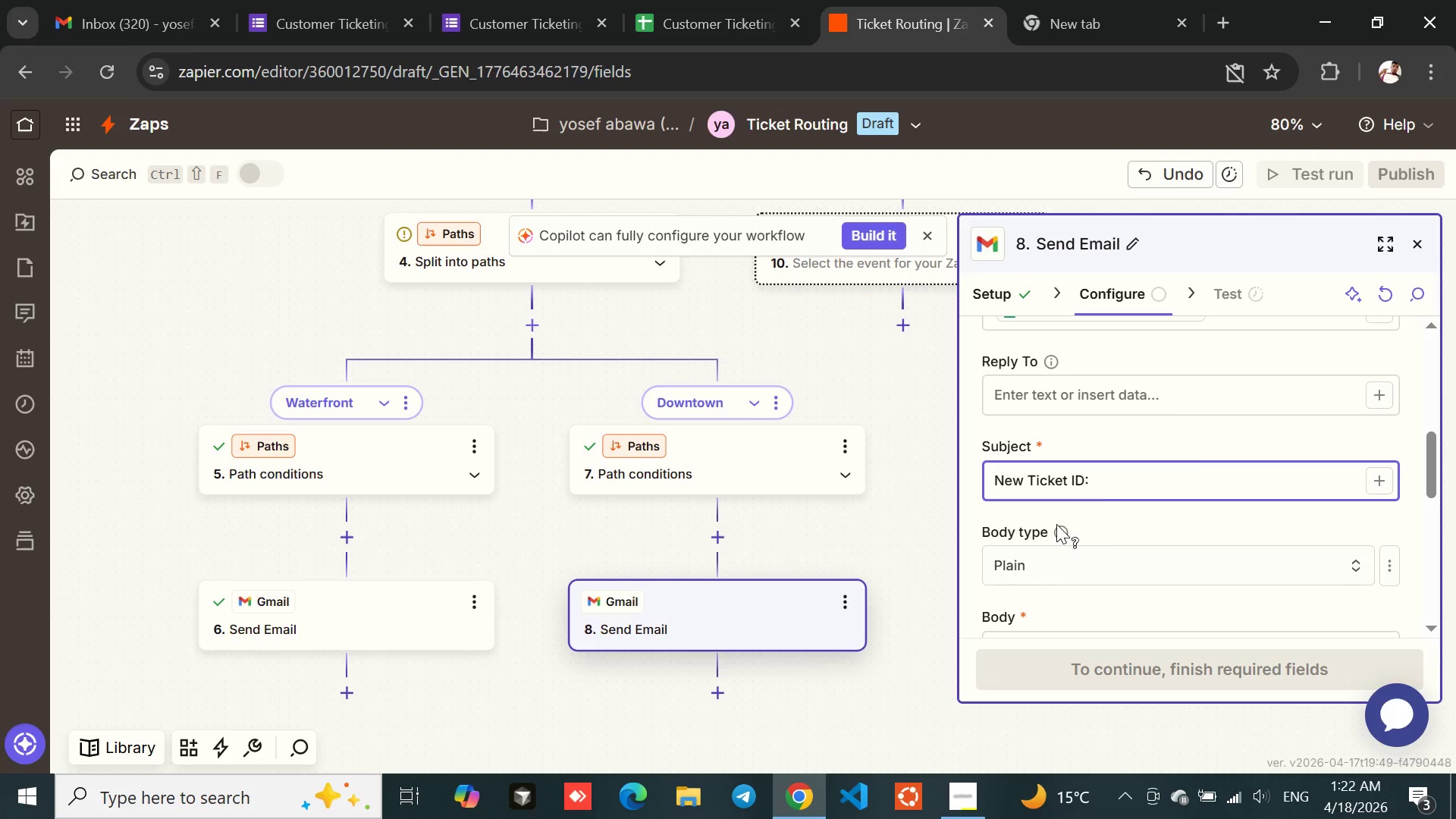 
left_click([1385, 472])
 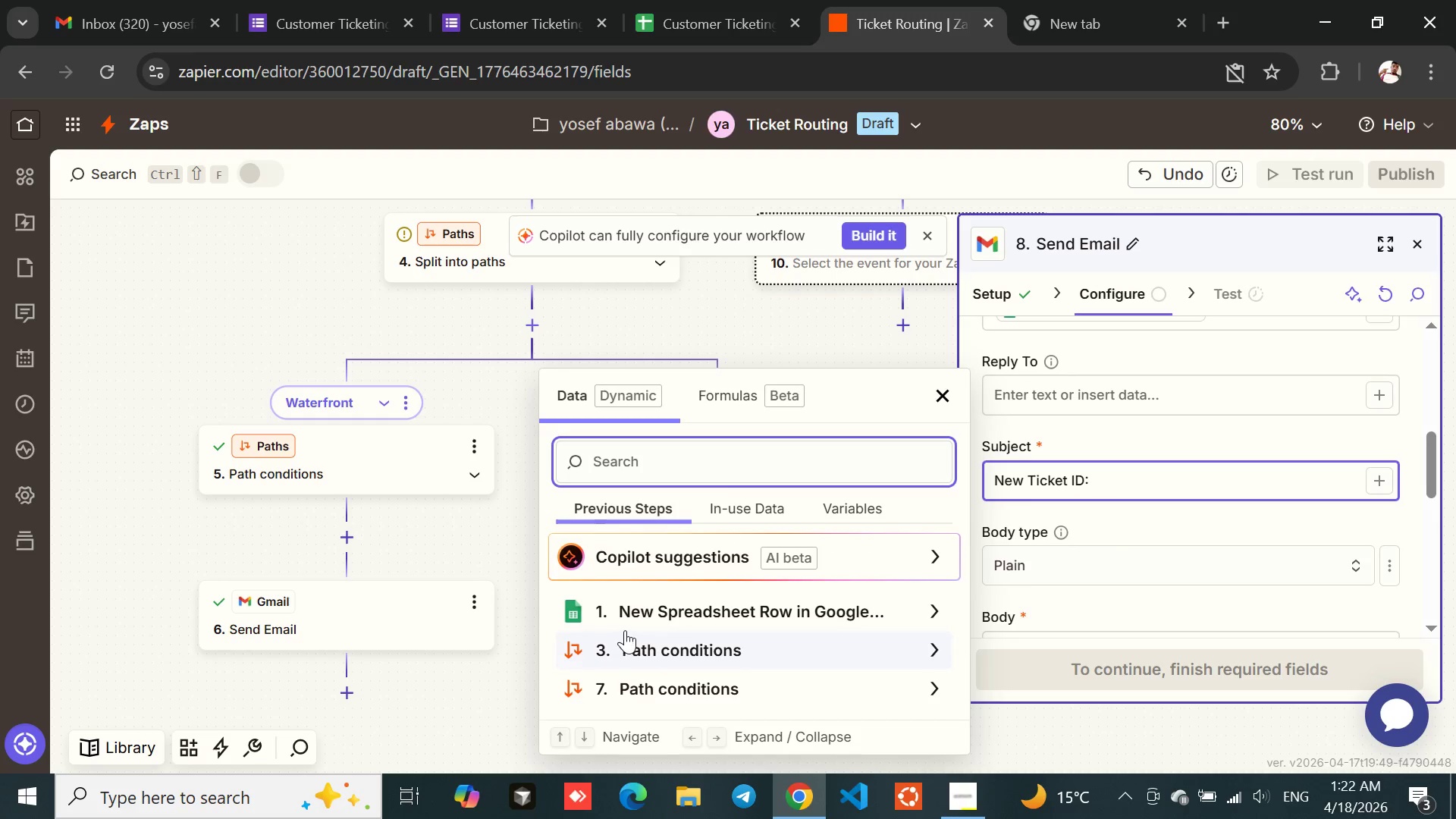 
left_click([625, 627])
 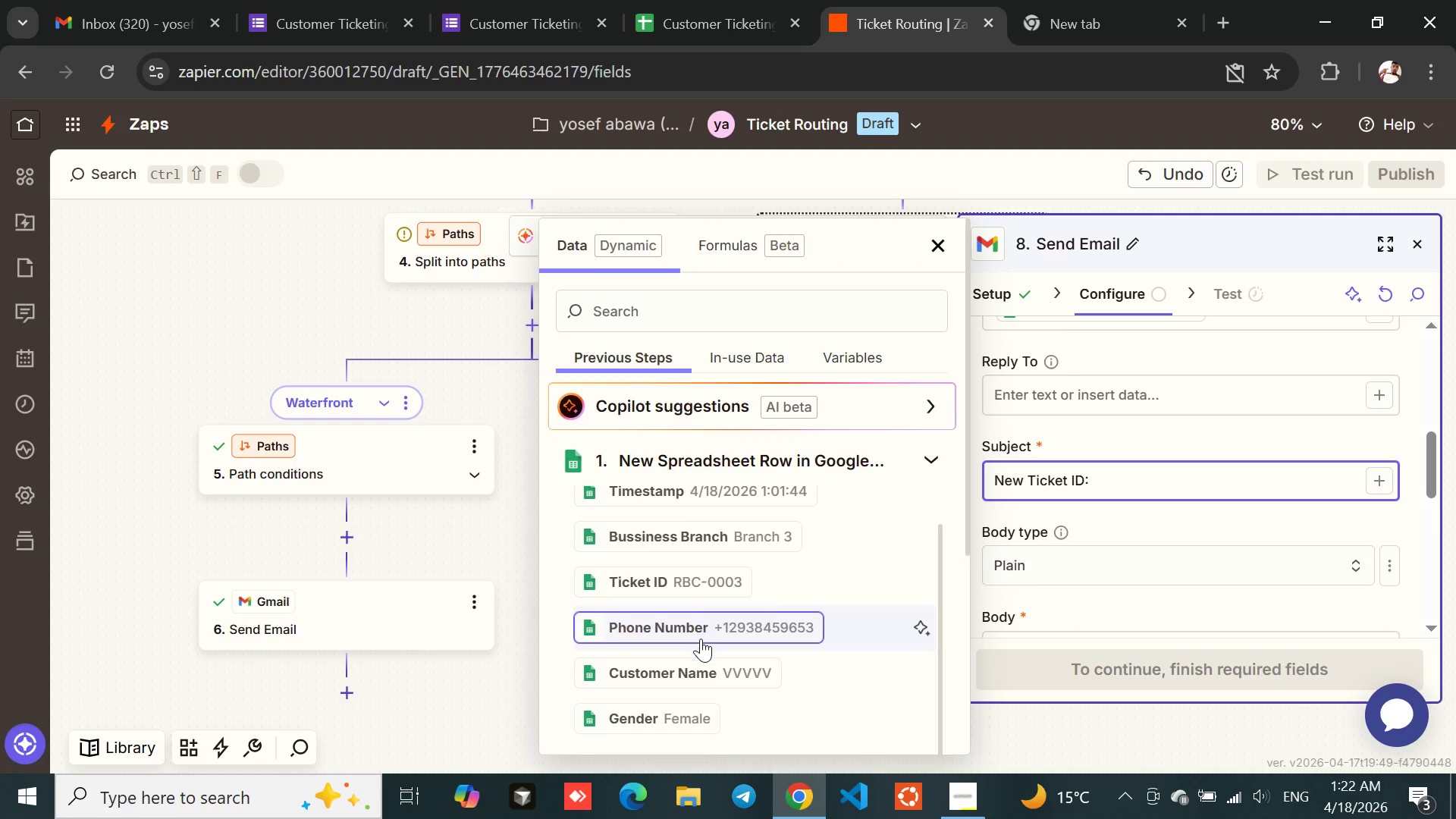 
left_click([629, 578])
 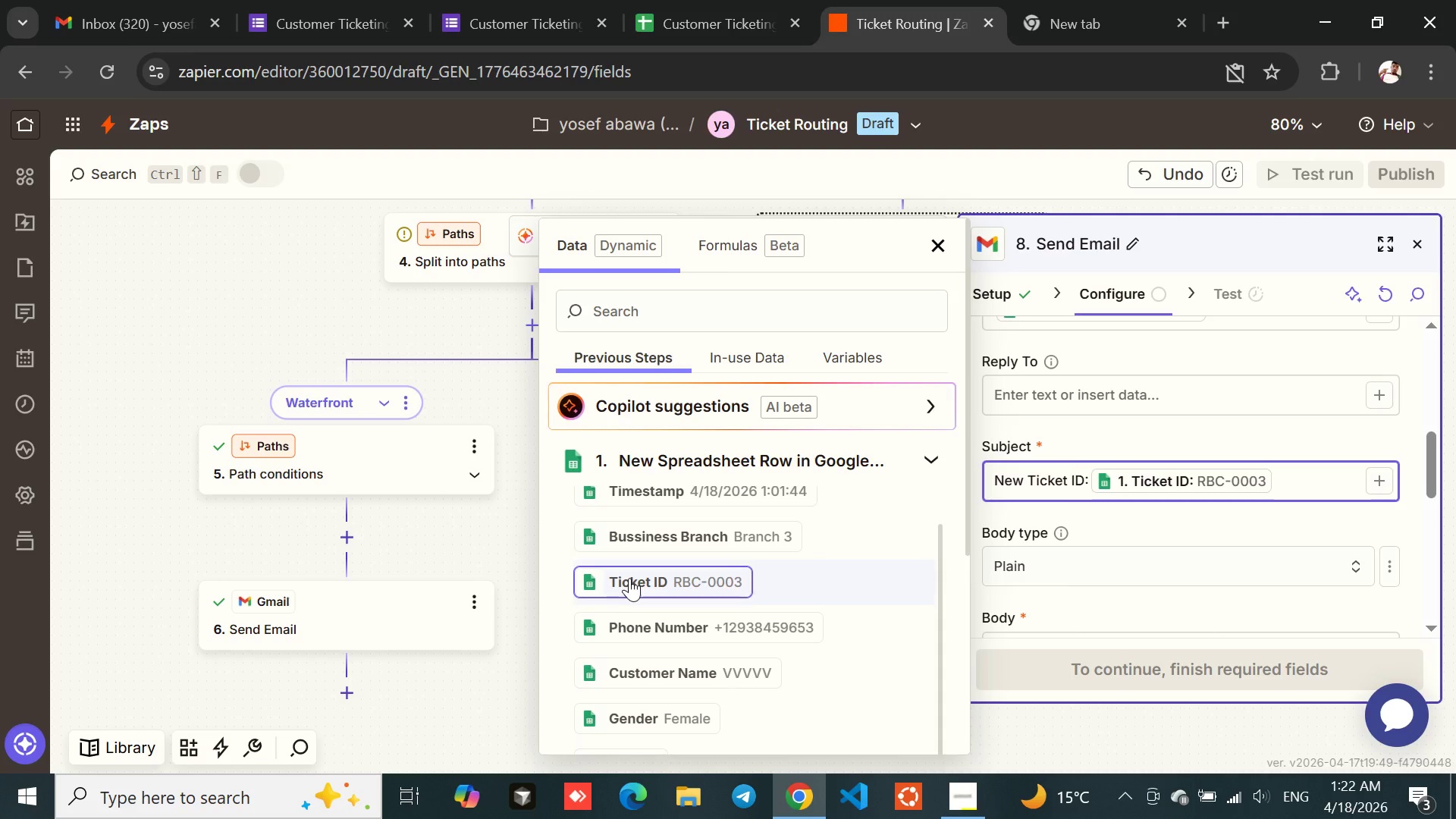 
key(Minus)
 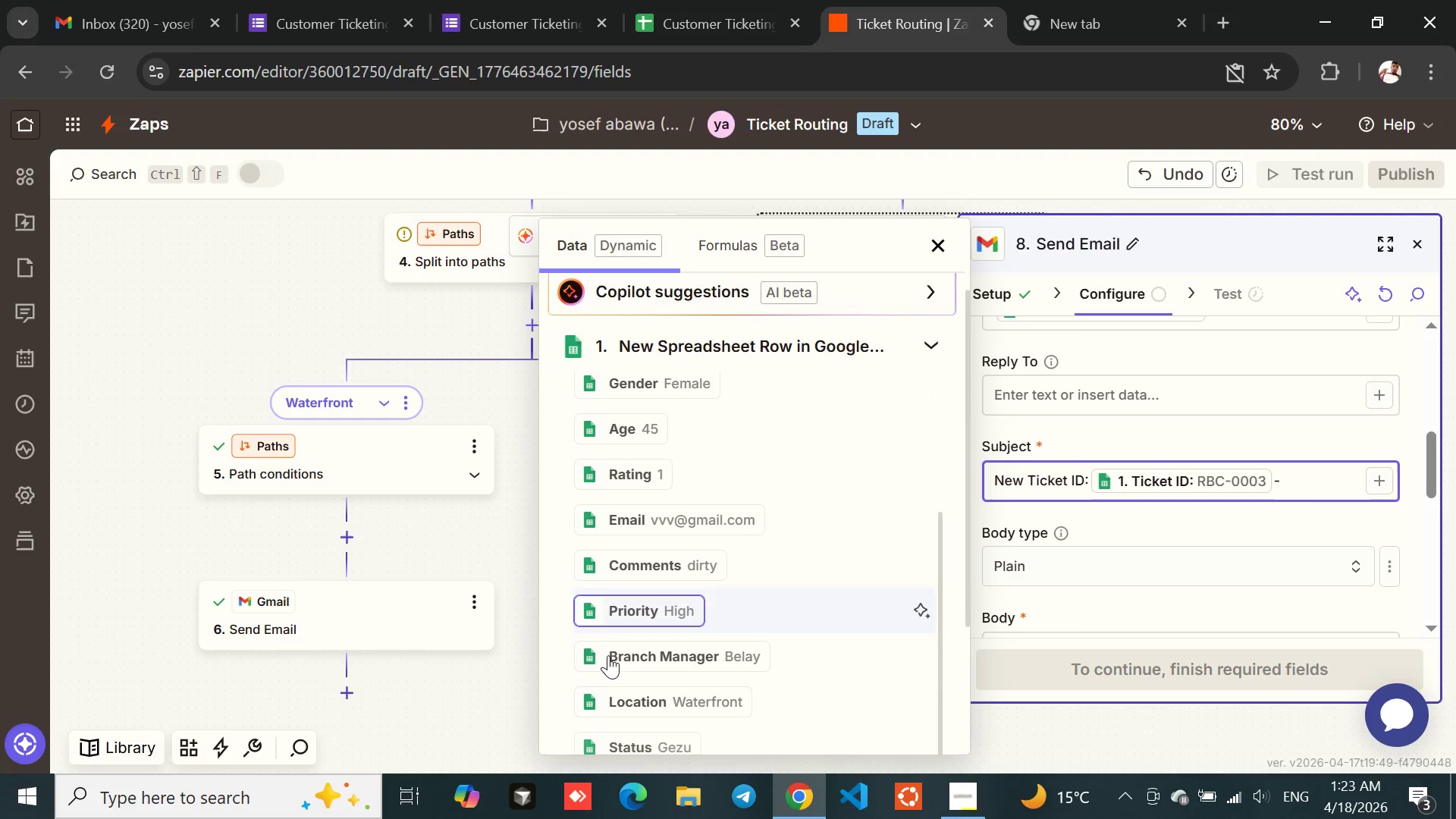 
left_click([617, 610])
 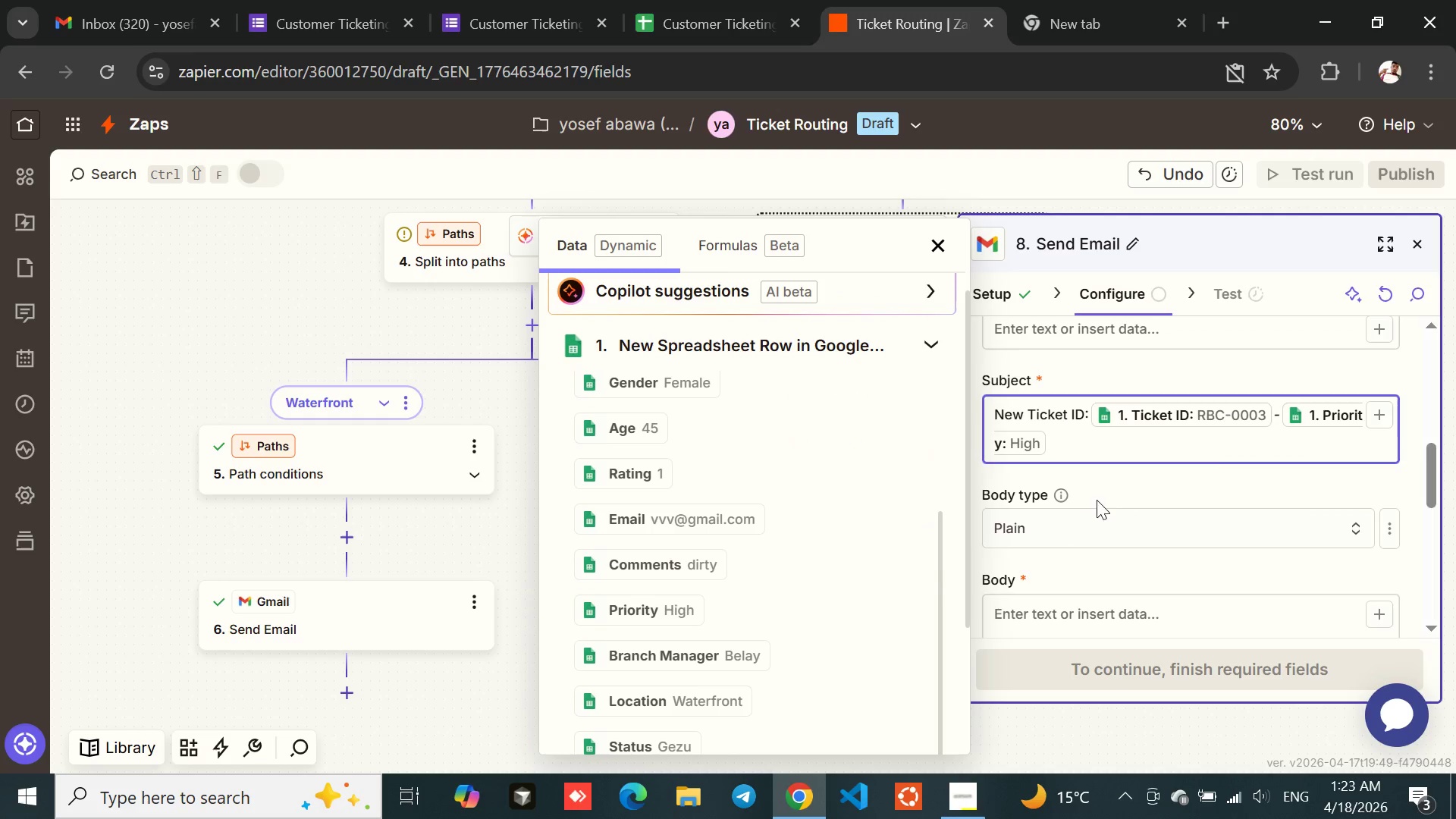 
left_click([1131, 484])
 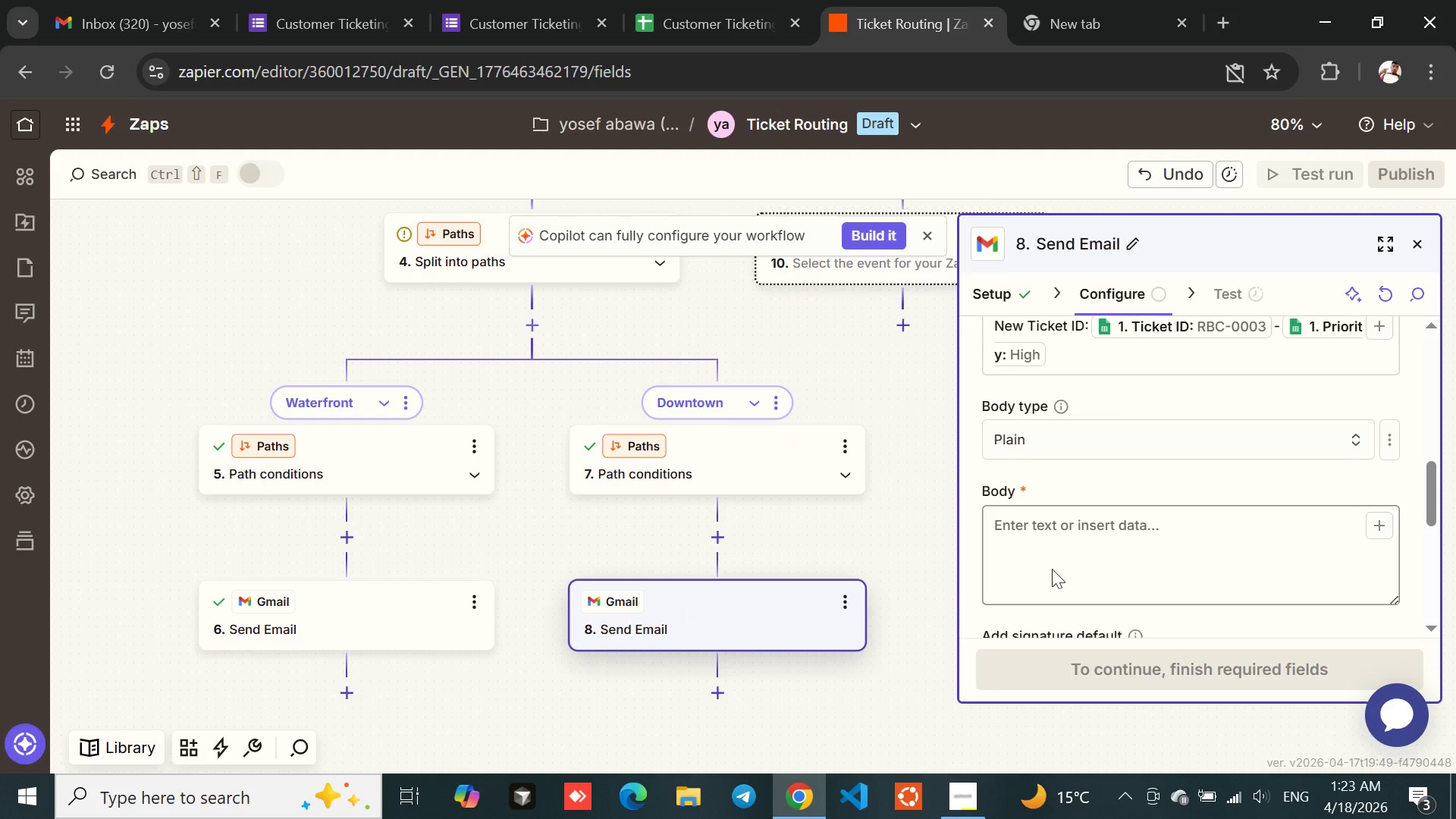 
left_click([1047, 542])
 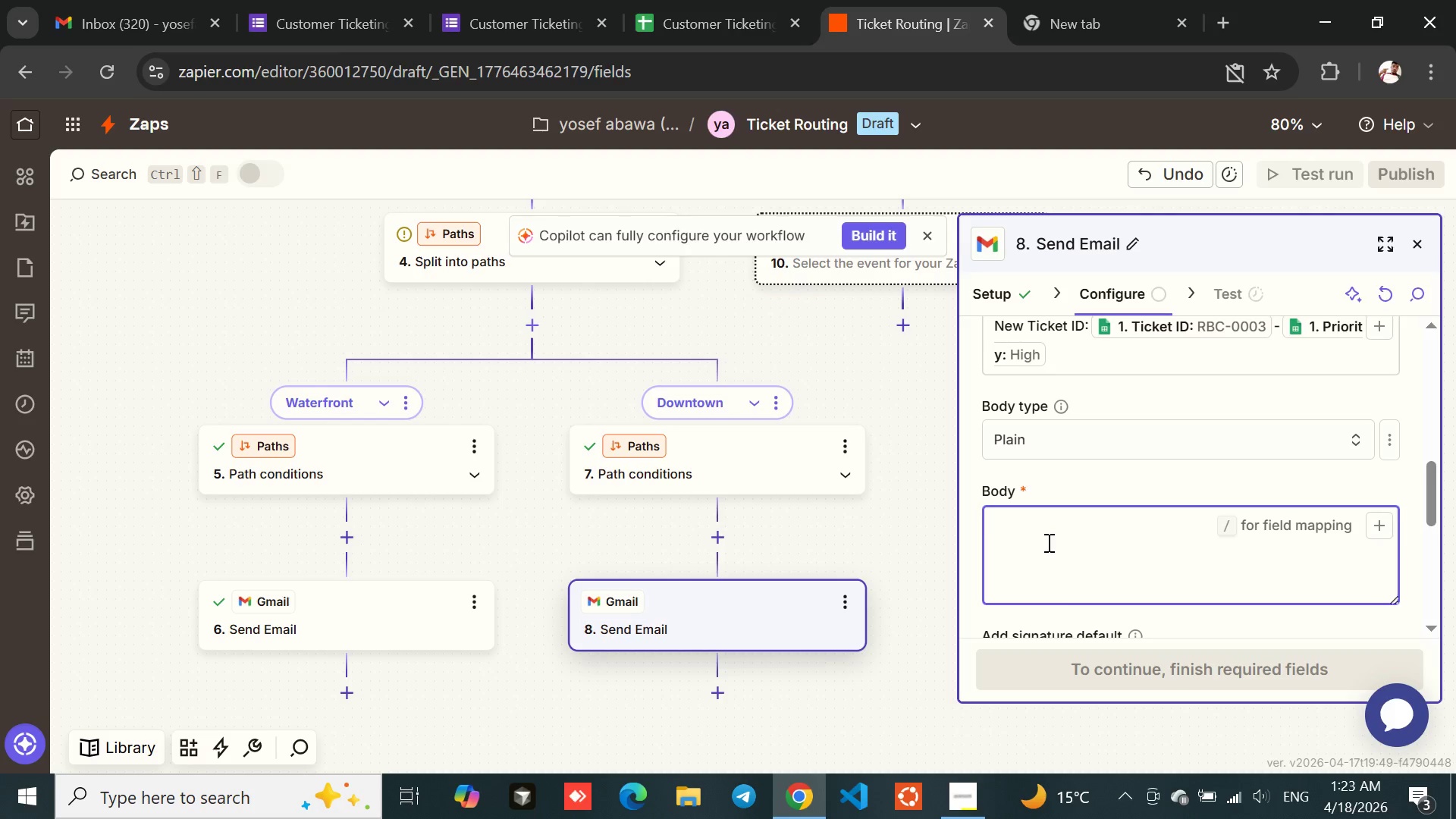 
type(Name-)
 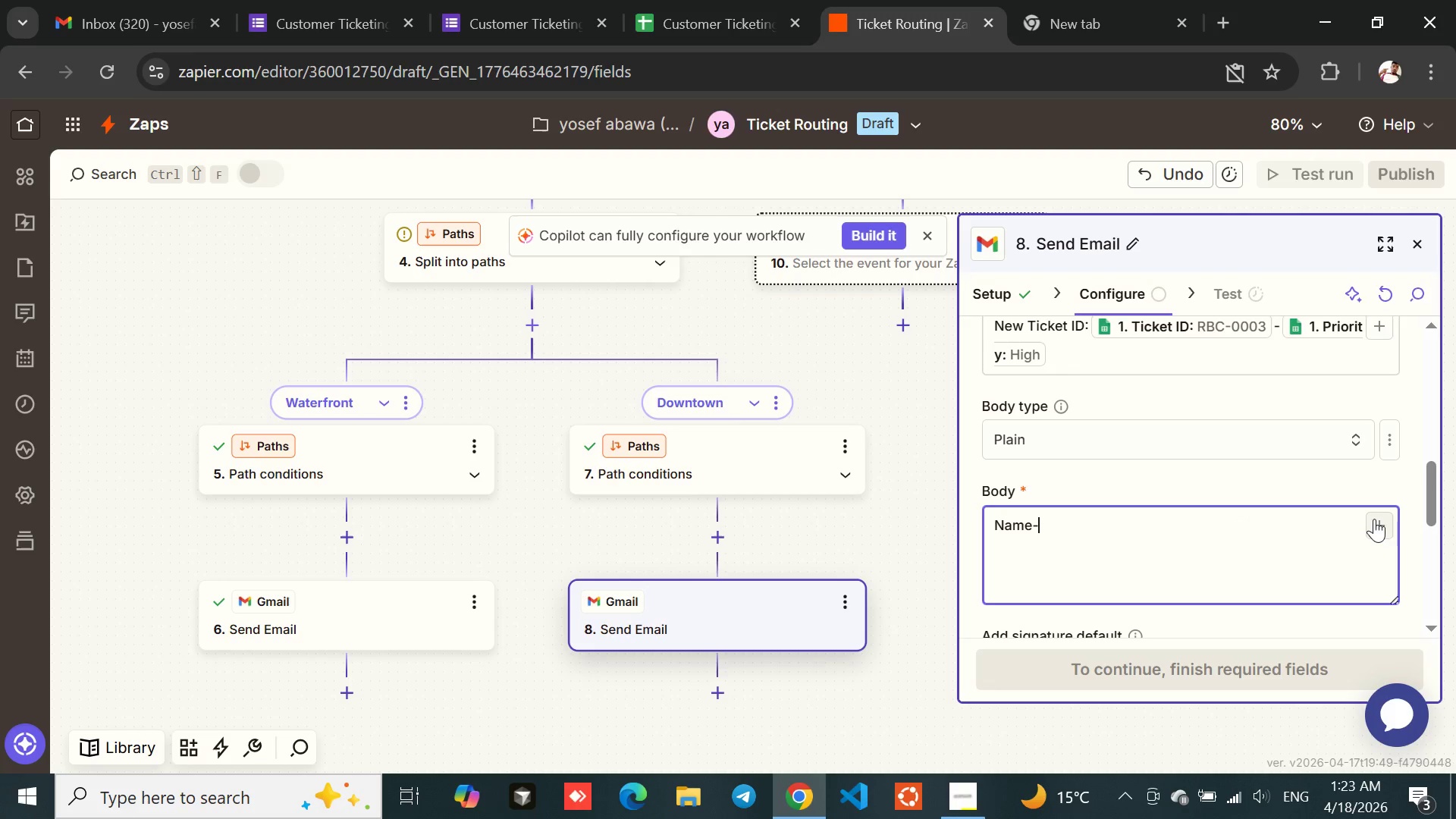 
left_click([1378, 519])
 